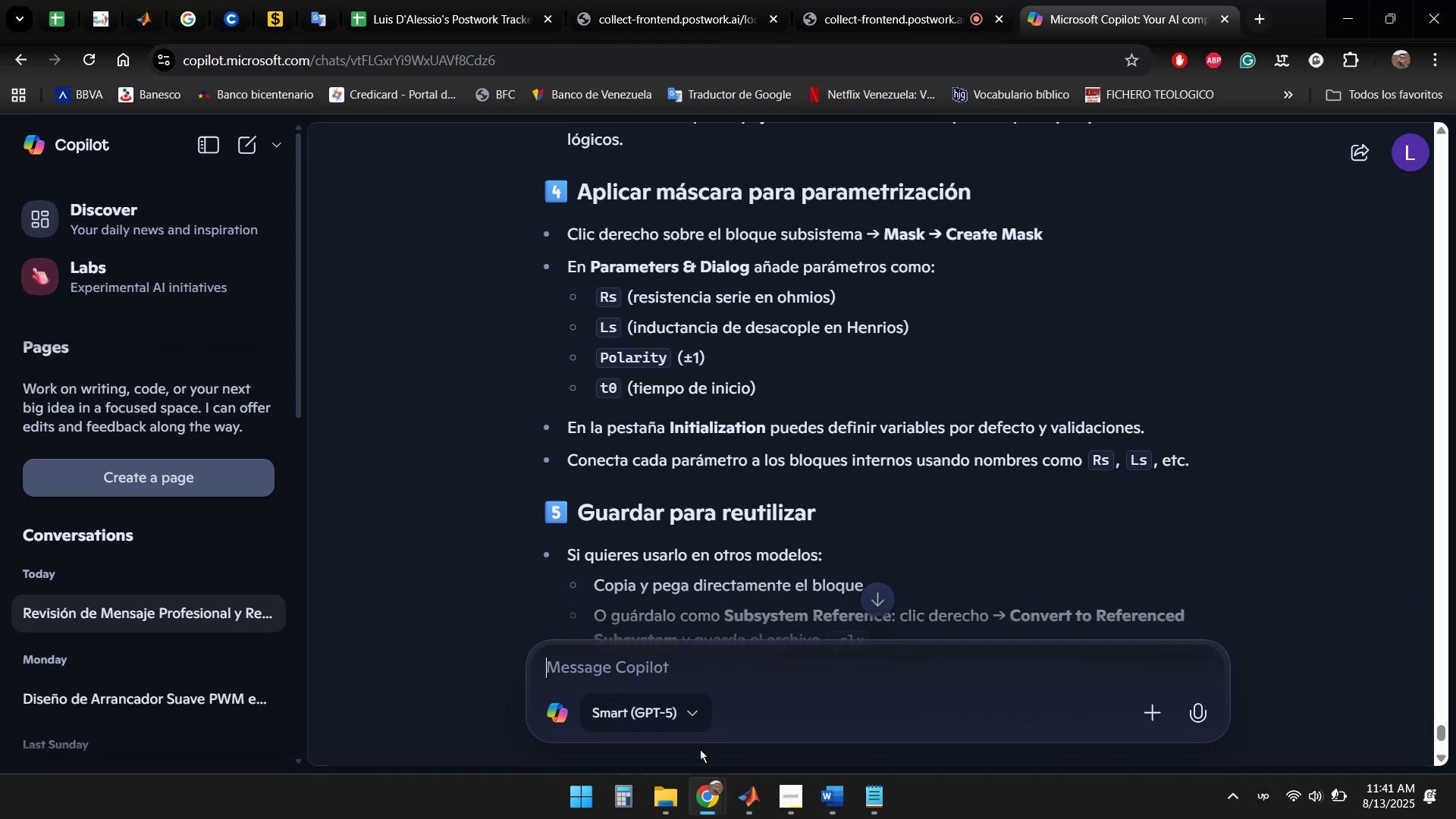 
left_click([847, 692])
 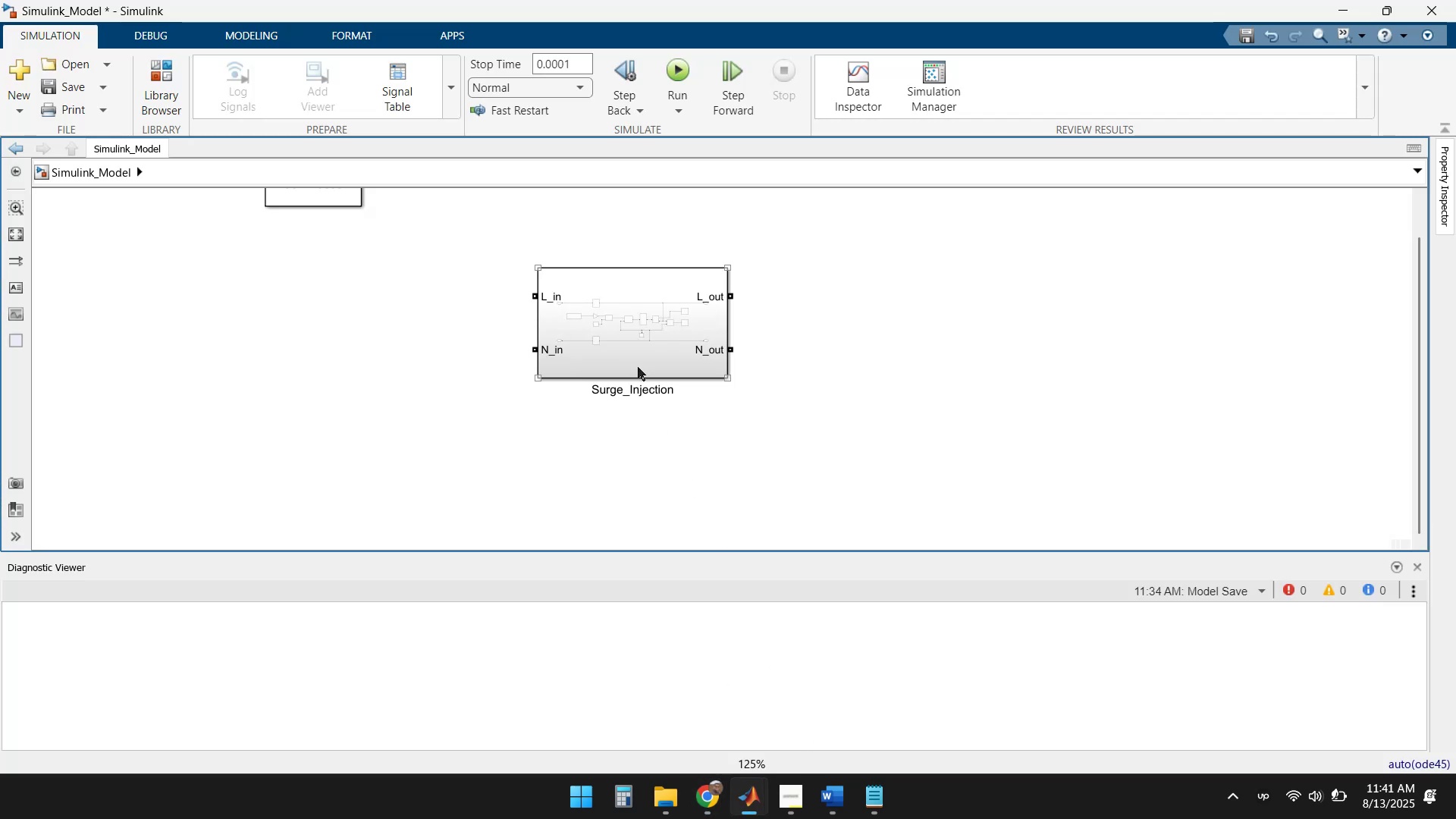 
double_click([637, 365])
 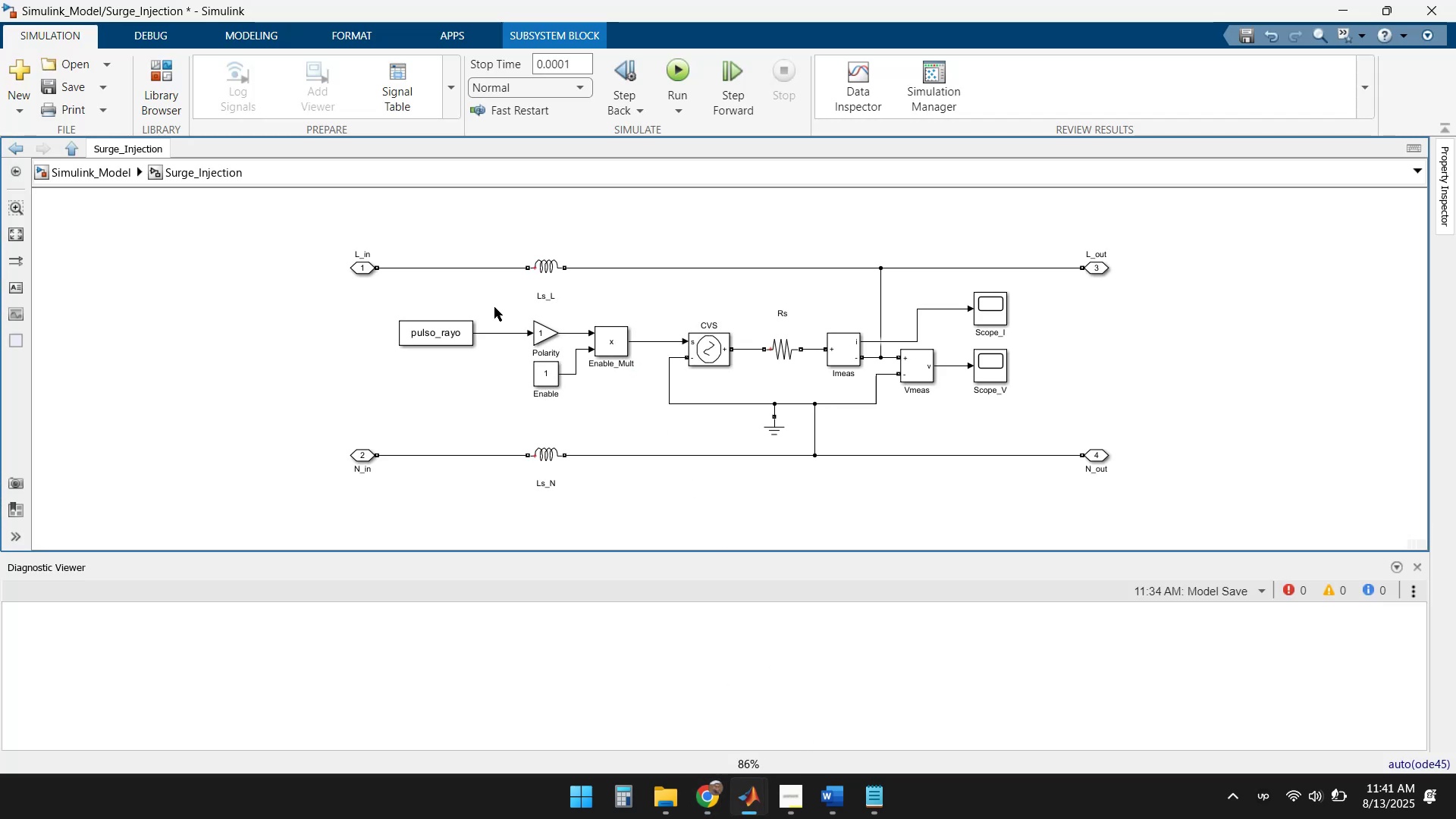 
left_click([81, 171])
 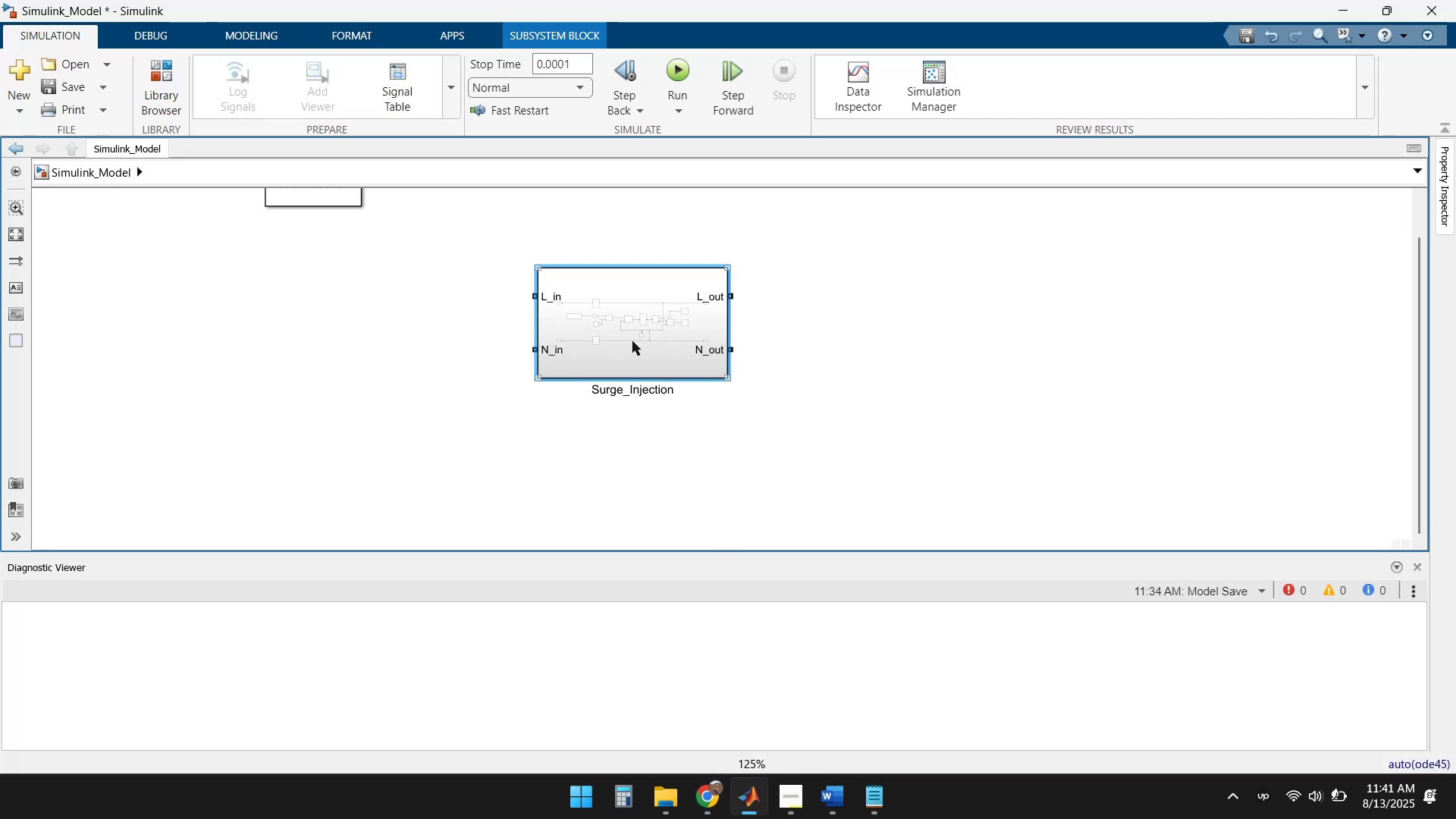 
right_click([632, 335])
 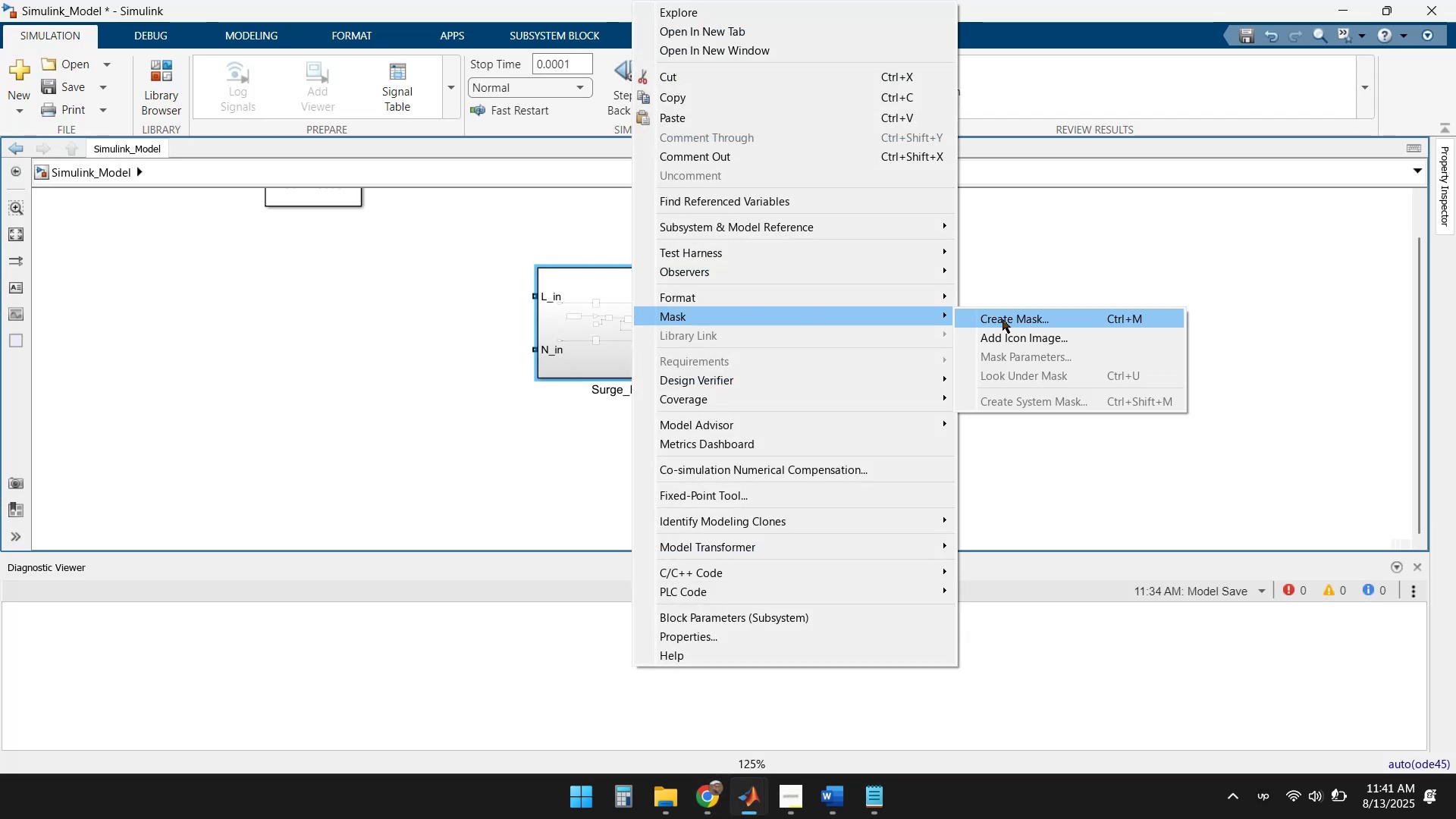 
left_click([1061, 322])
 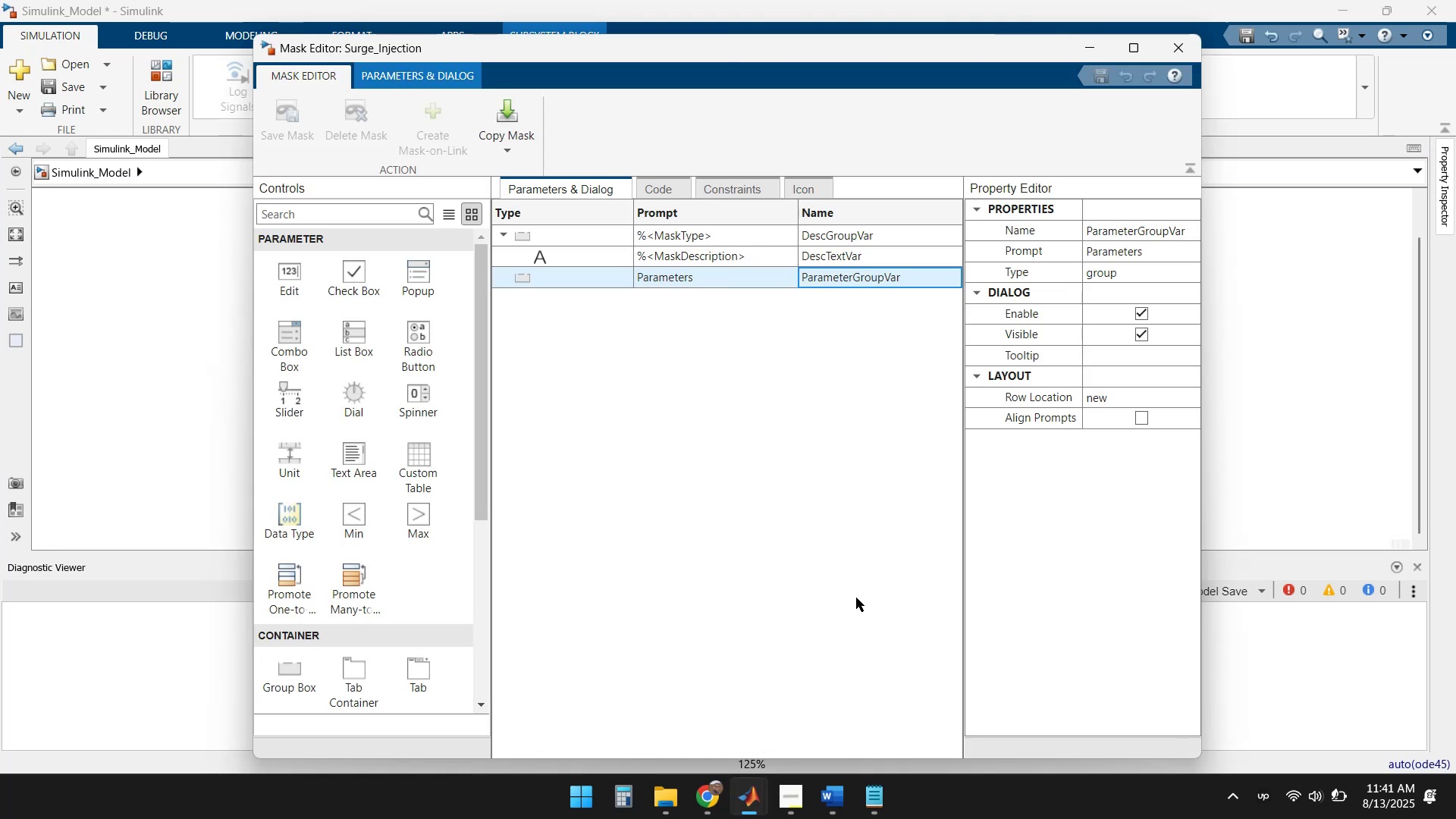 
wait(6.22)
 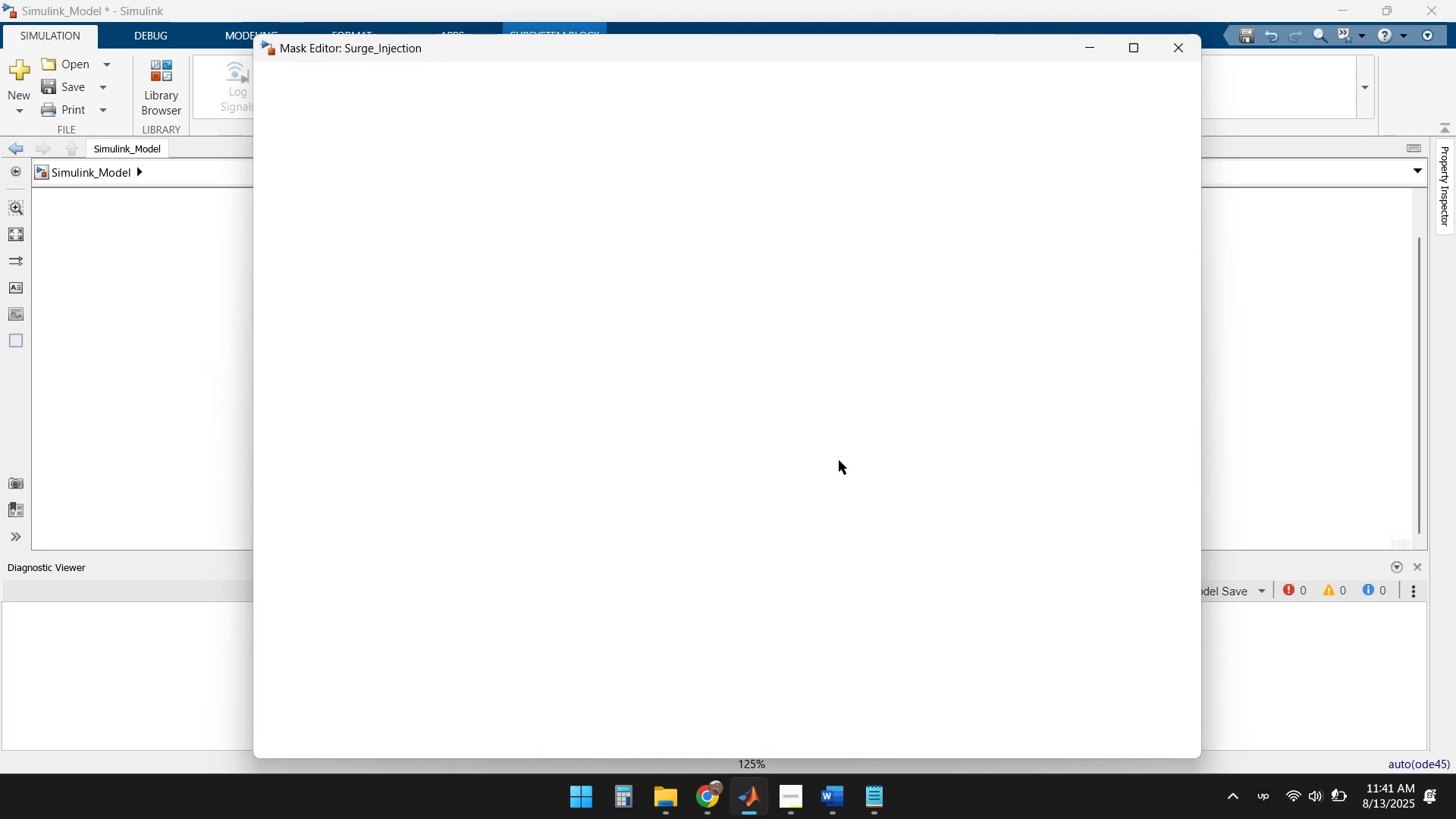 
mouse_move([1249, 796])
 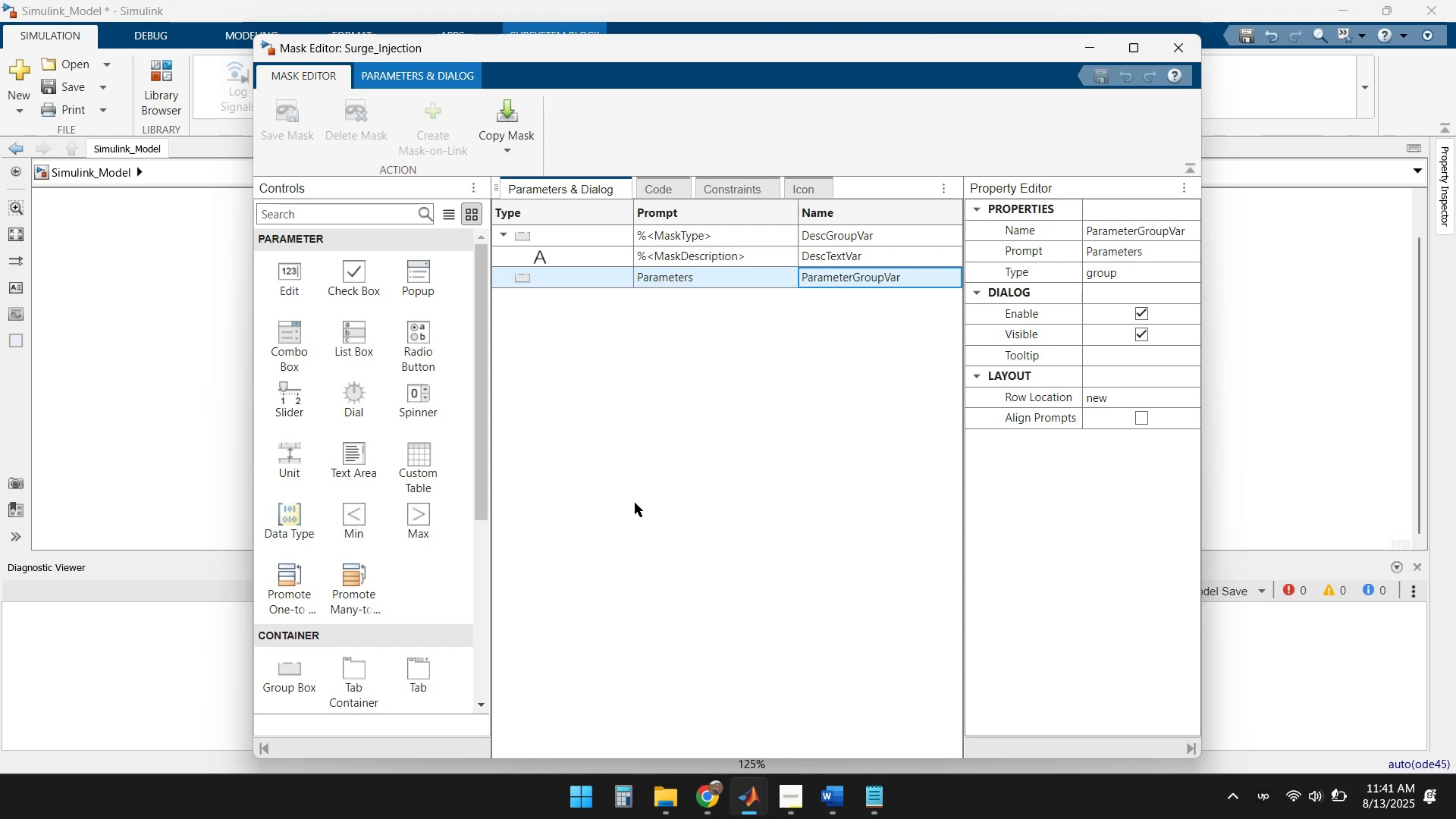 
wait(6.63)
 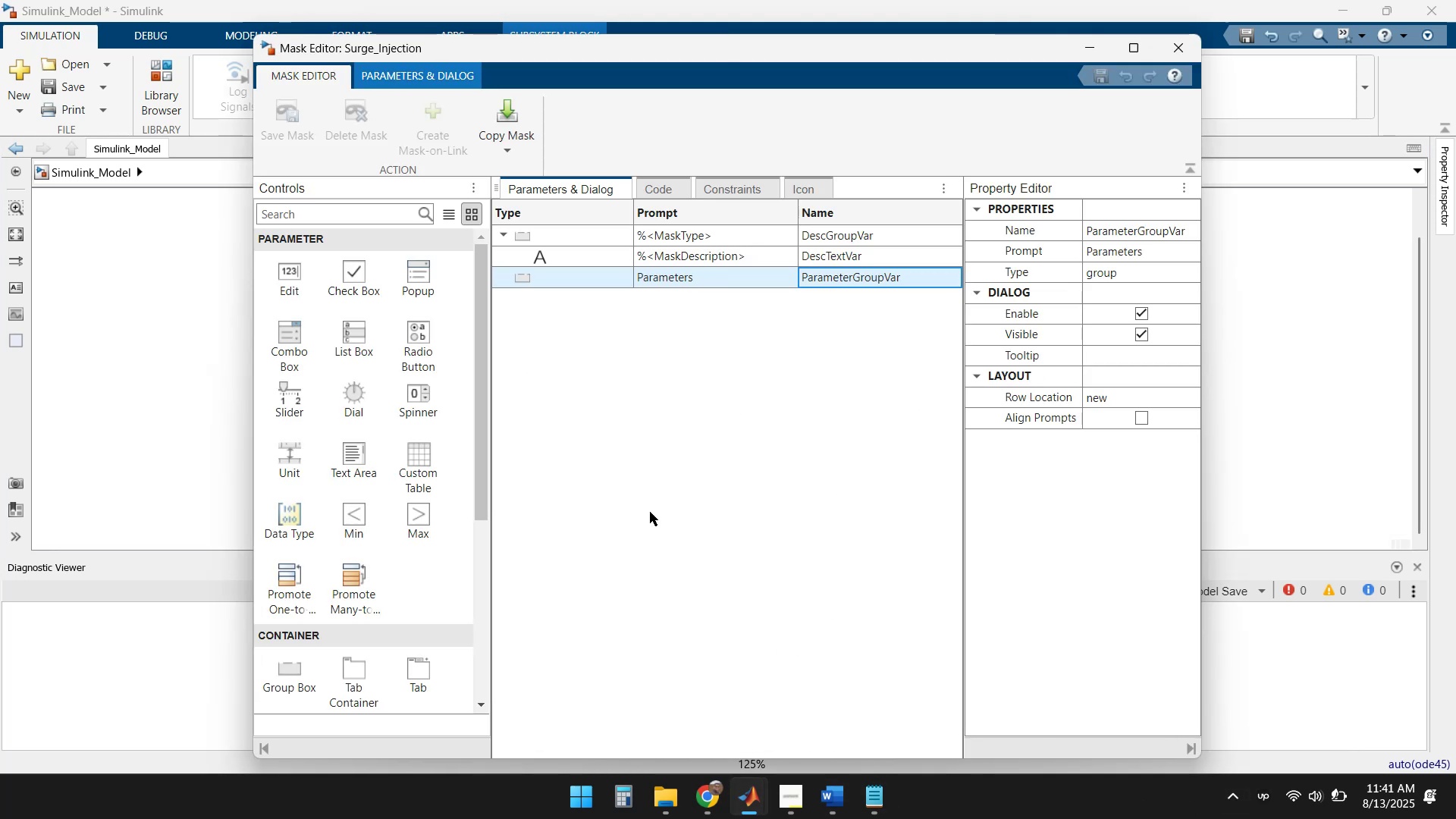 
left_click([713, 808])
 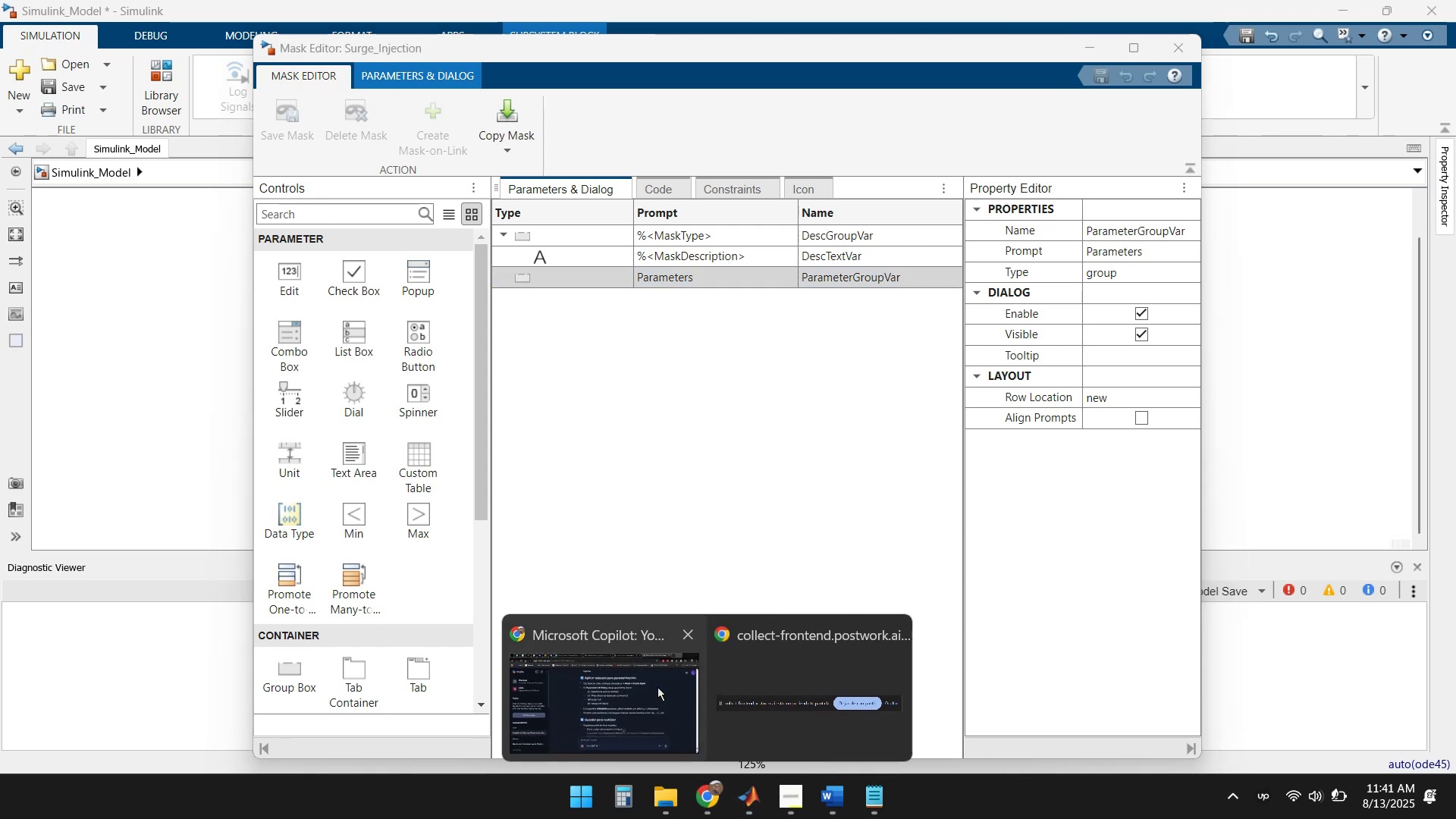 
left_click([628, 689])
 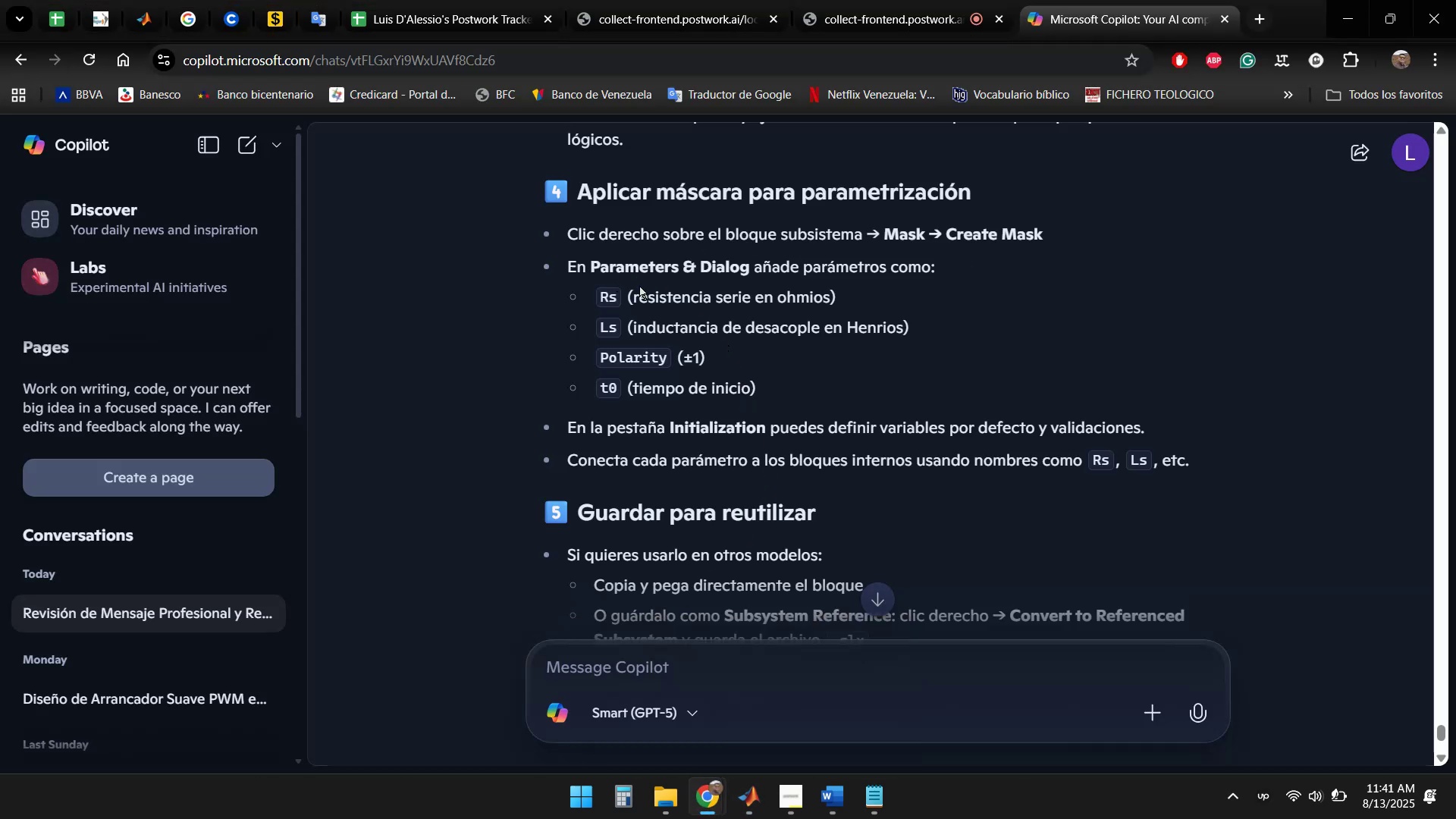 
wait(8.22)
 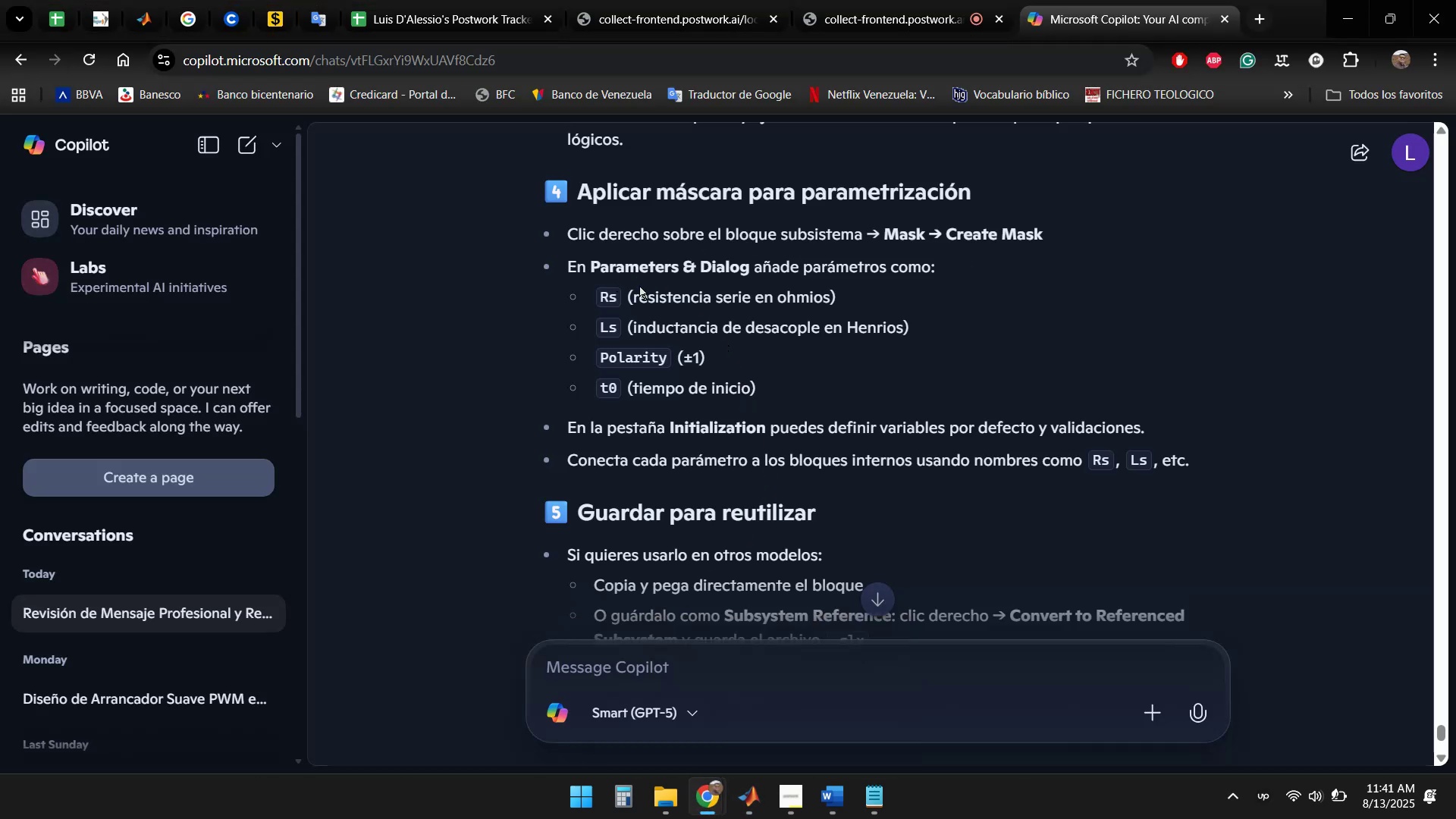 
left_click_drag(start_coordinate=[598, 293], to_coordinate=[618, 293])
 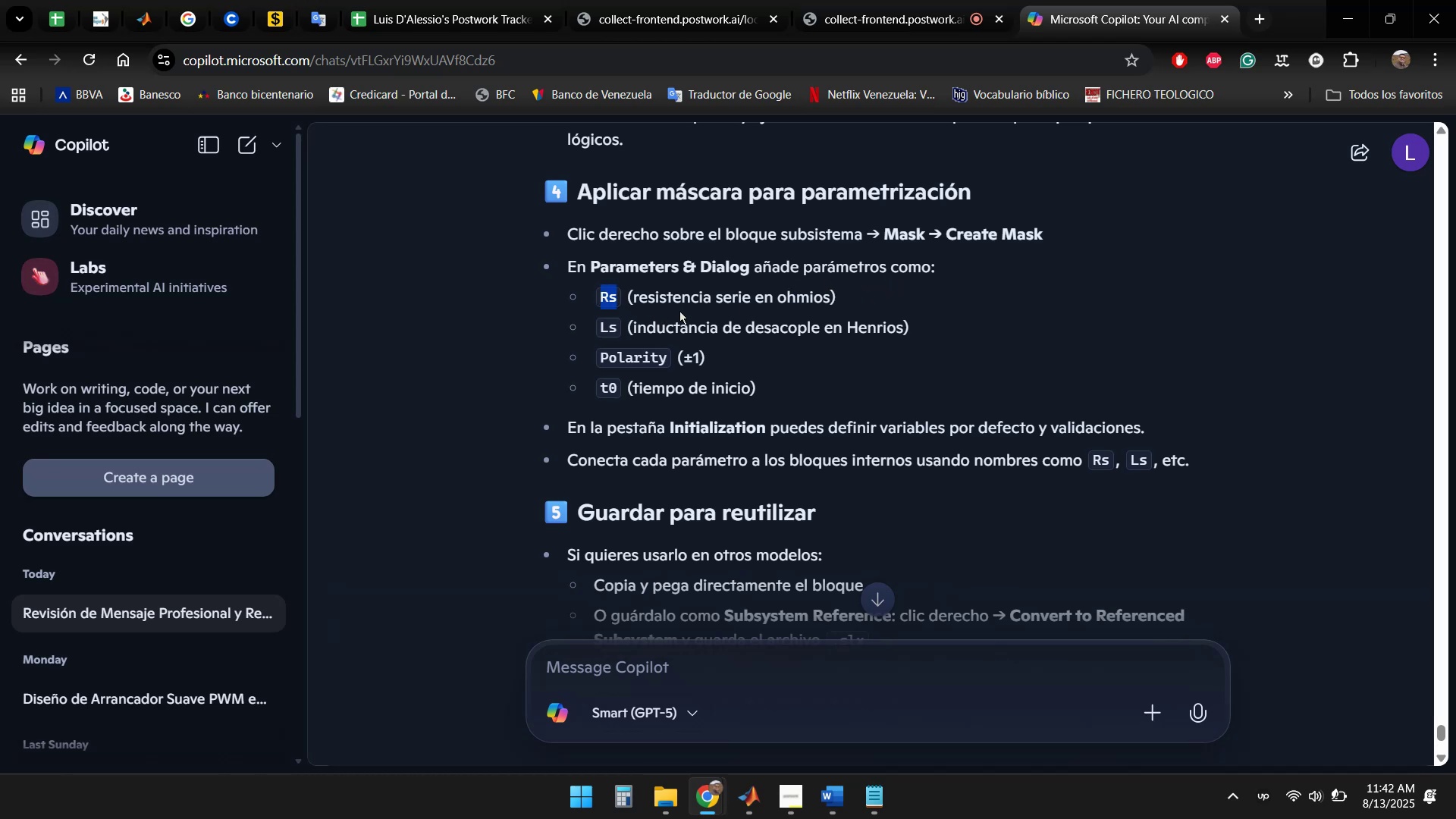 
key(Control+C)
 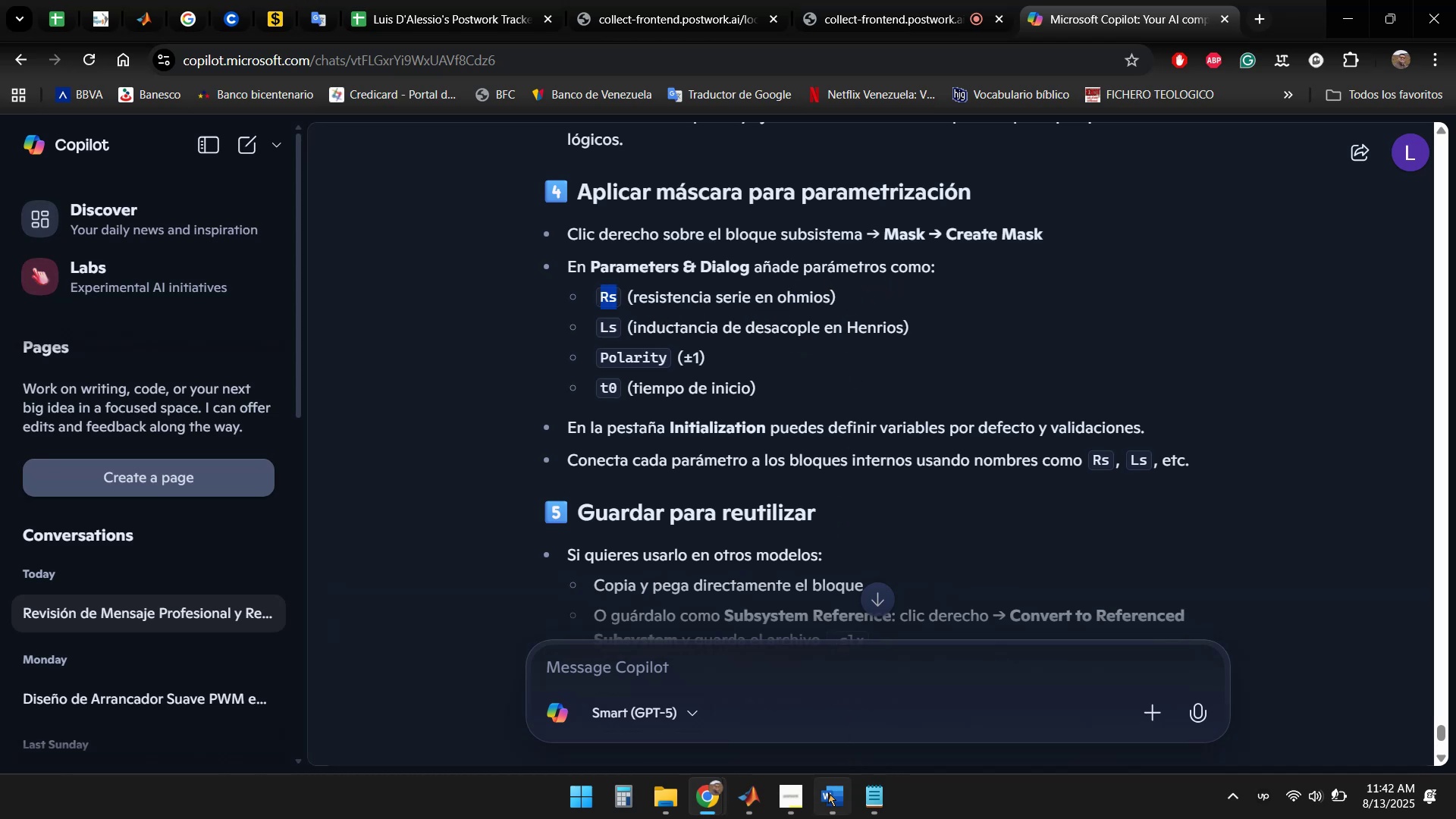 
left_click([748, 797])
 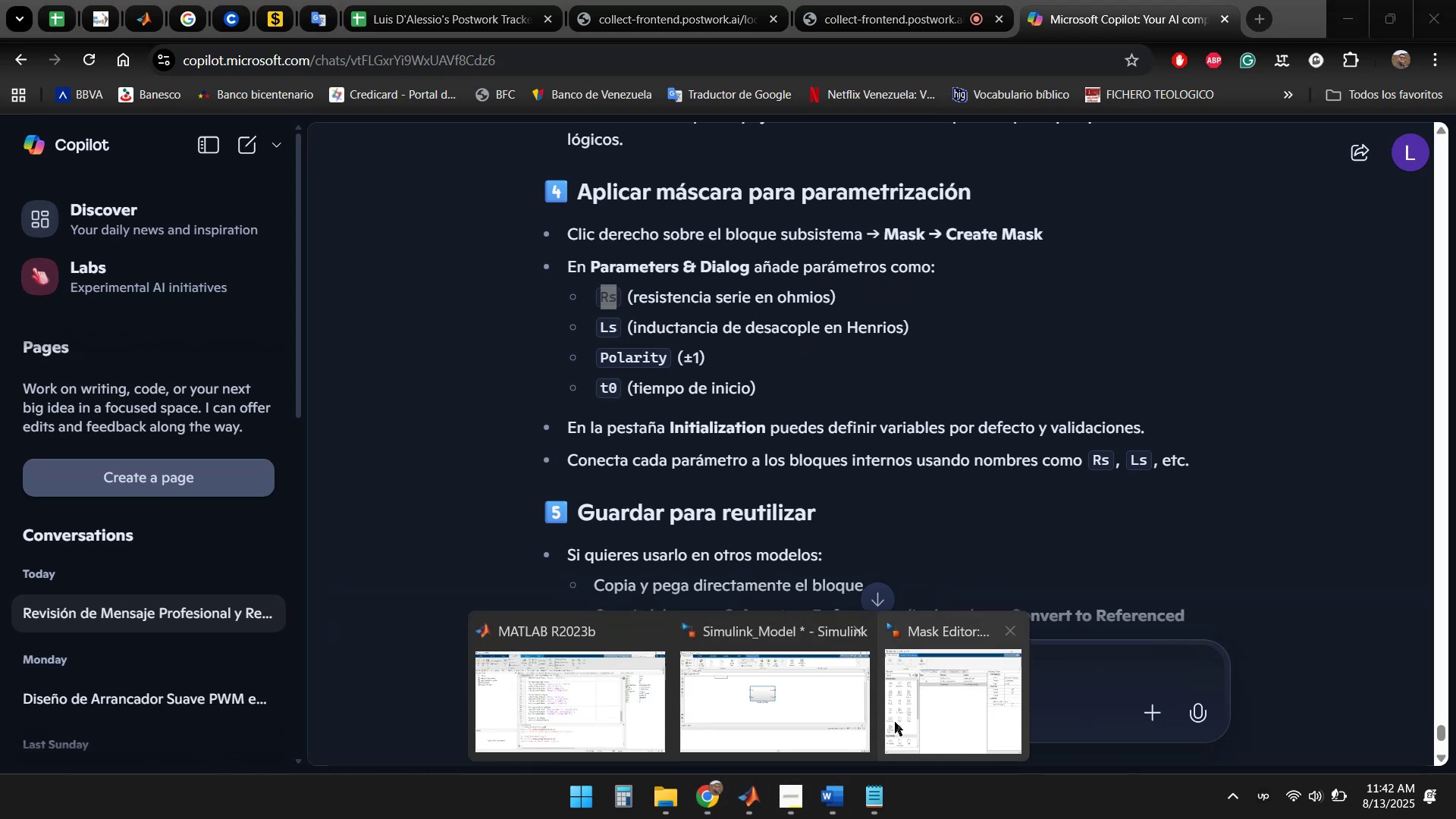 
left_click([938, 709])
 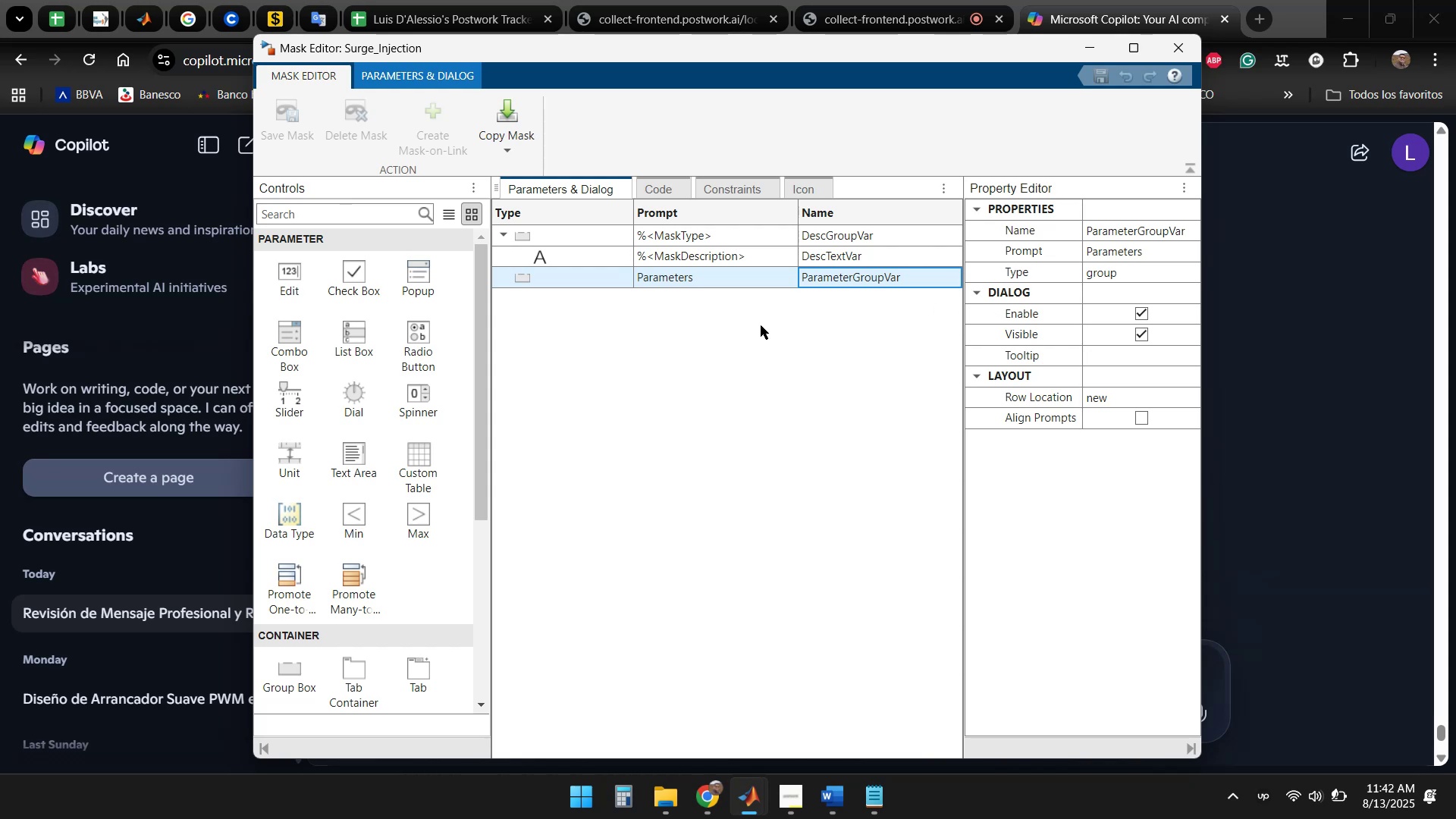 
wait(8.19)
 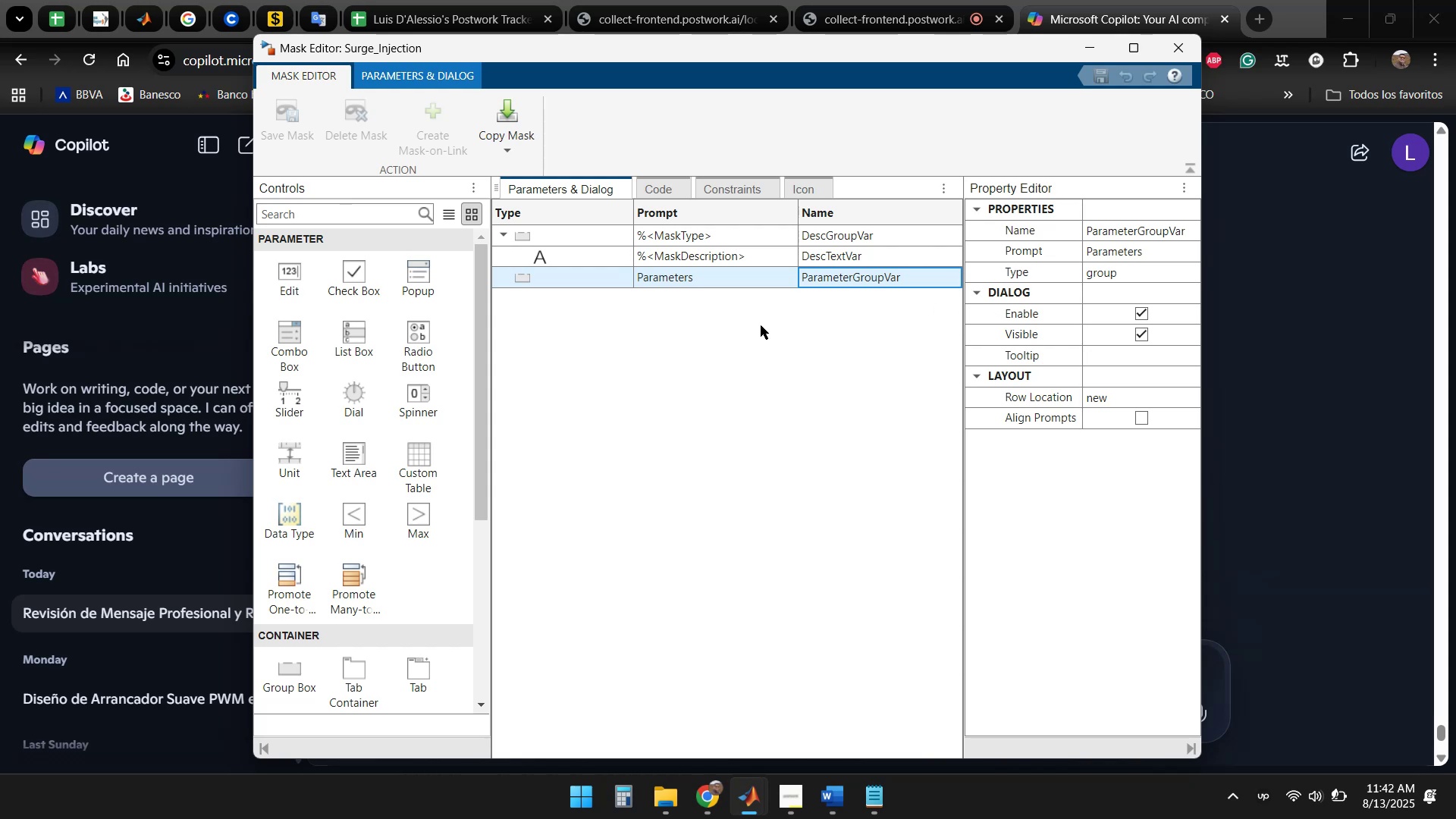 
left_click([659, 189])
 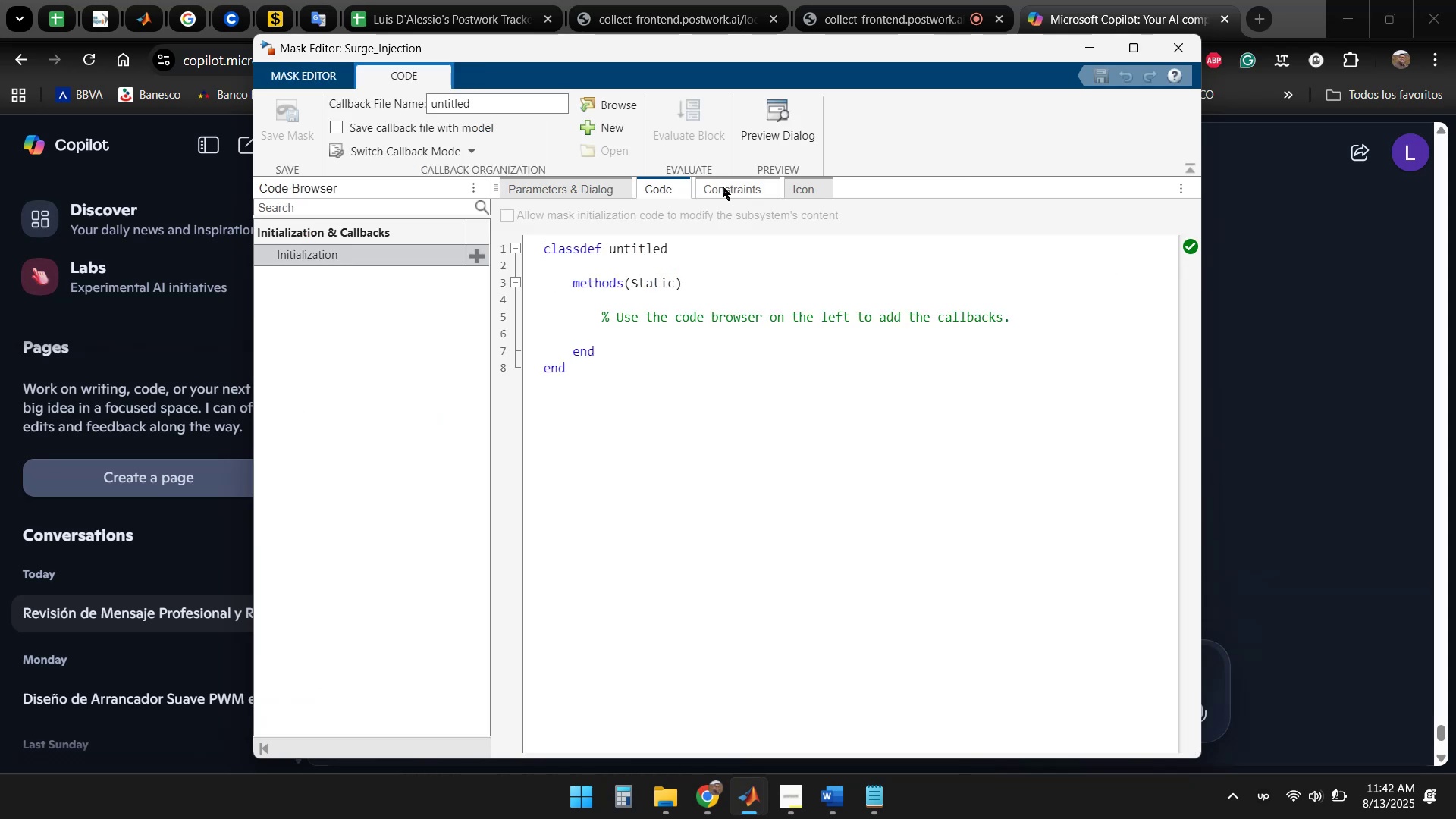 
left_click([723, 187])
 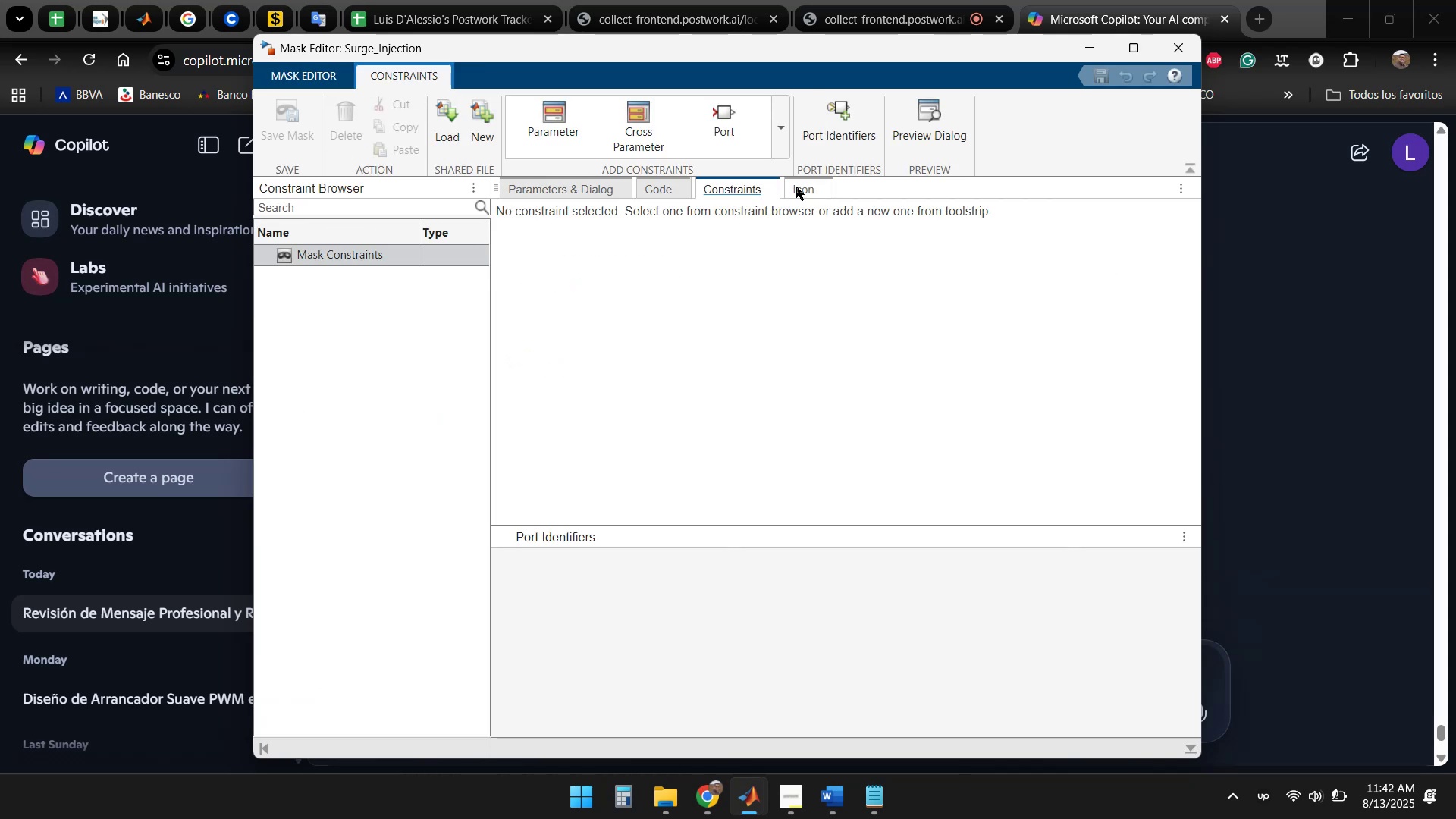 
left_click([799, 187])
 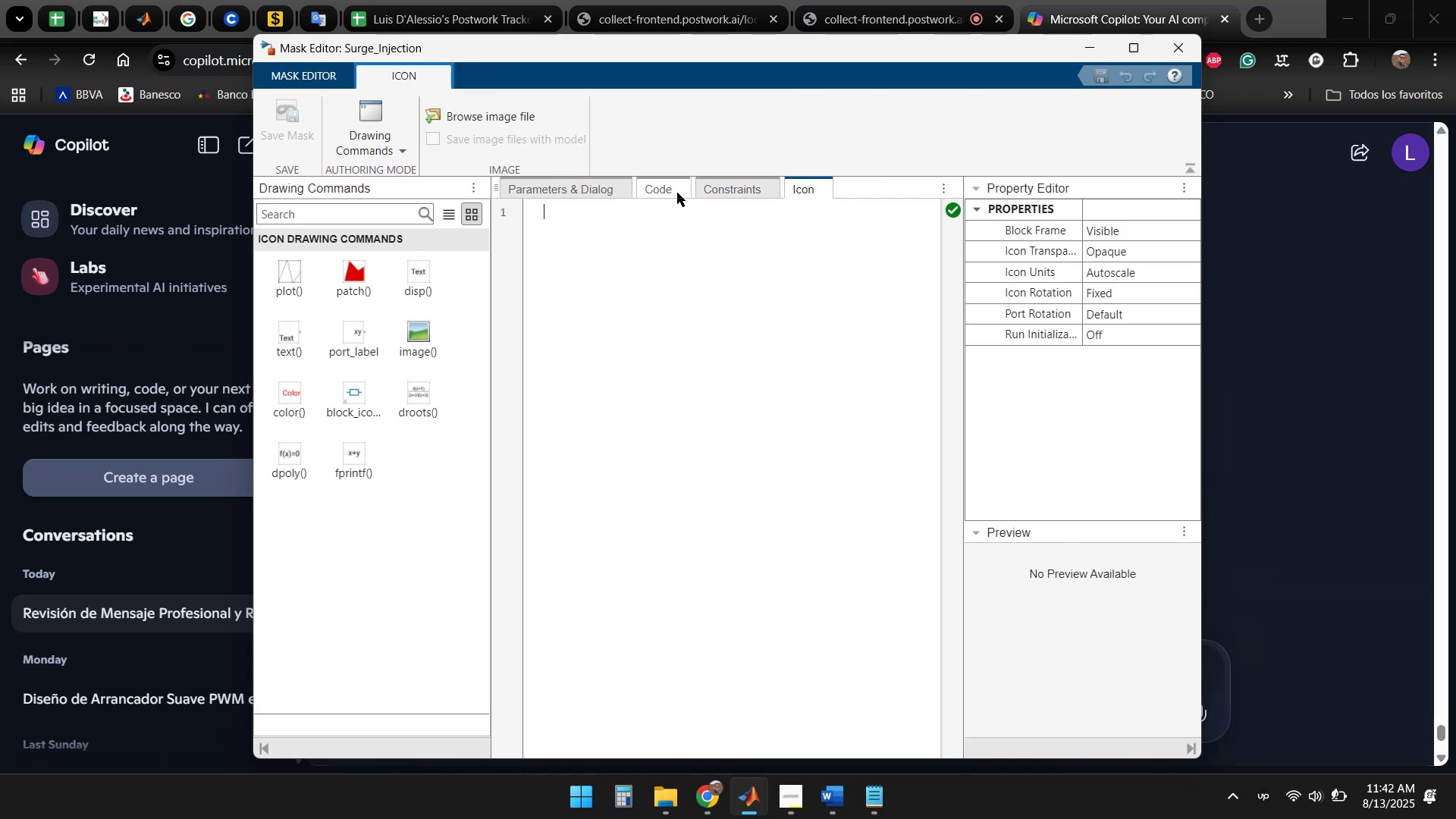 
left_click([655, 192])
 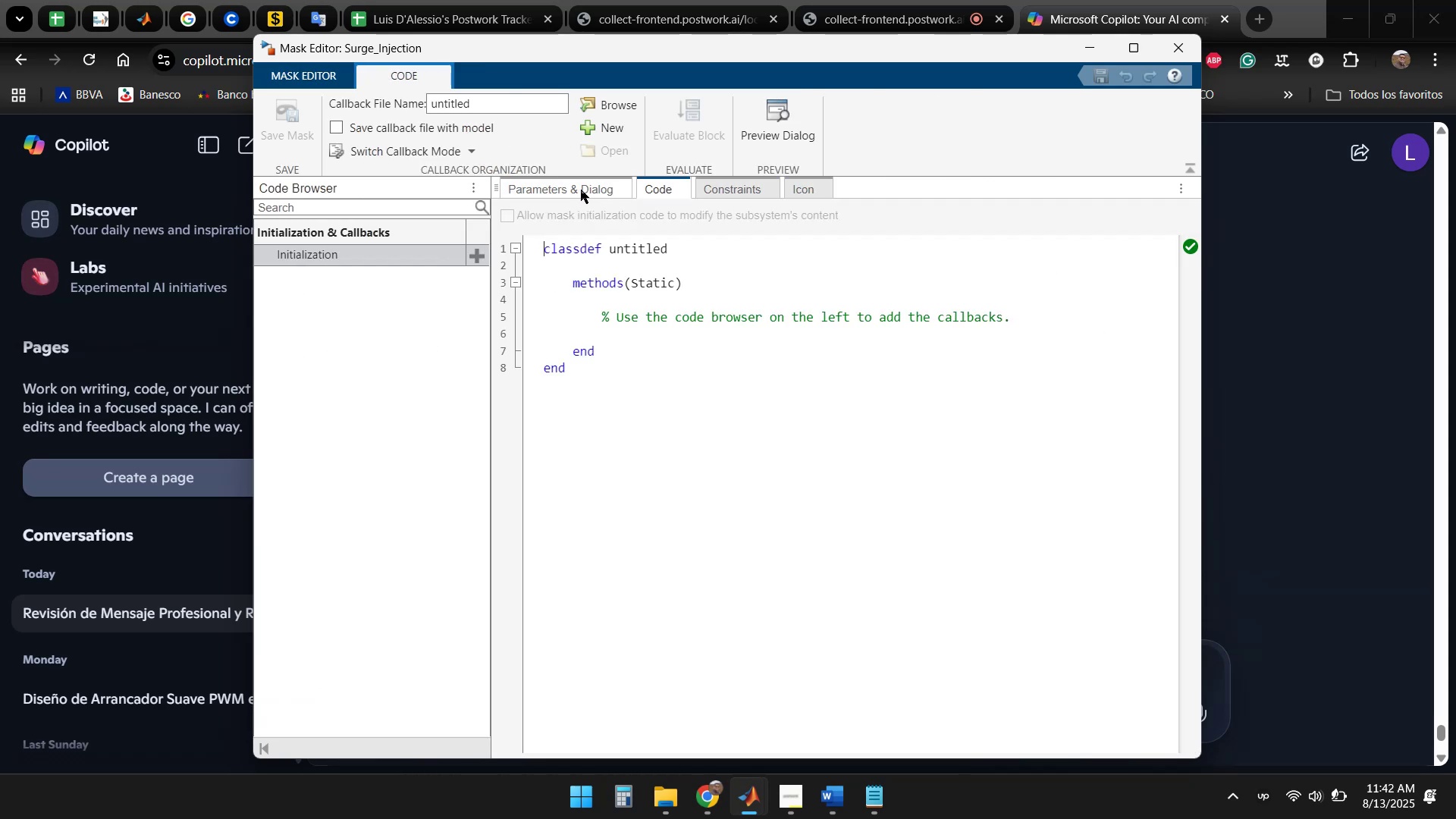 
left_click([575, 187])
 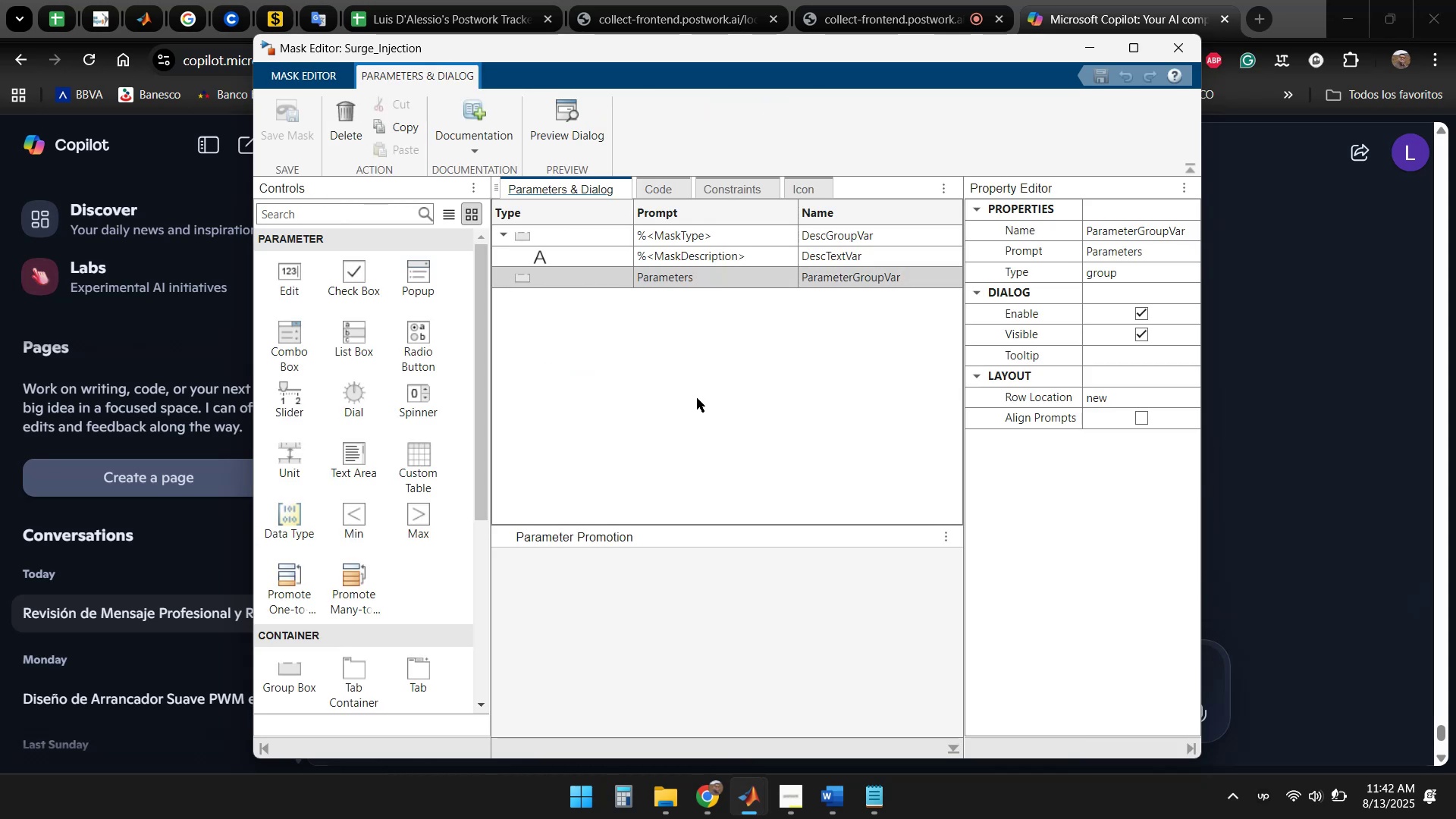 
wait(6.23)
 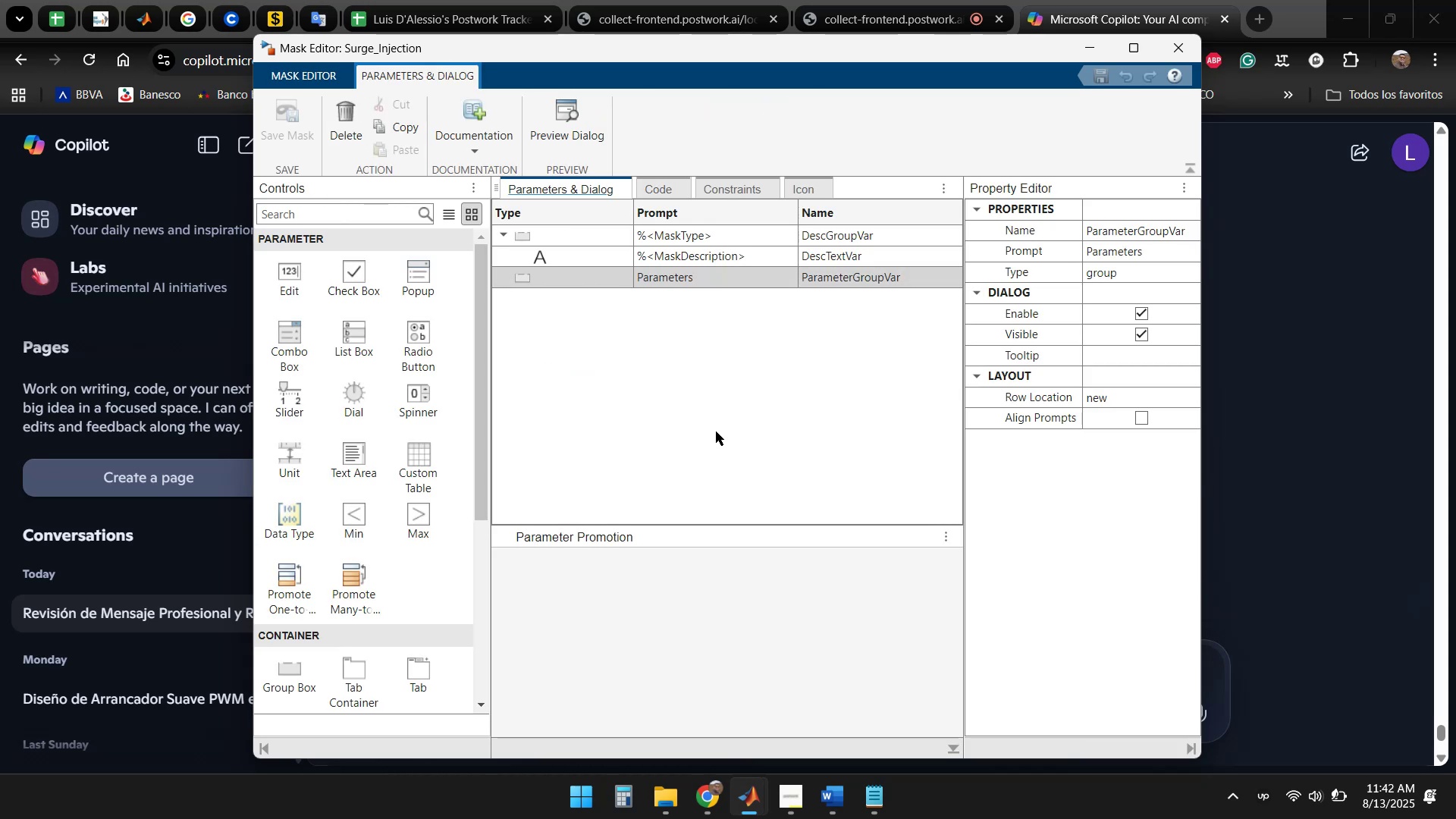 
left_click([571, 331])
 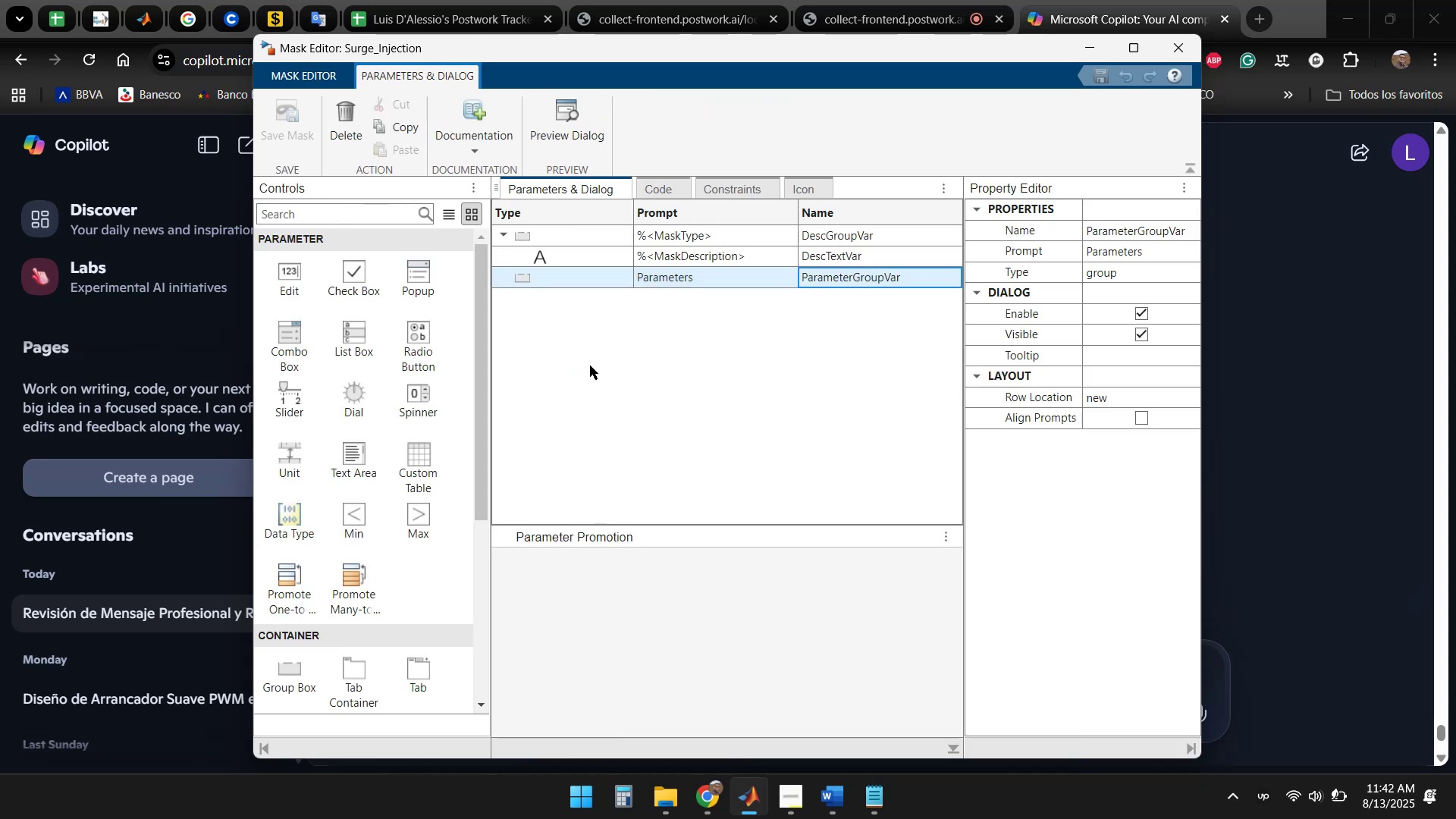 
left_click([557, 300])
 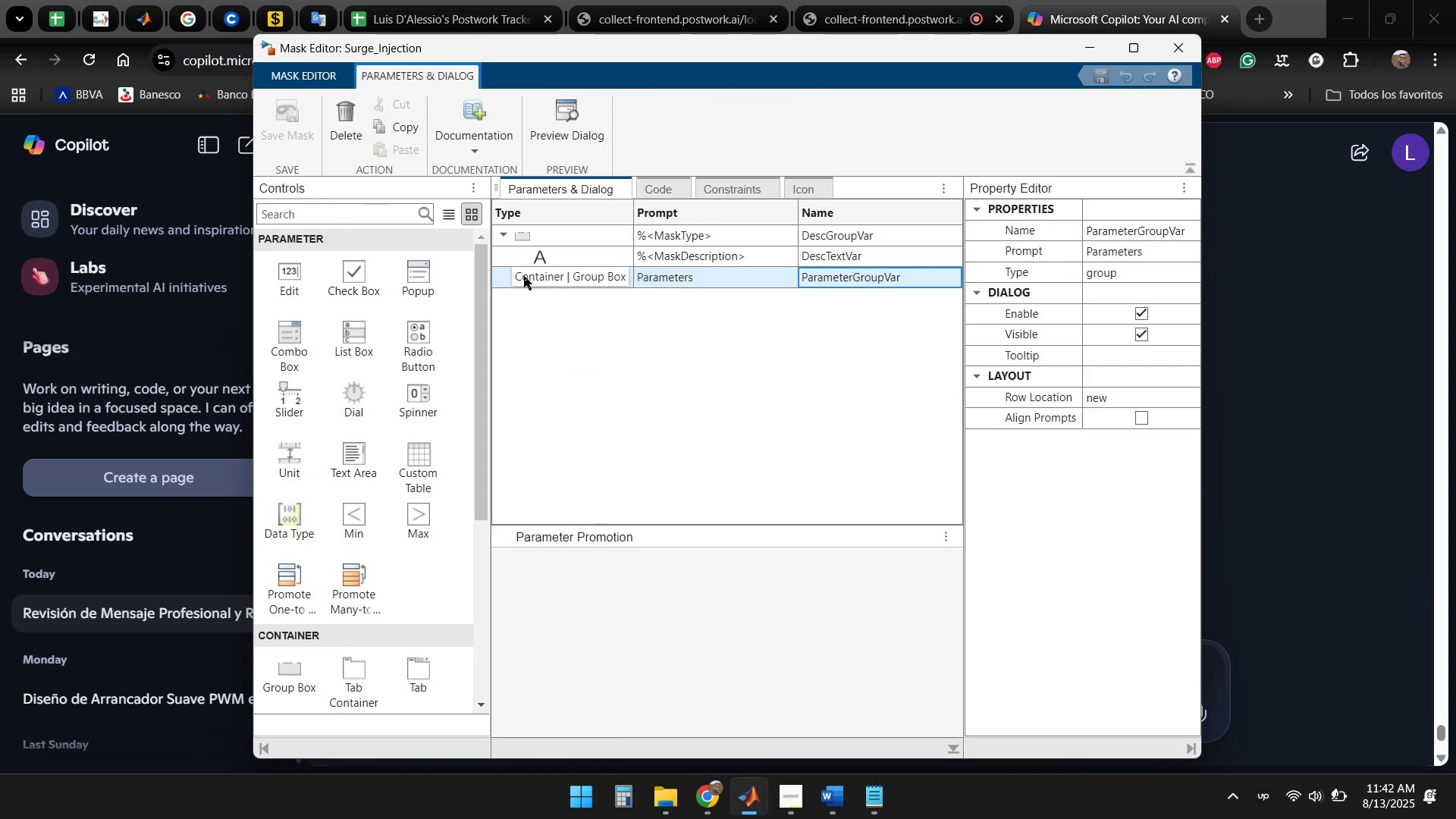 
left_click([628, 370])
 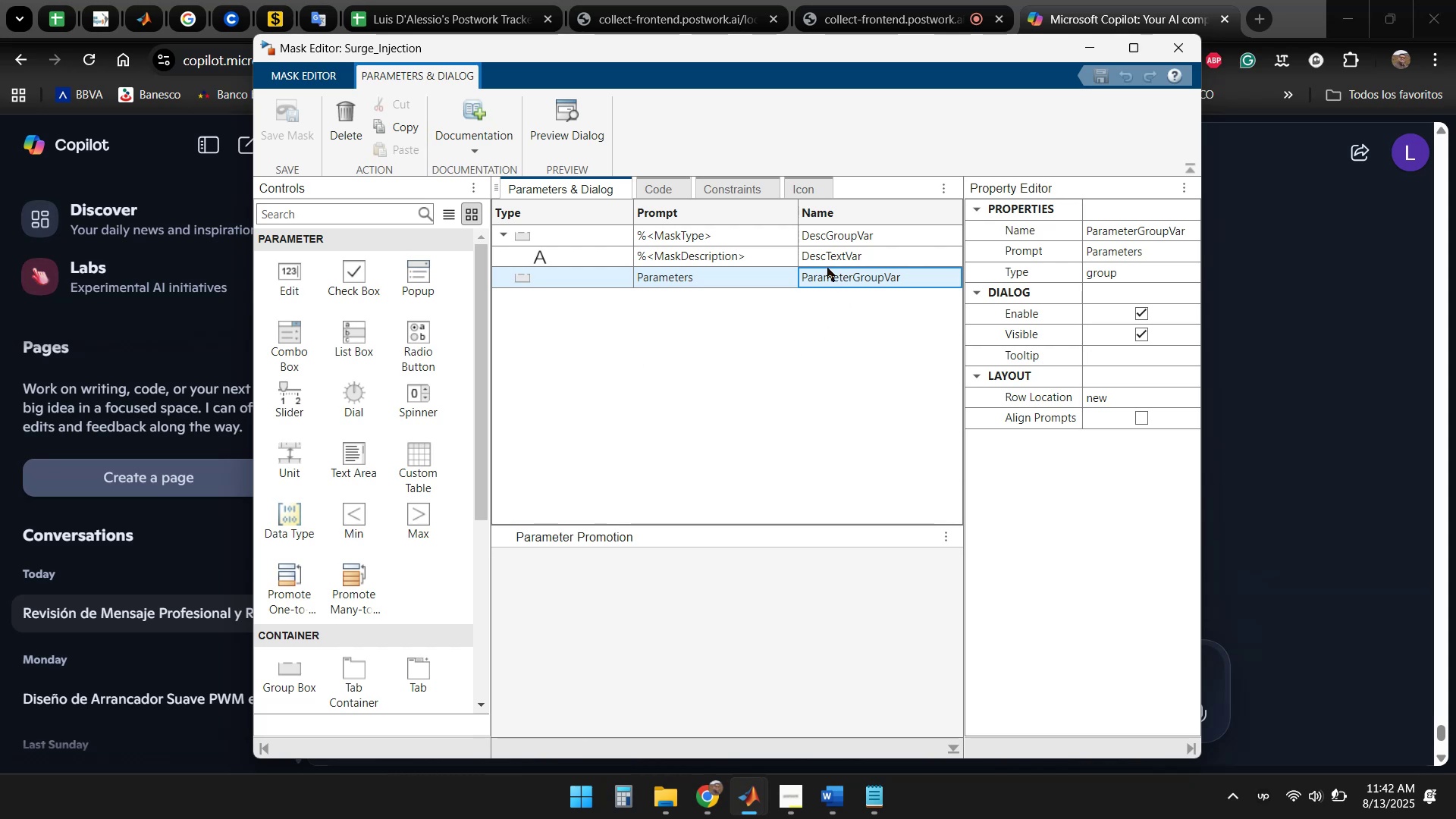 
left_click([629, 319])
 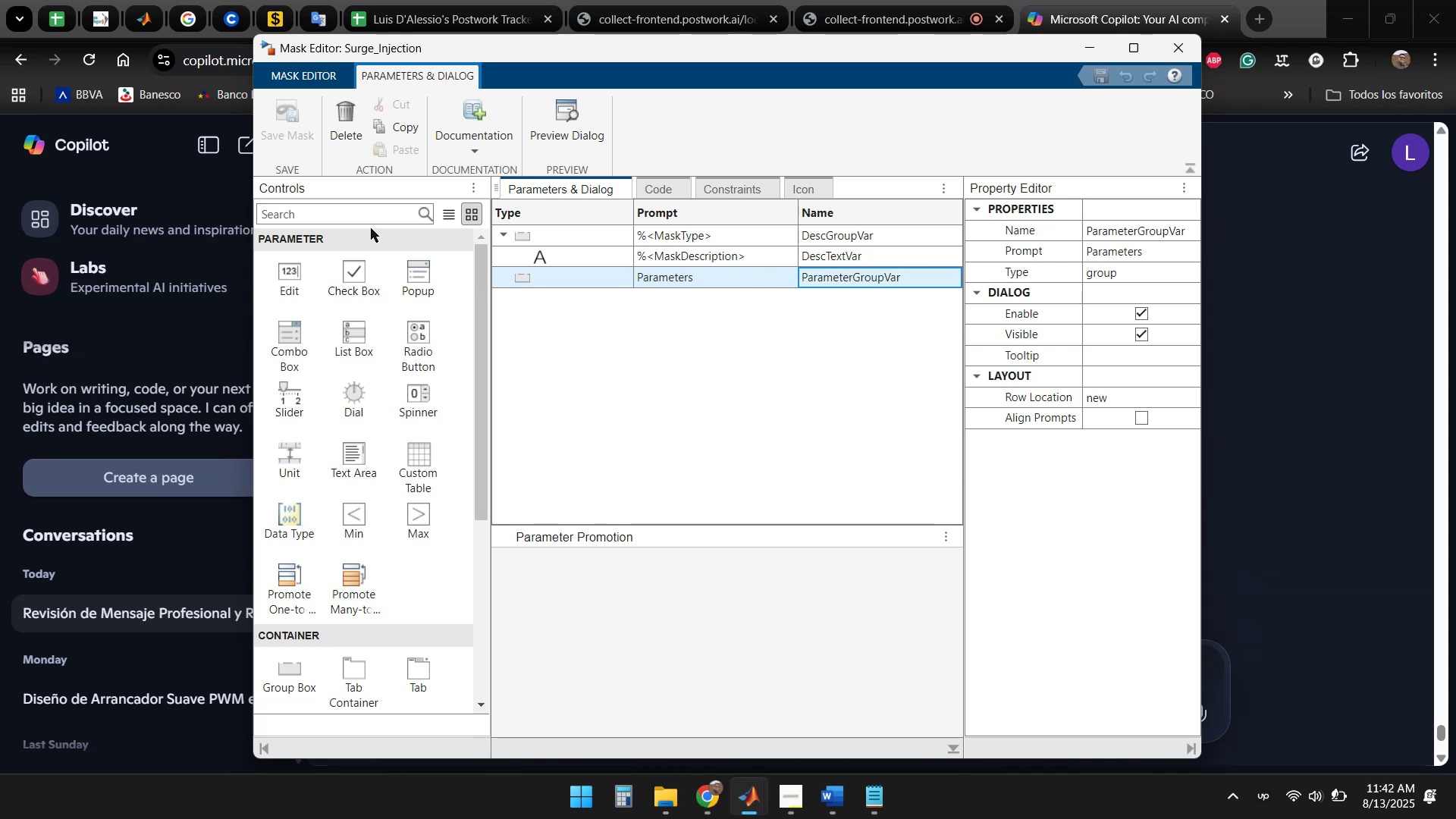 
left_click([567, 339])
 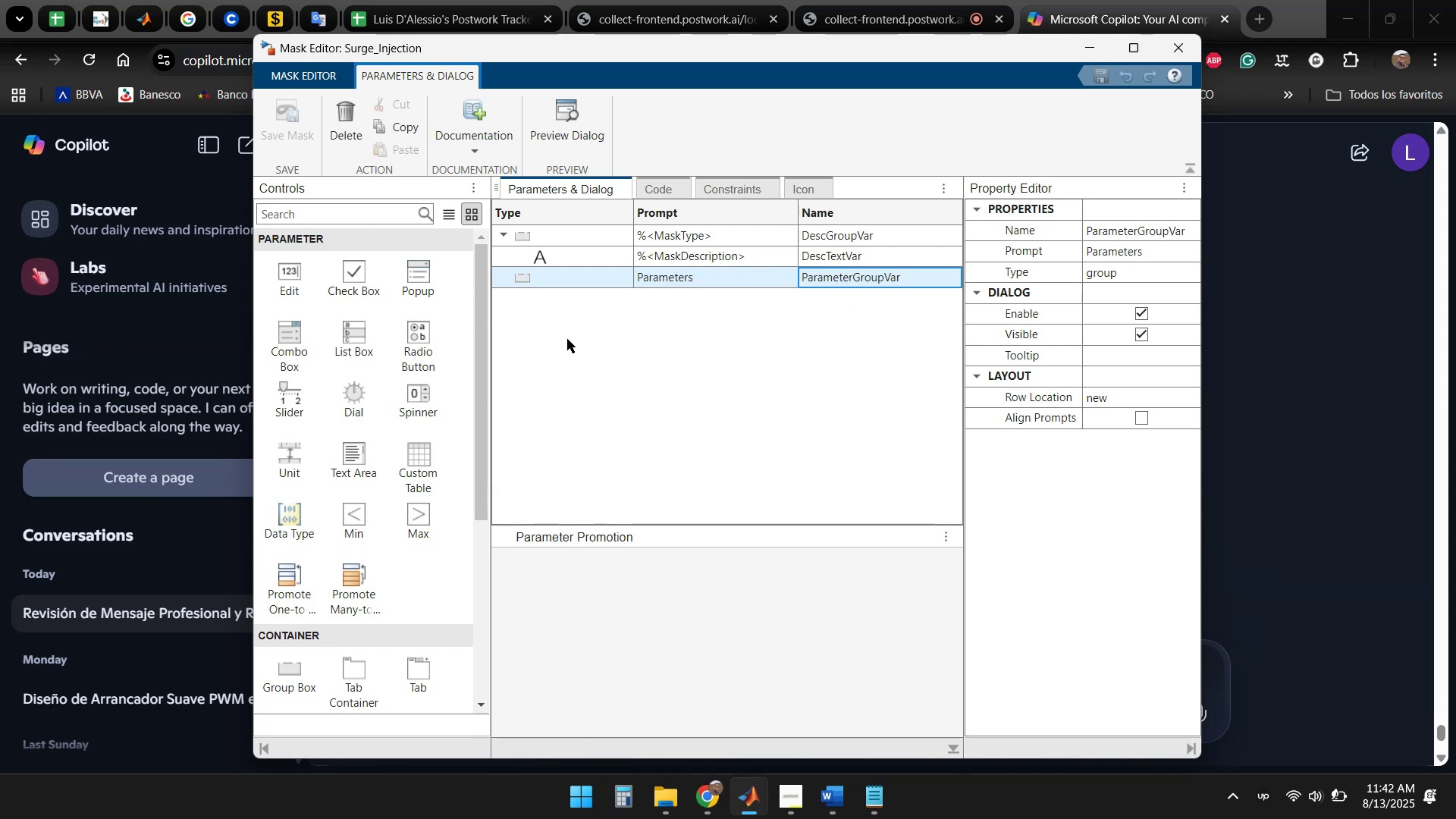 
type(Rs)
 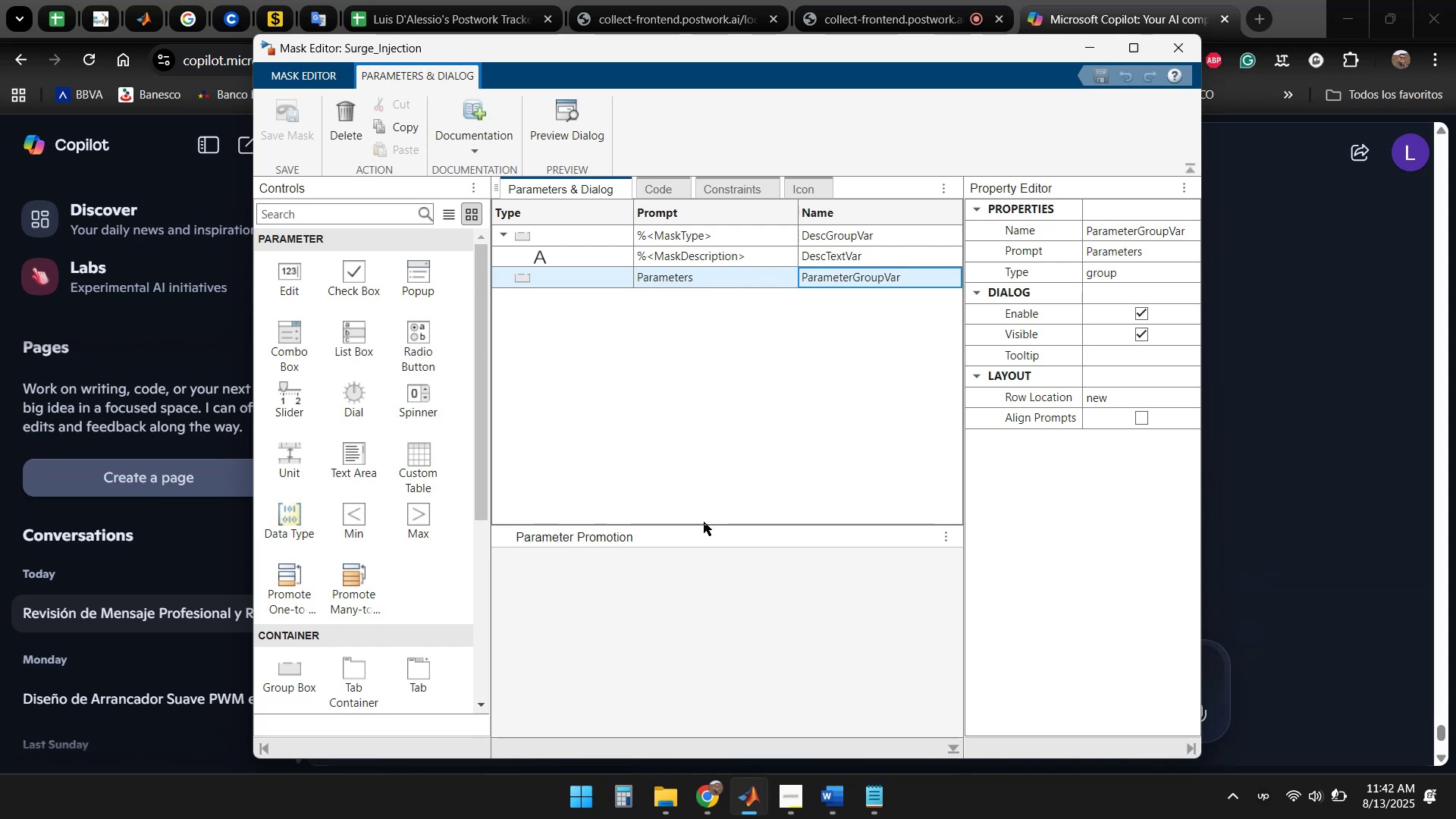 
left_click([708, 535])
 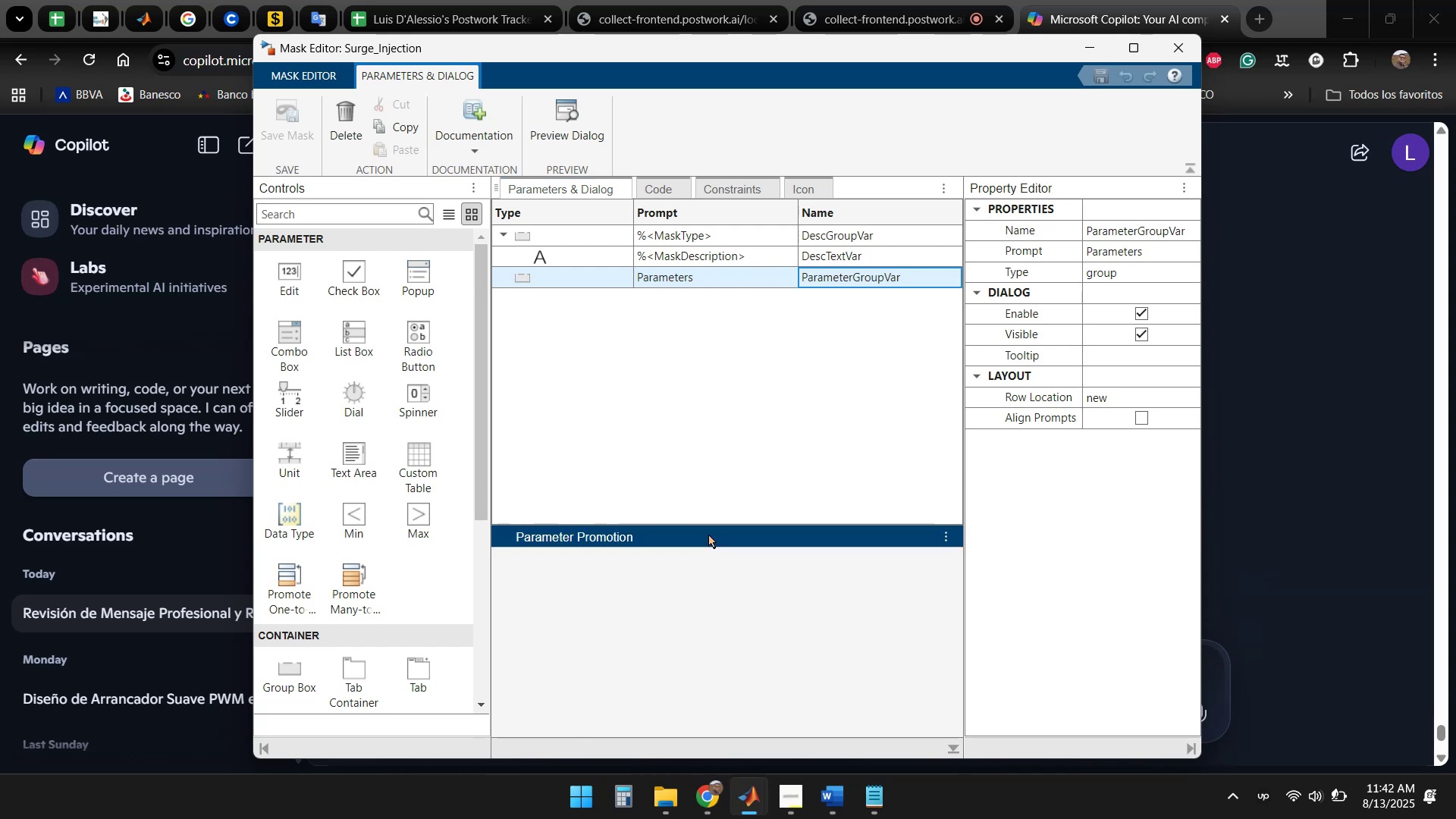 
left_click([686, 575])
 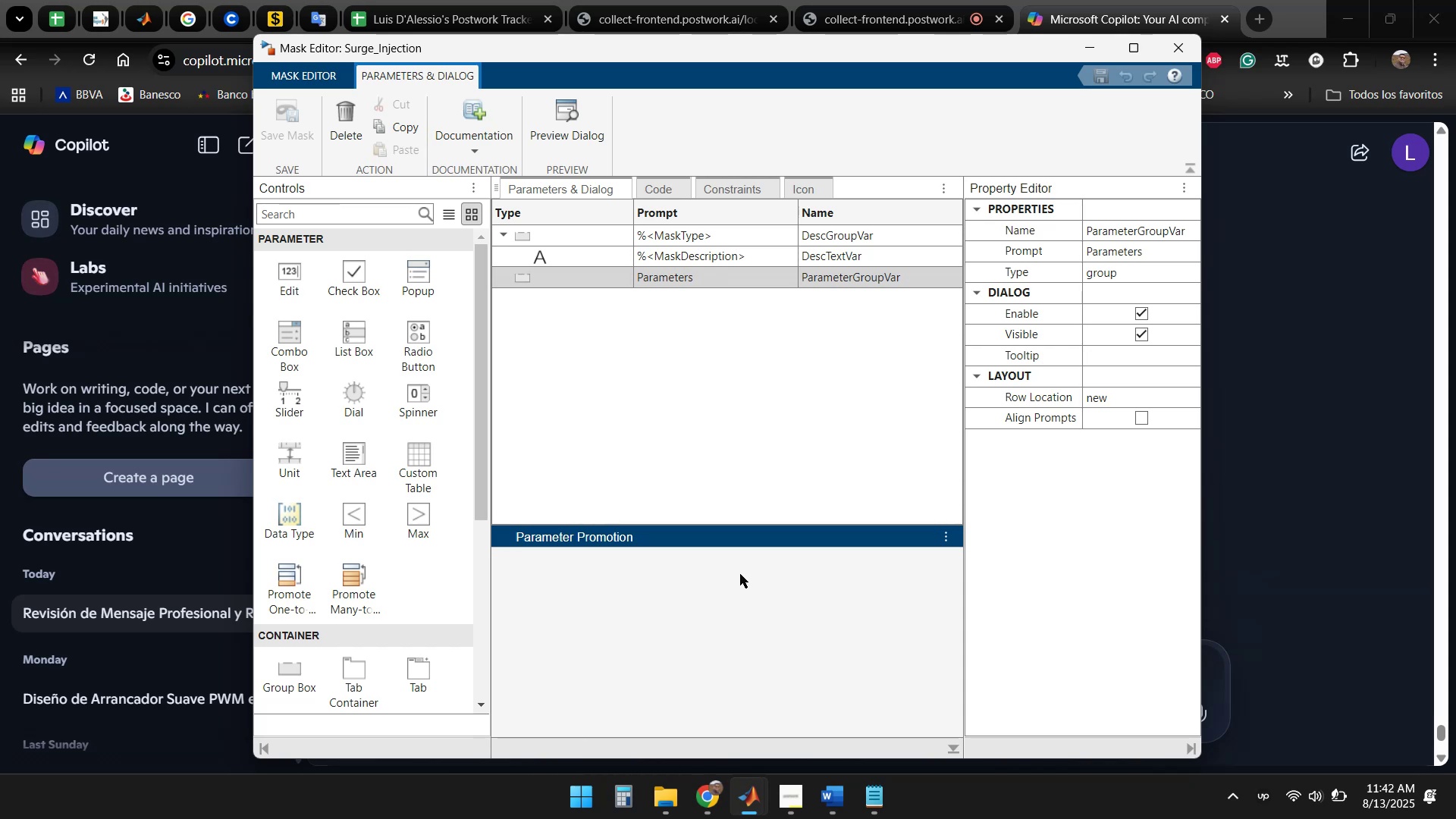 
left_click([715, 450])
 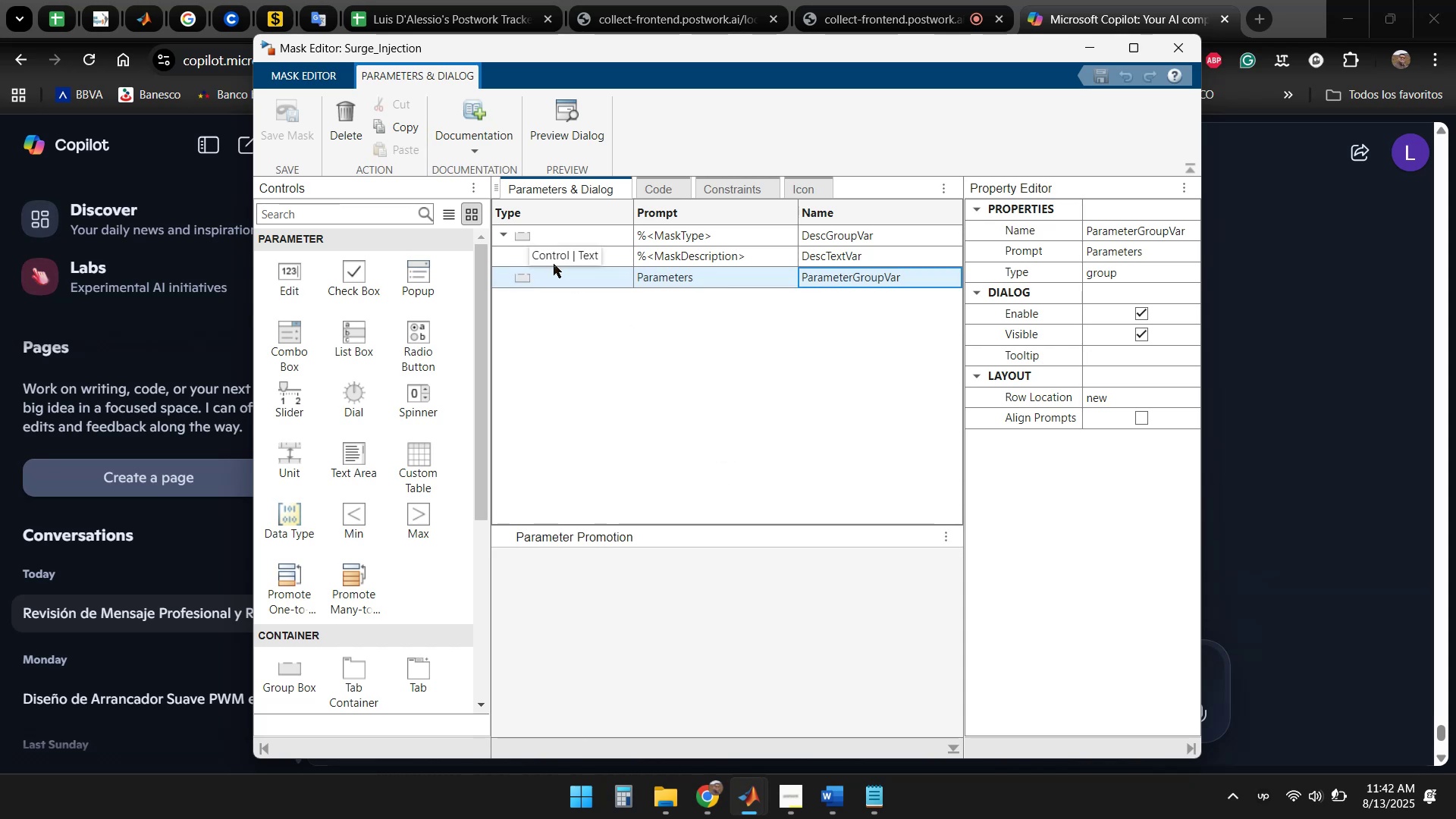 
left_click([554, 258])
 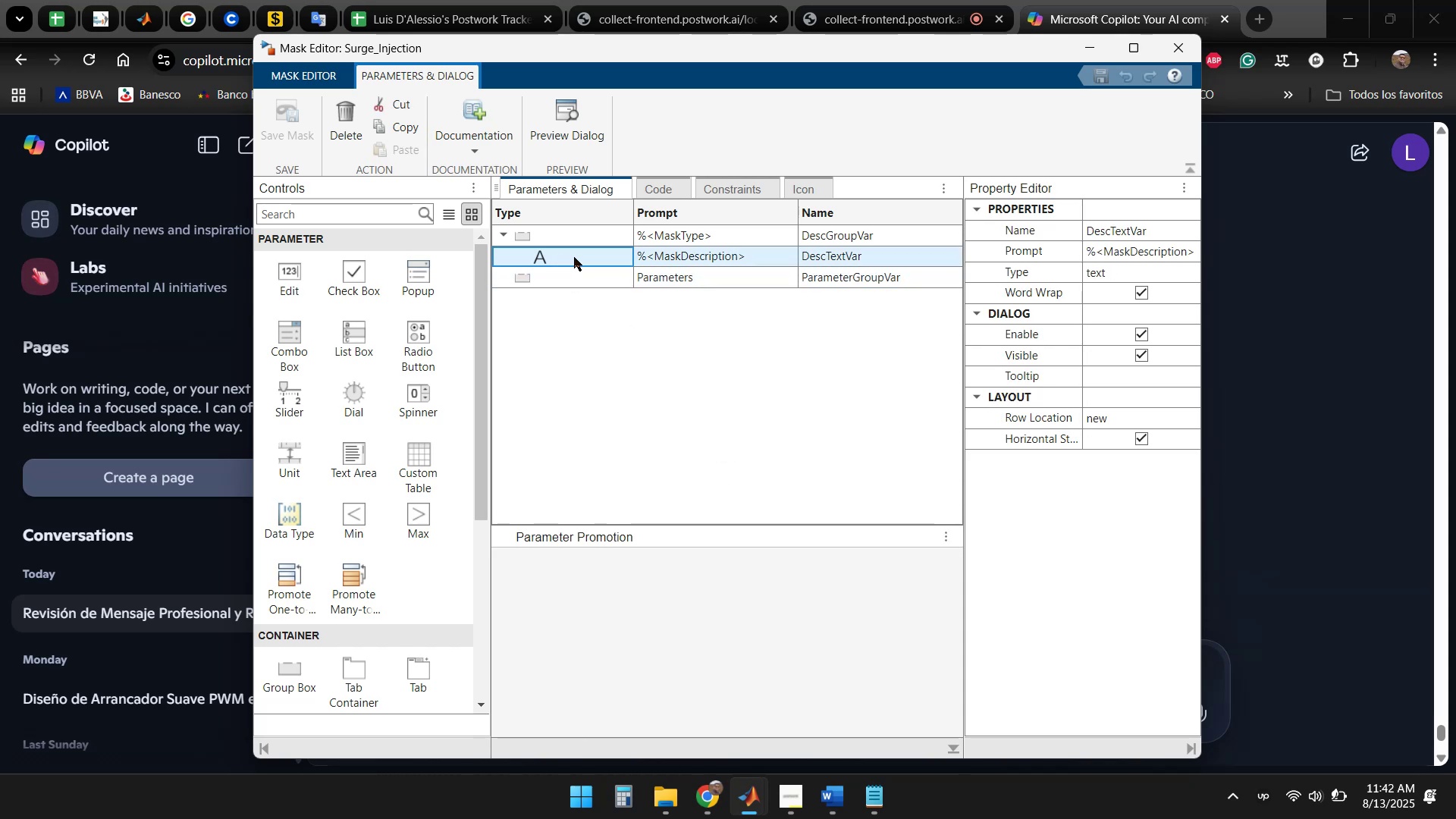 
key(Shift+R)
 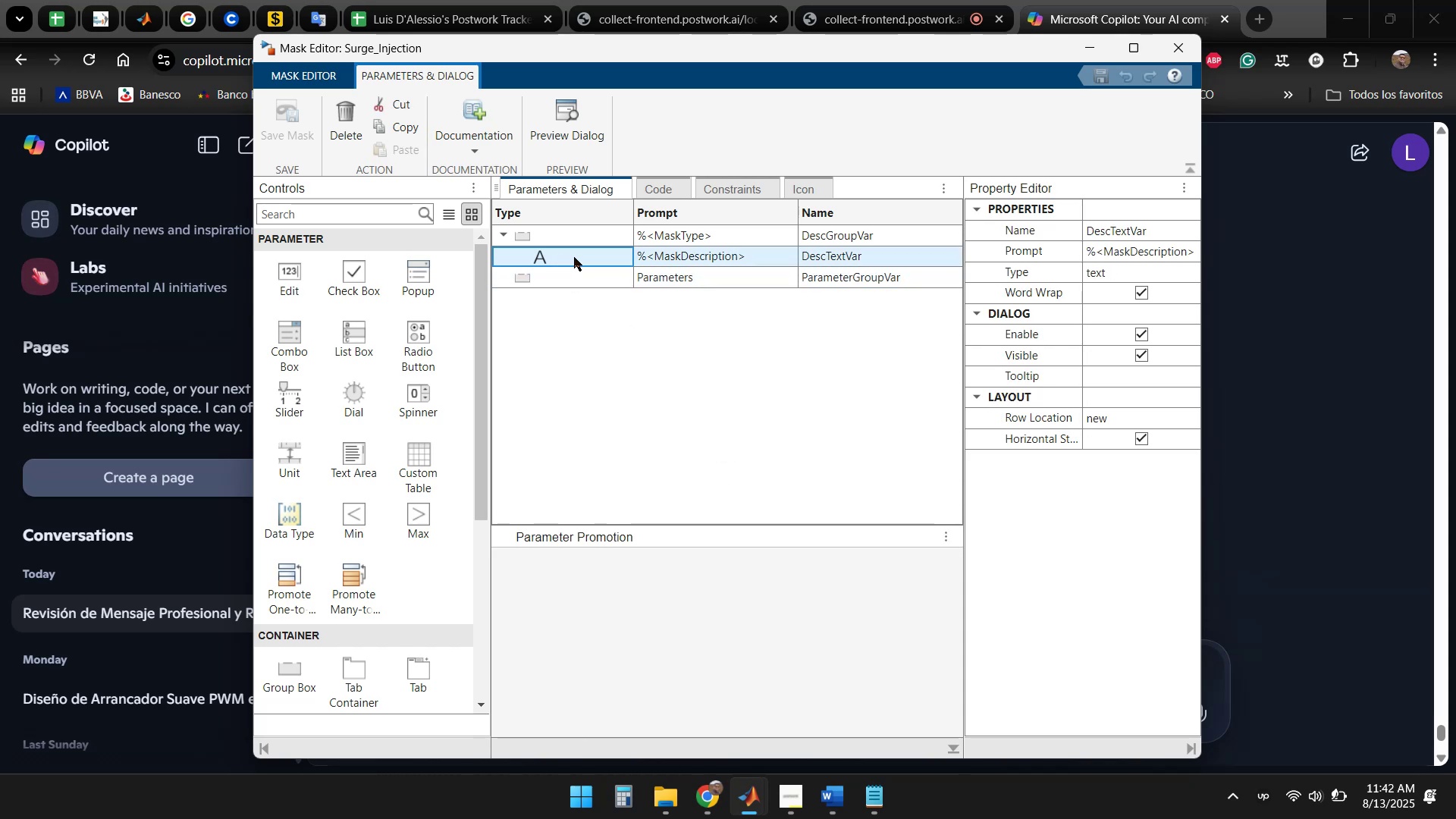 
double_click([574, 257])
 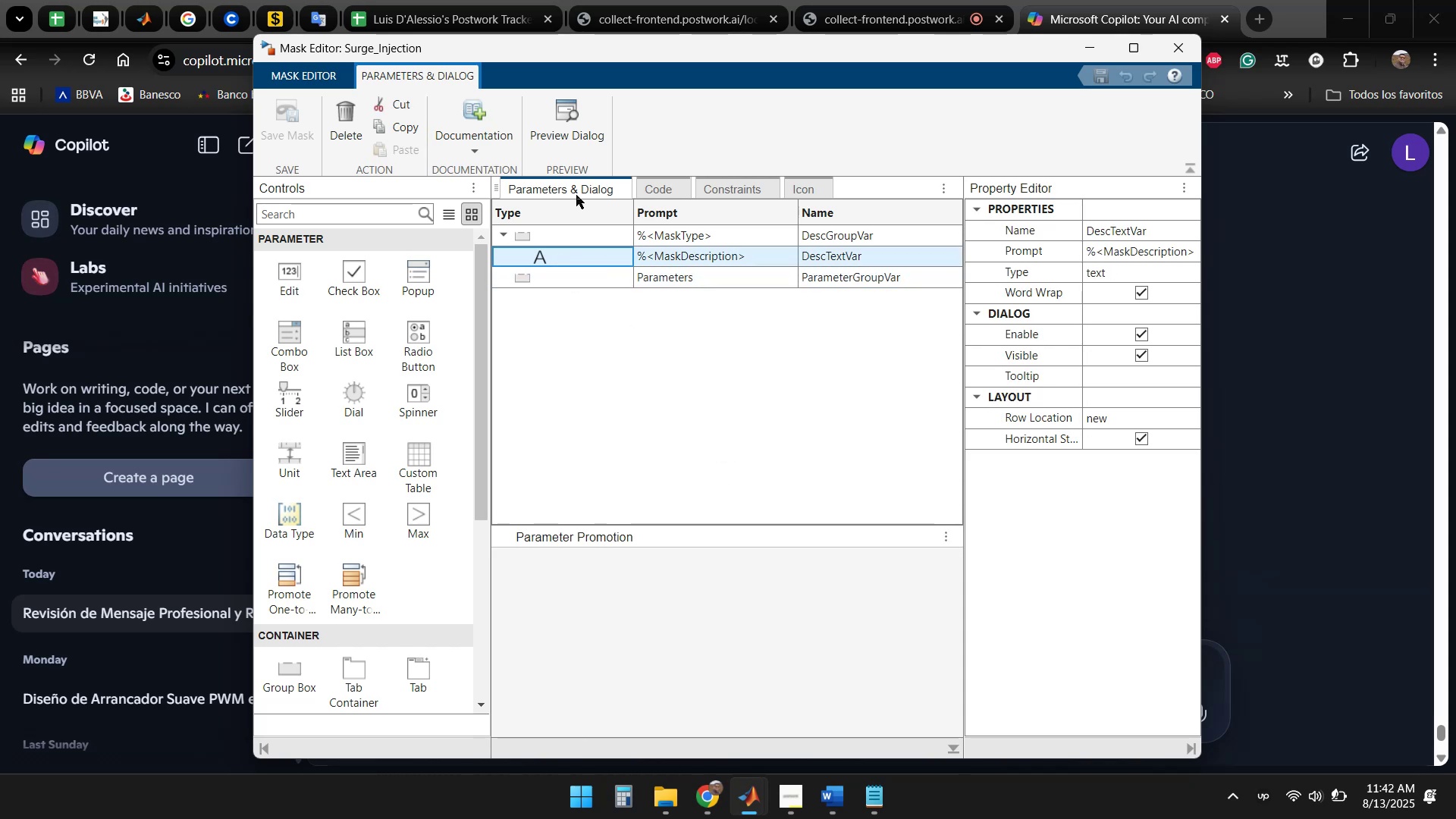 
left_click([578, 188])
 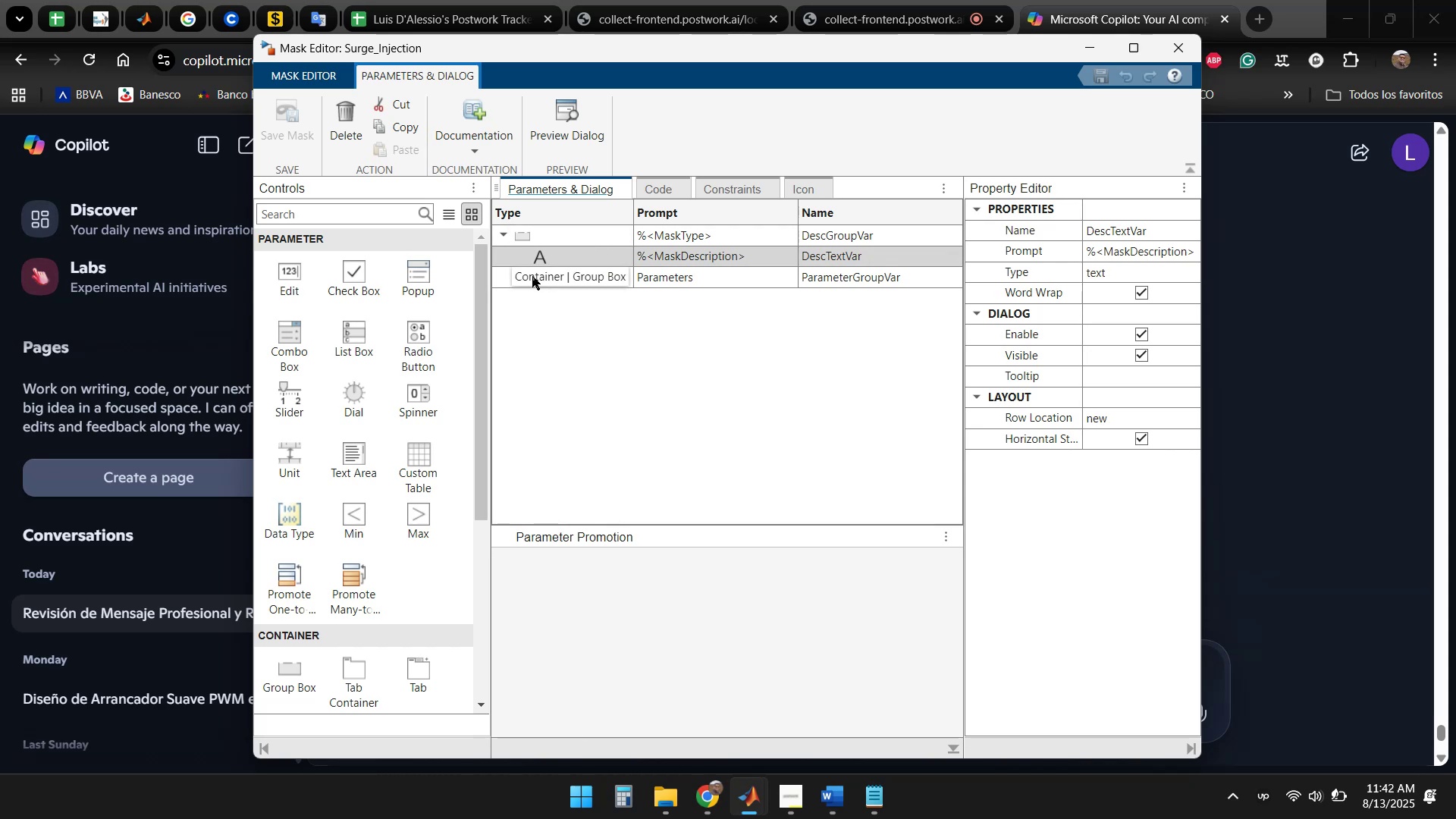 
left_click([554, 280])
 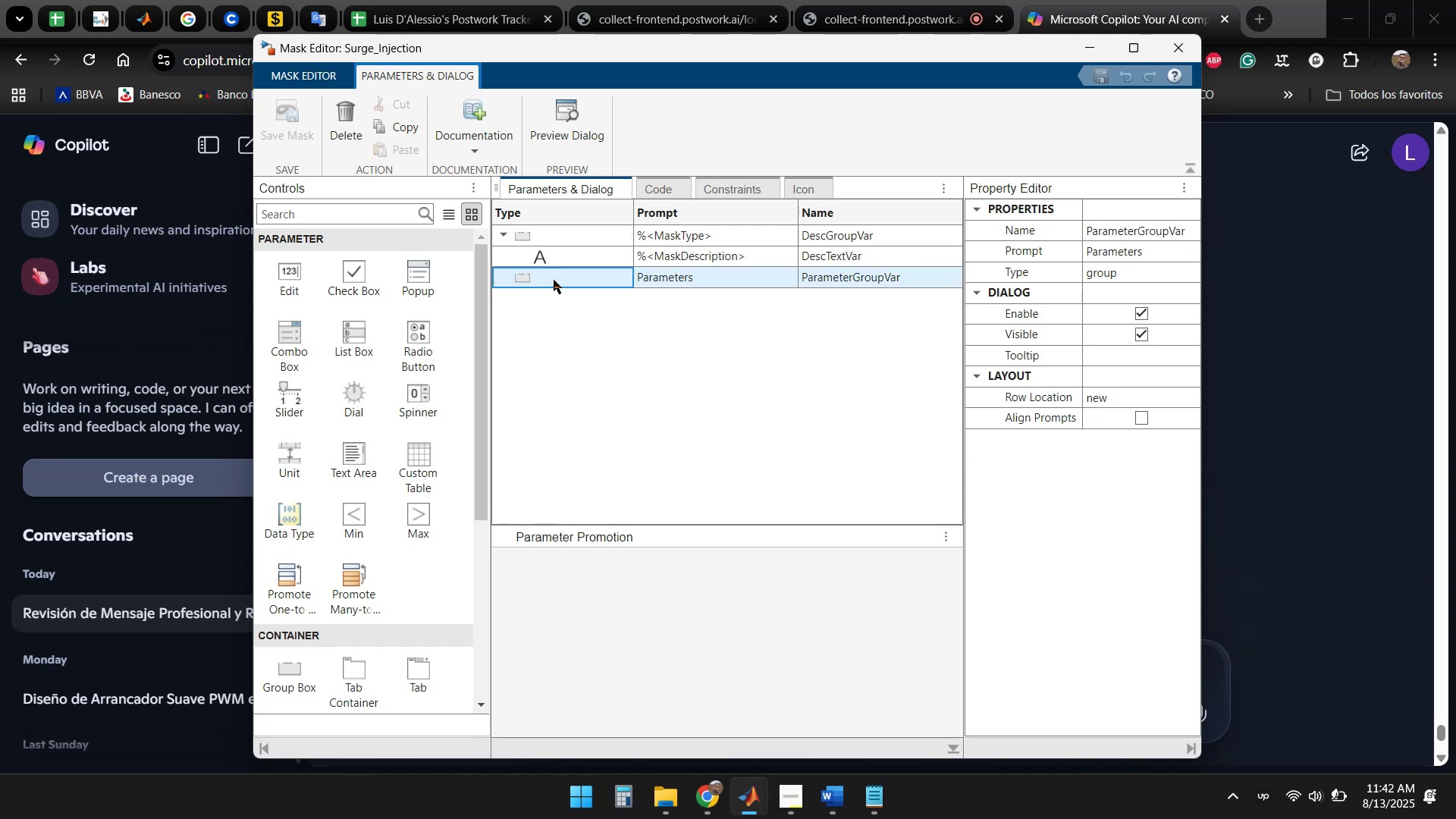 
double_click([554, 280])
 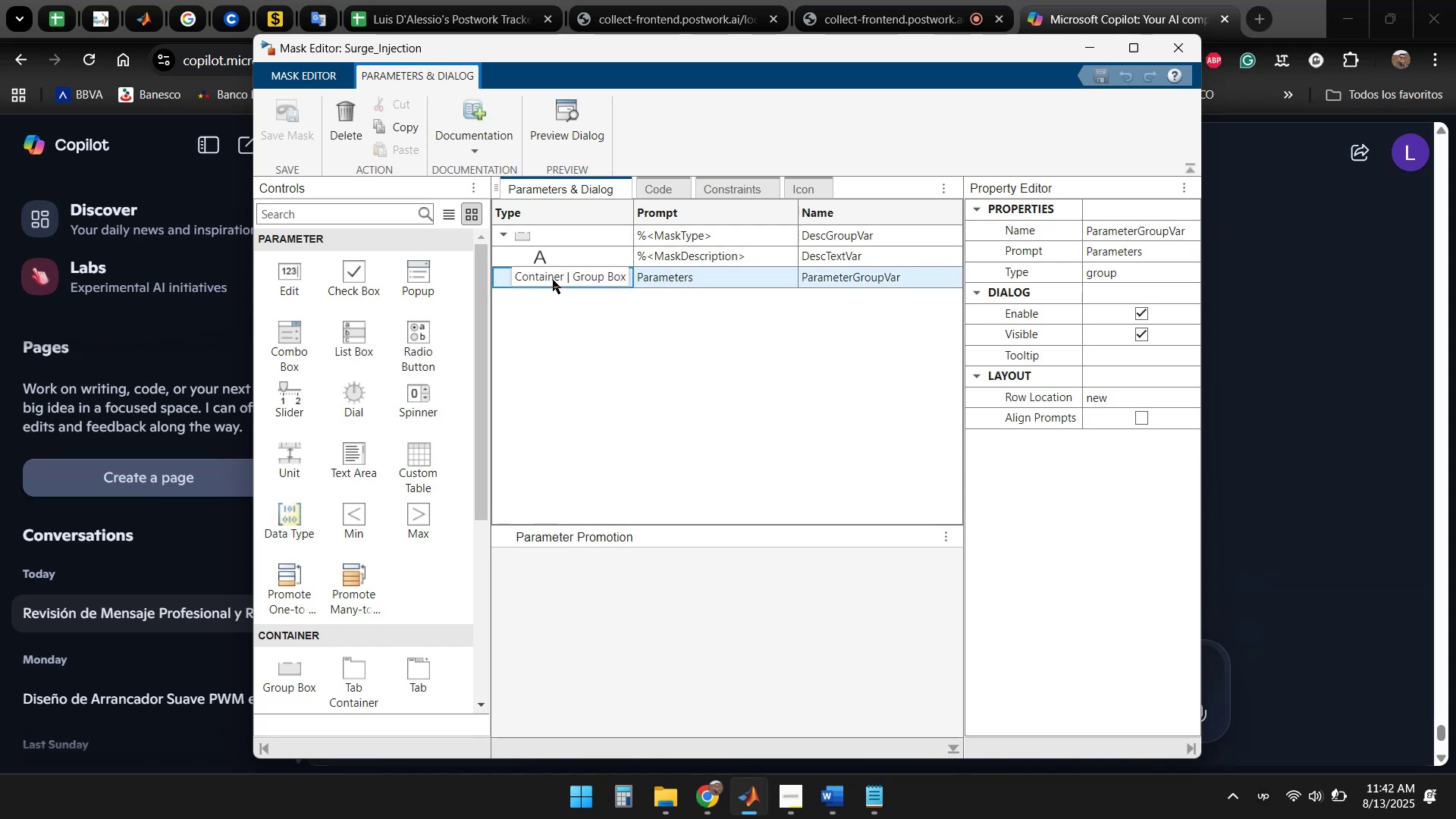 
left_click([549, 312])
 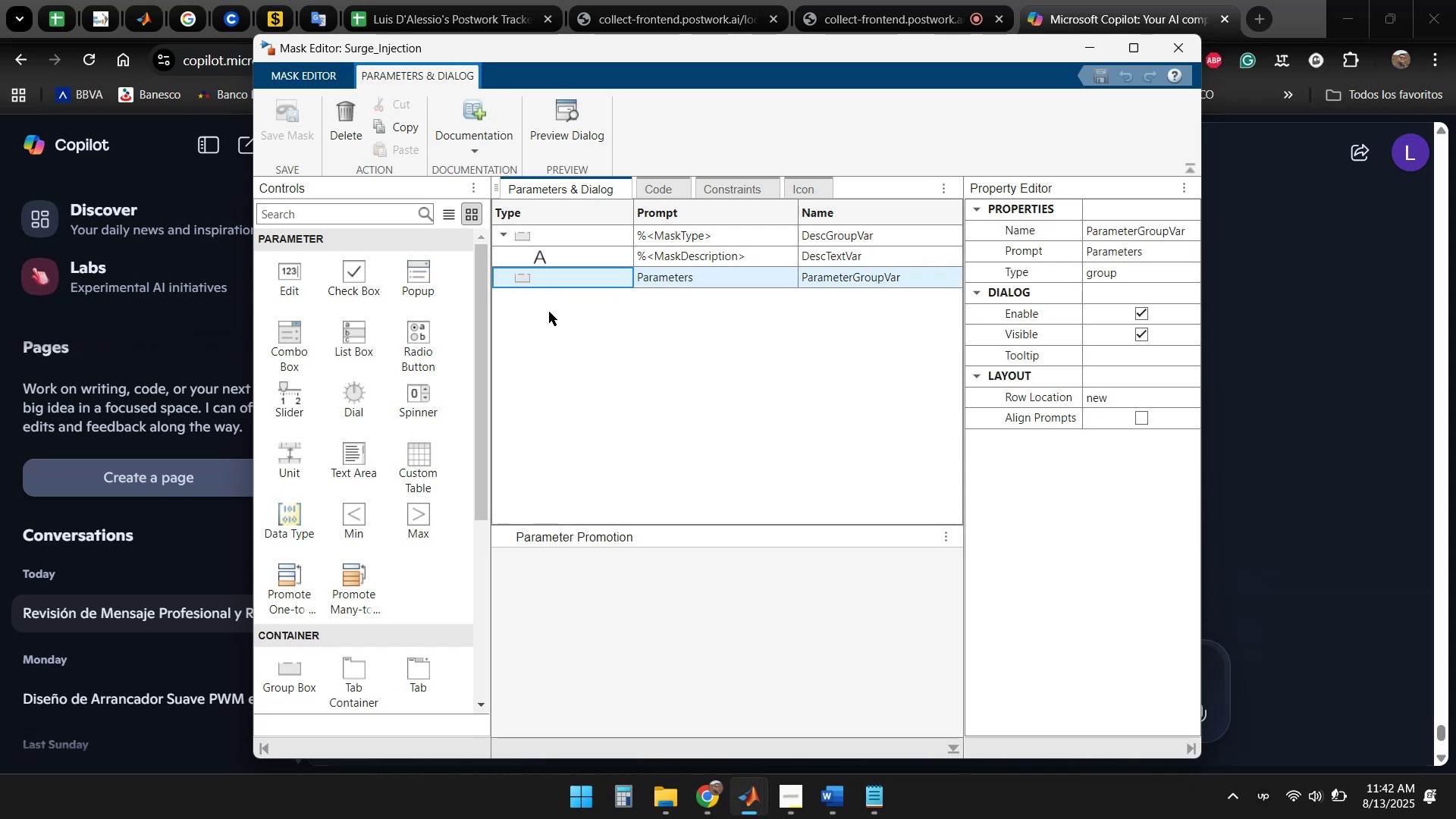 
right_click([549, 312])
 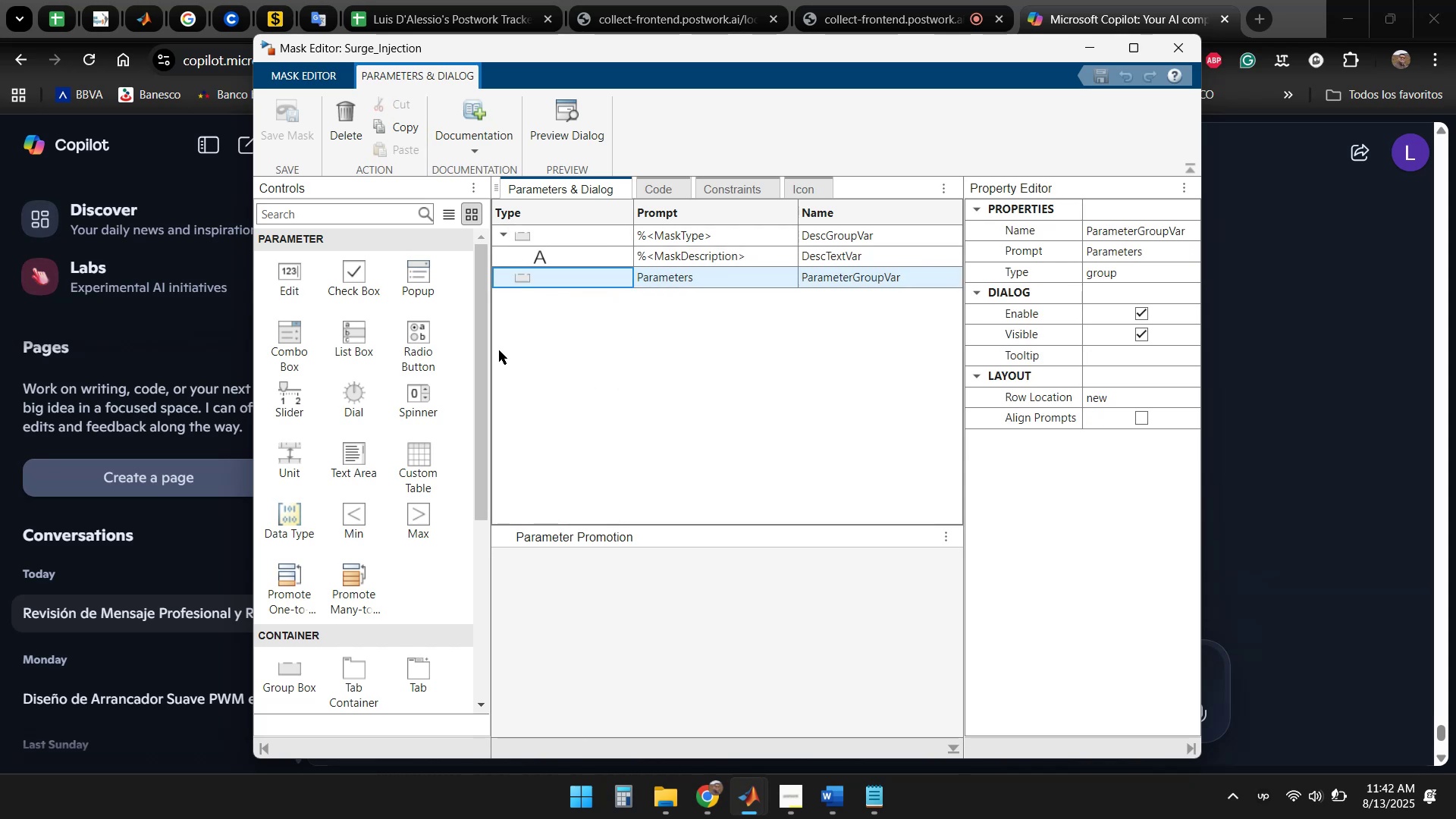 
double_click([607, 337])
 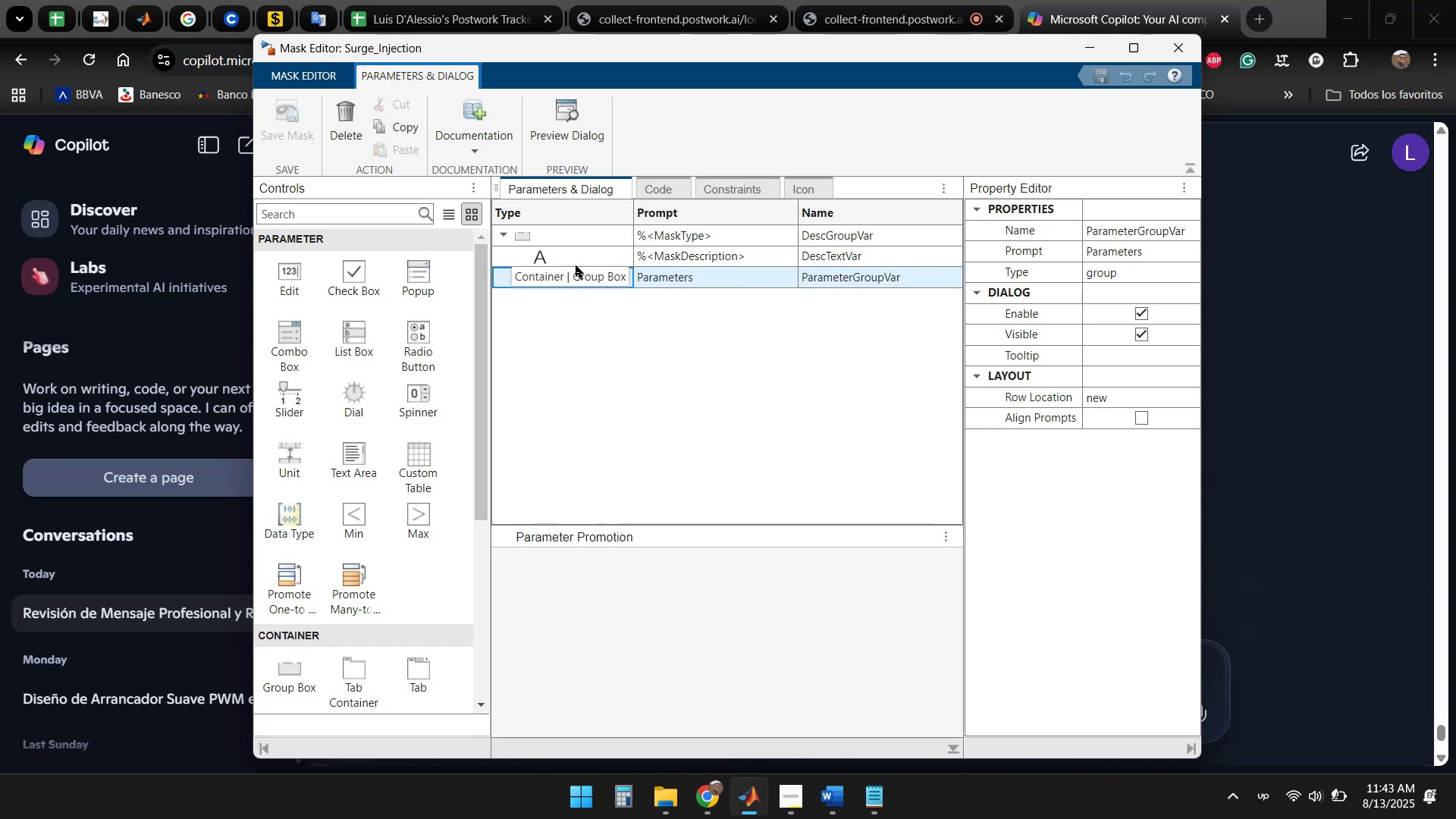 
left_click([575, 254])
 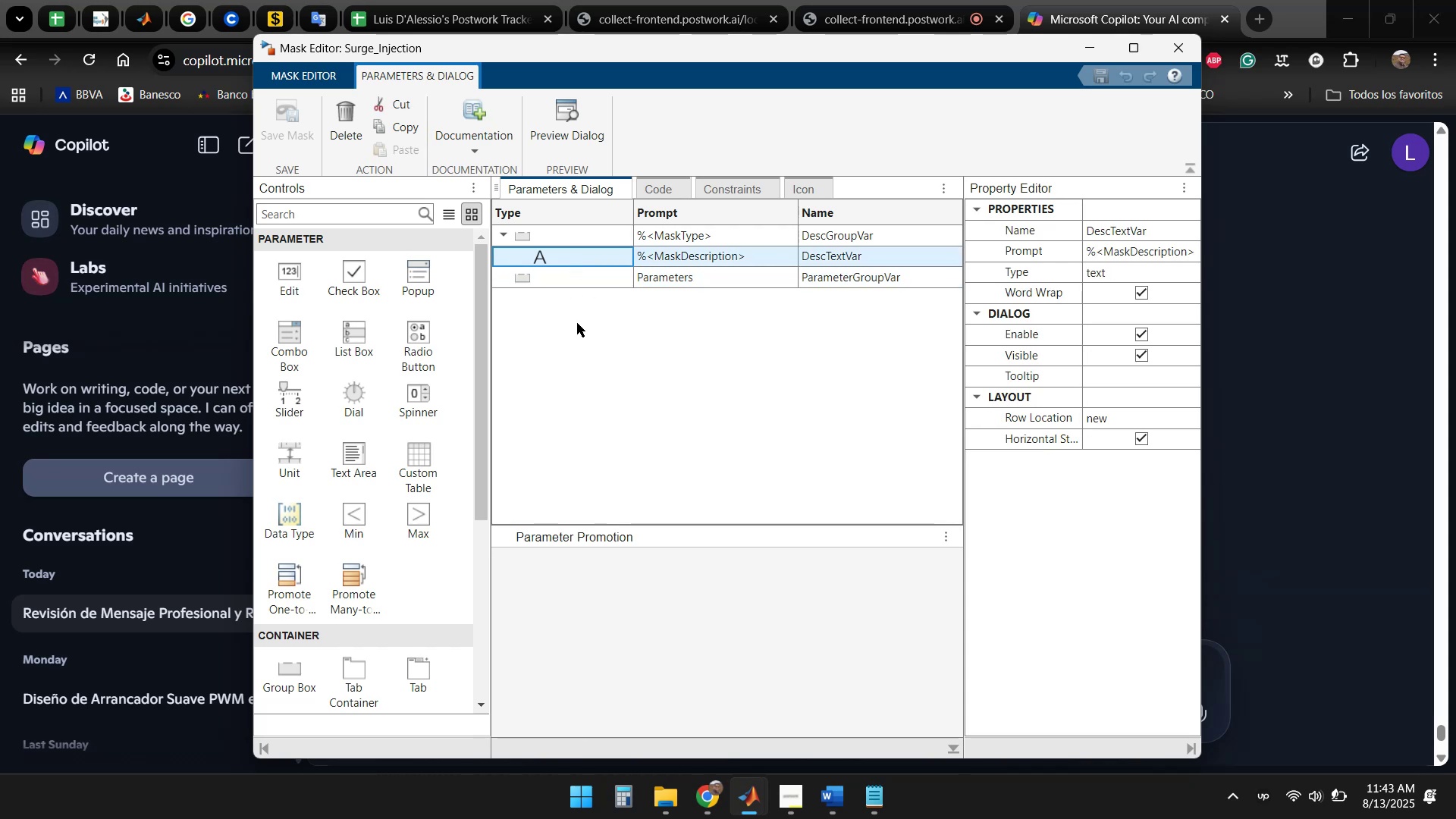 
right_click([577, 325])
 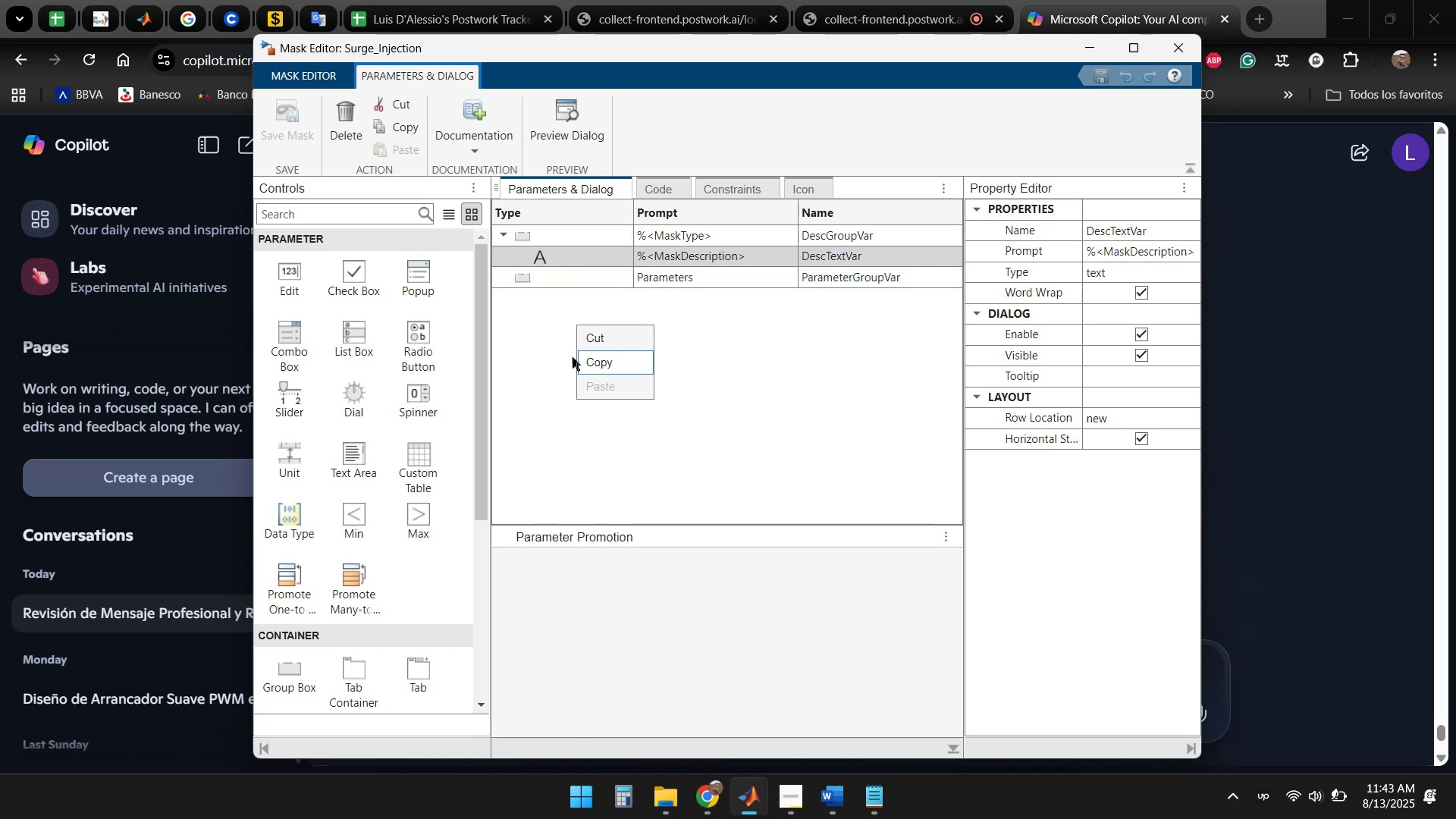 
left_click([533, 357])
 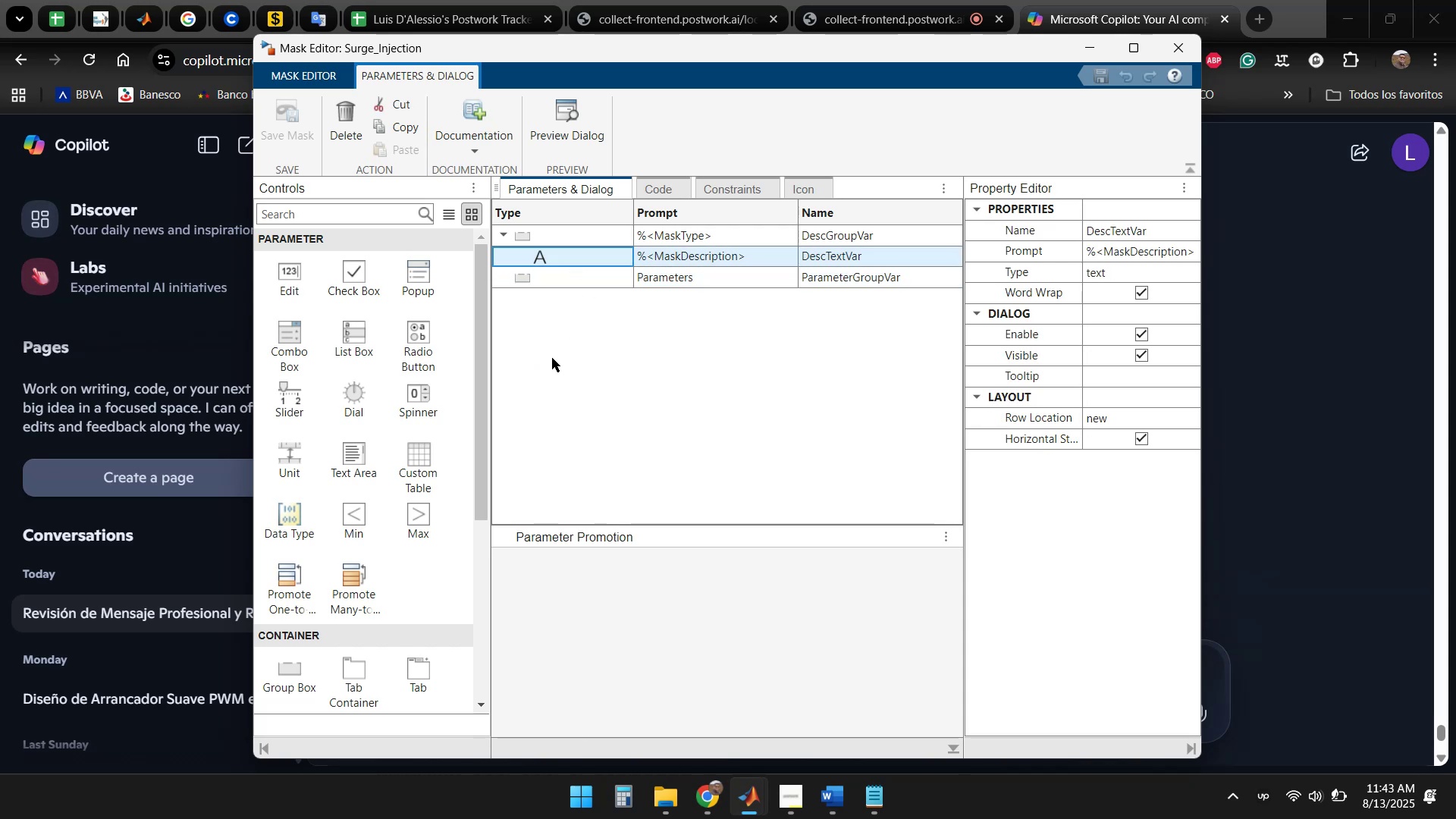 
wait(5.58)
 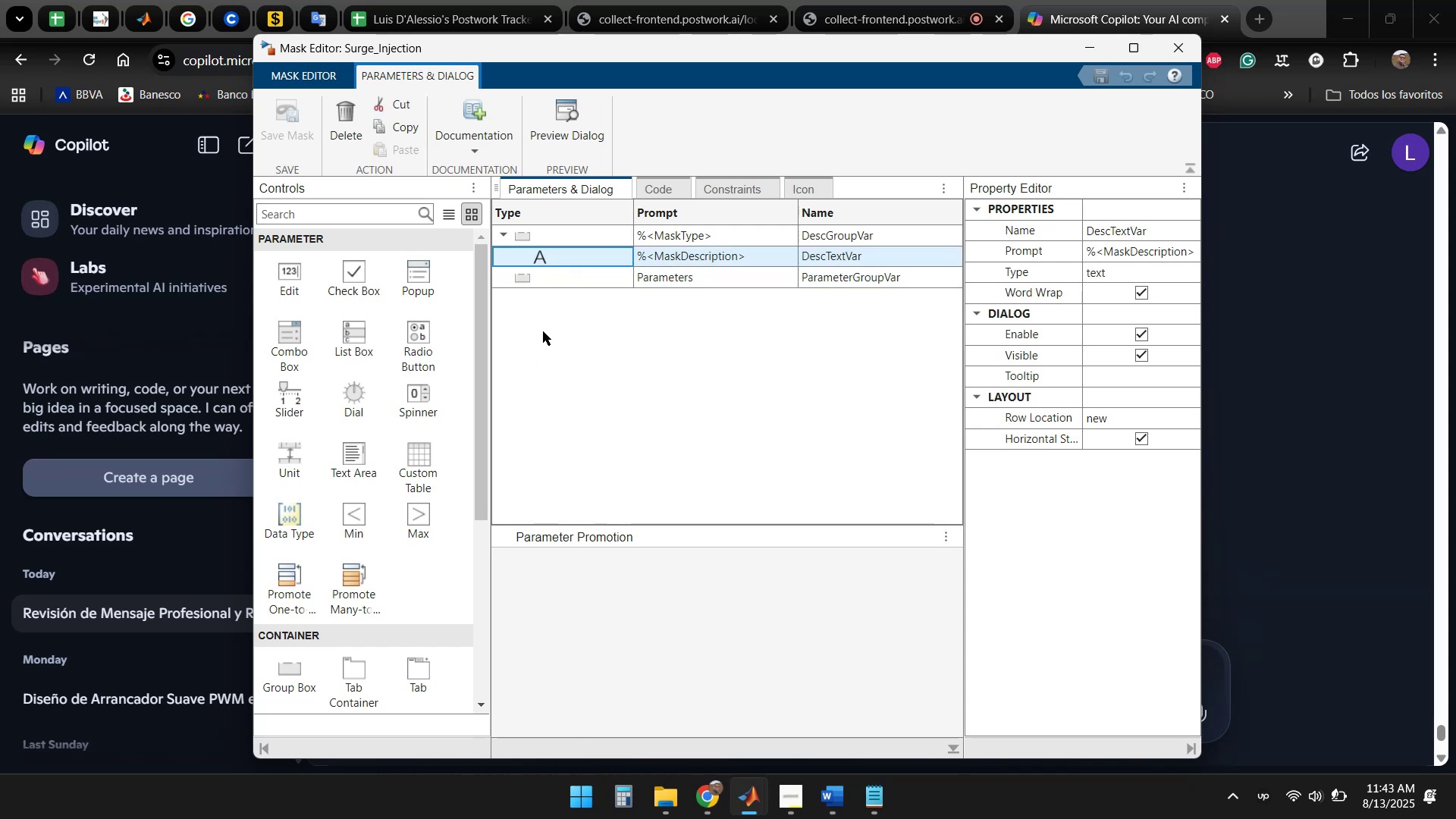 
left_click([620, 342])
 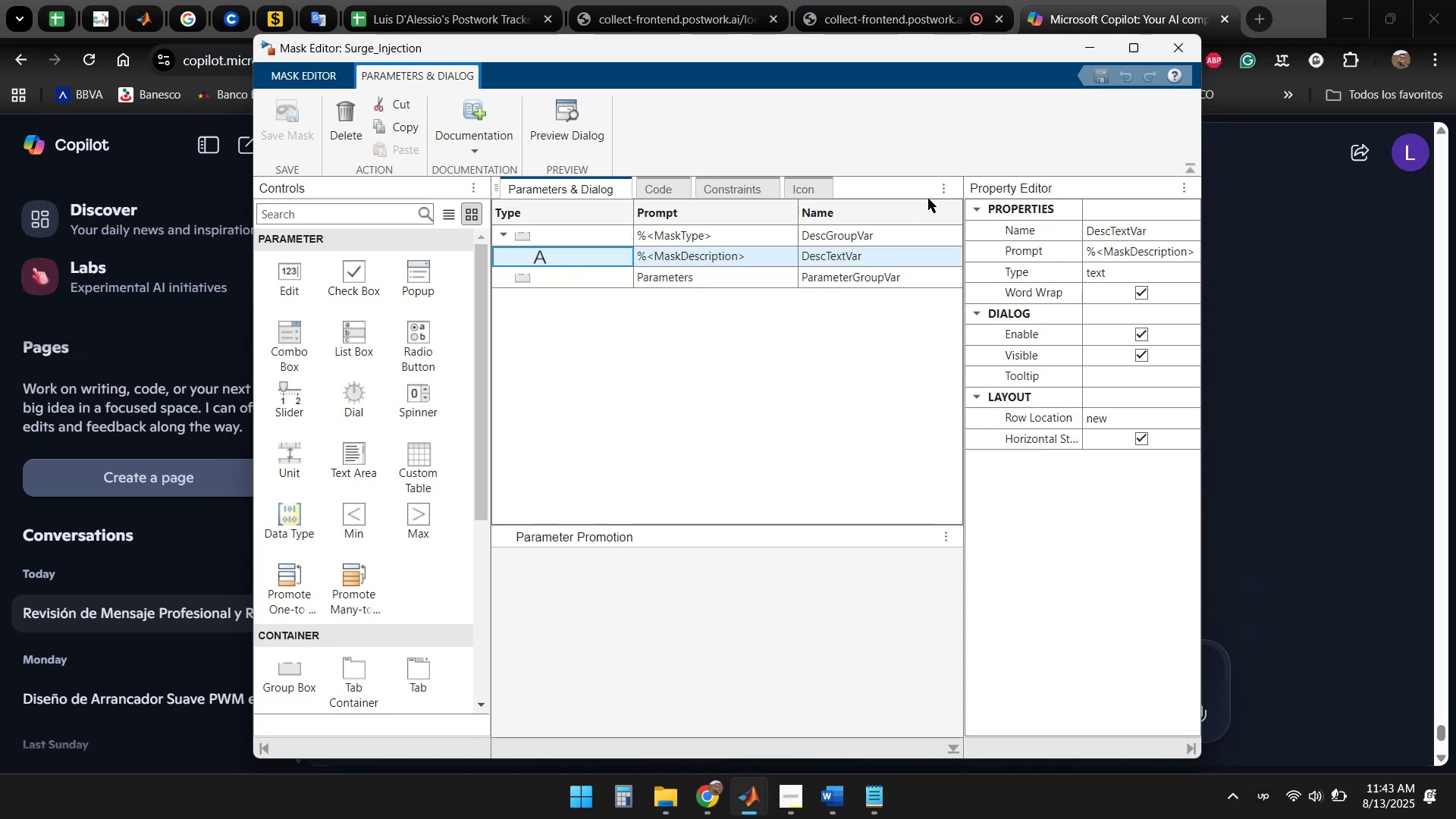 
left_click([939, 188])
 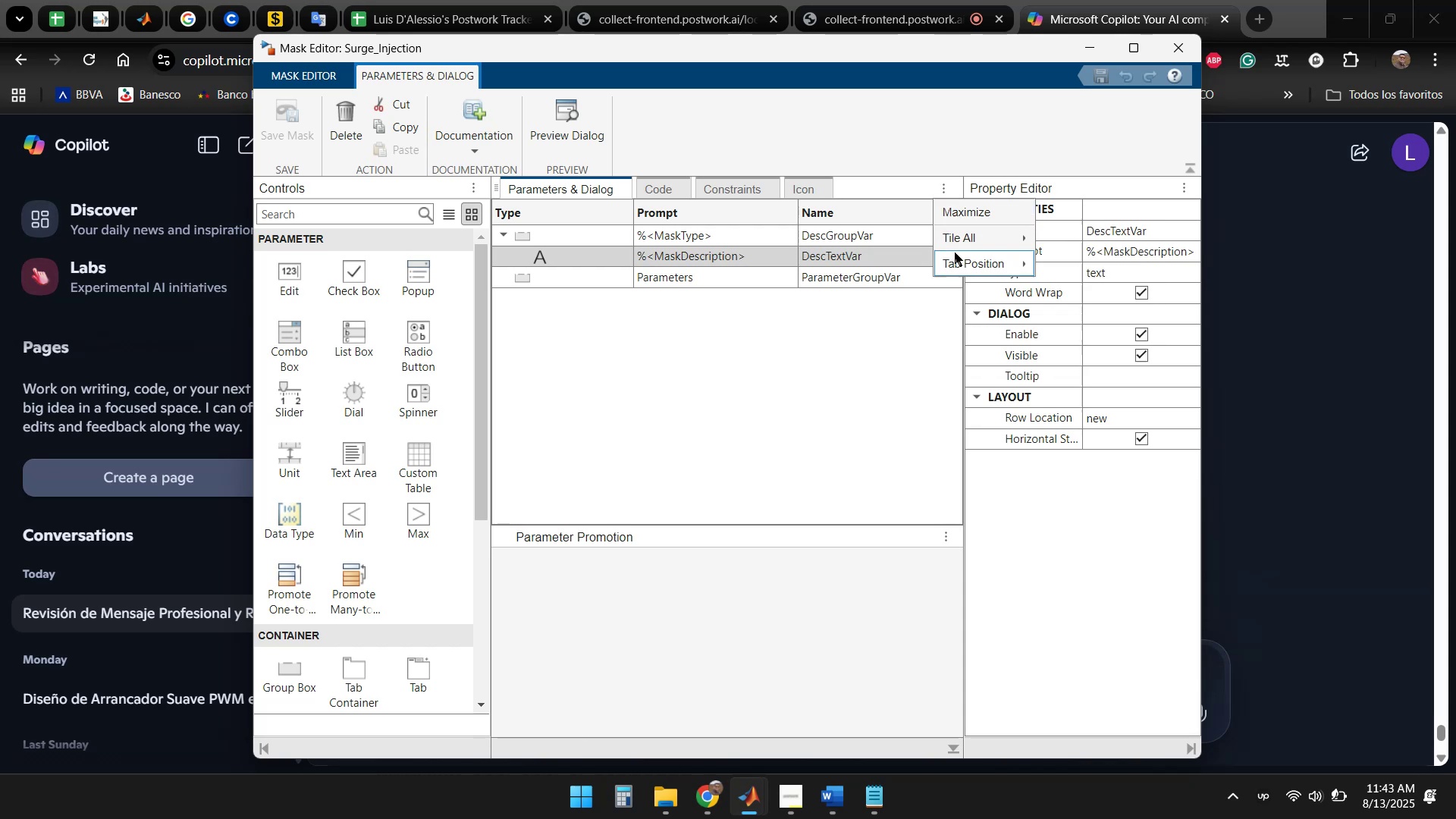 
left_click([760, 347])
 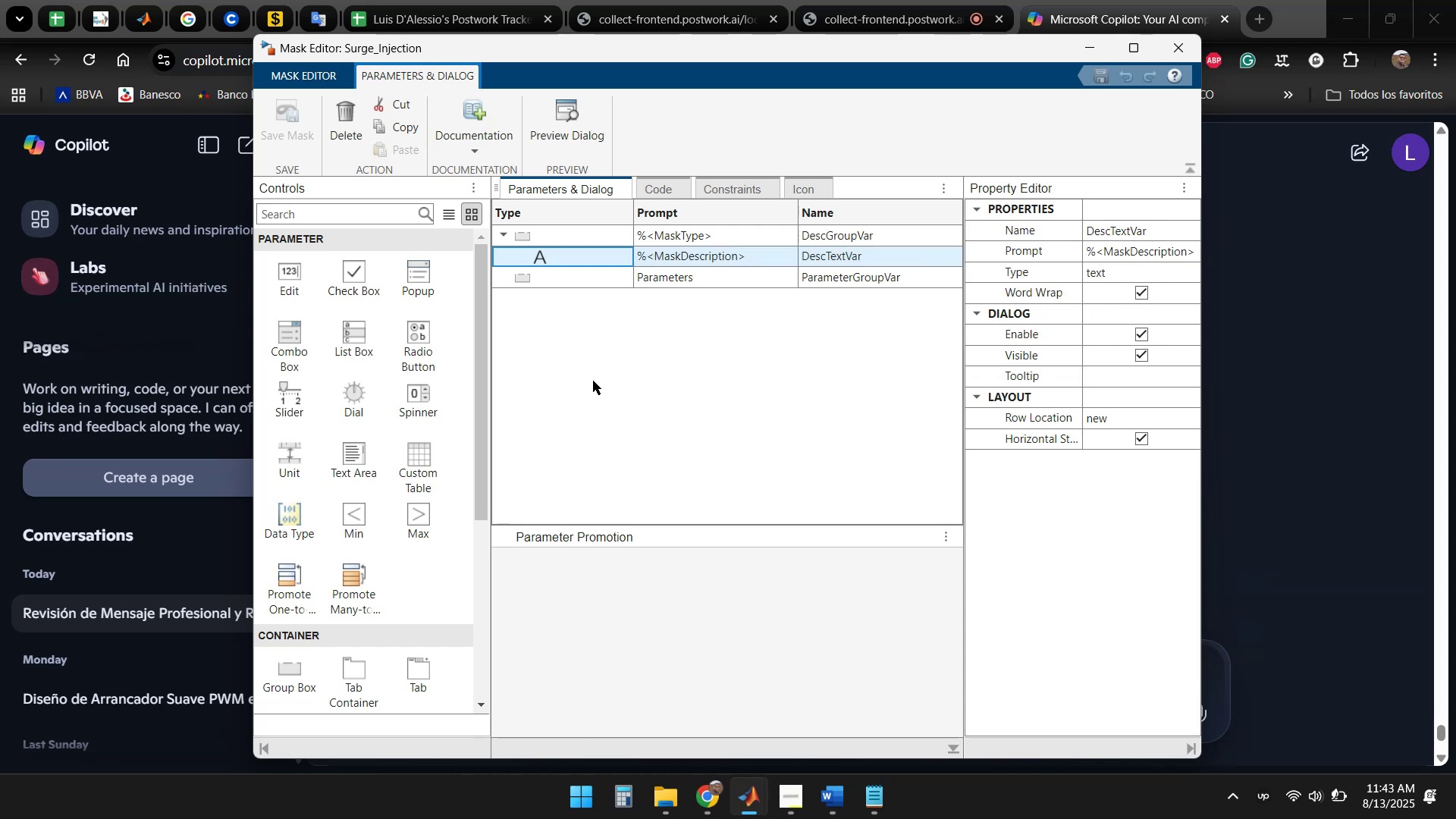 
left_click([588, 378])
 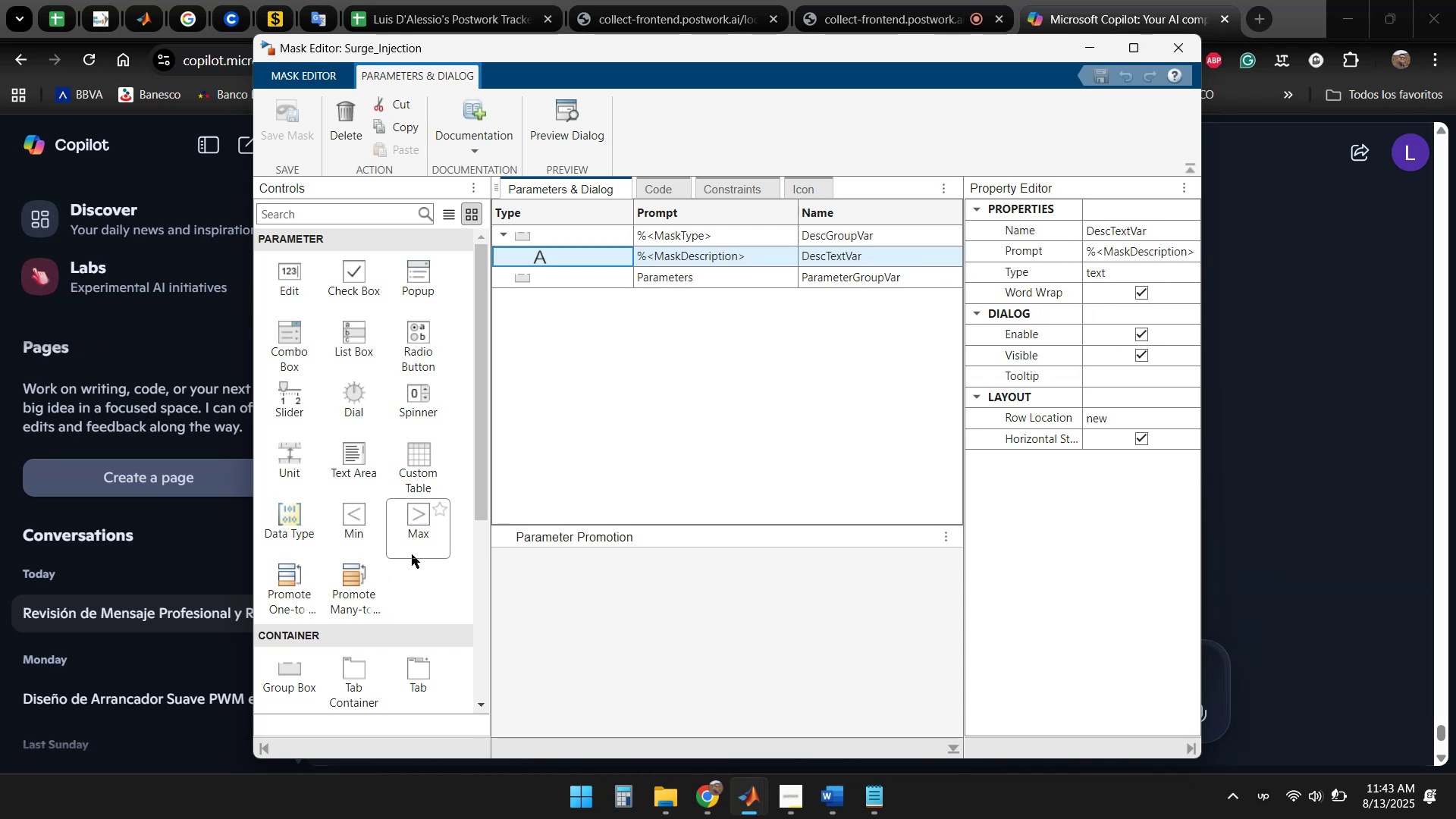 
scroll: coordinate [420, 510], scroll_direction: down, amount: 3.0
 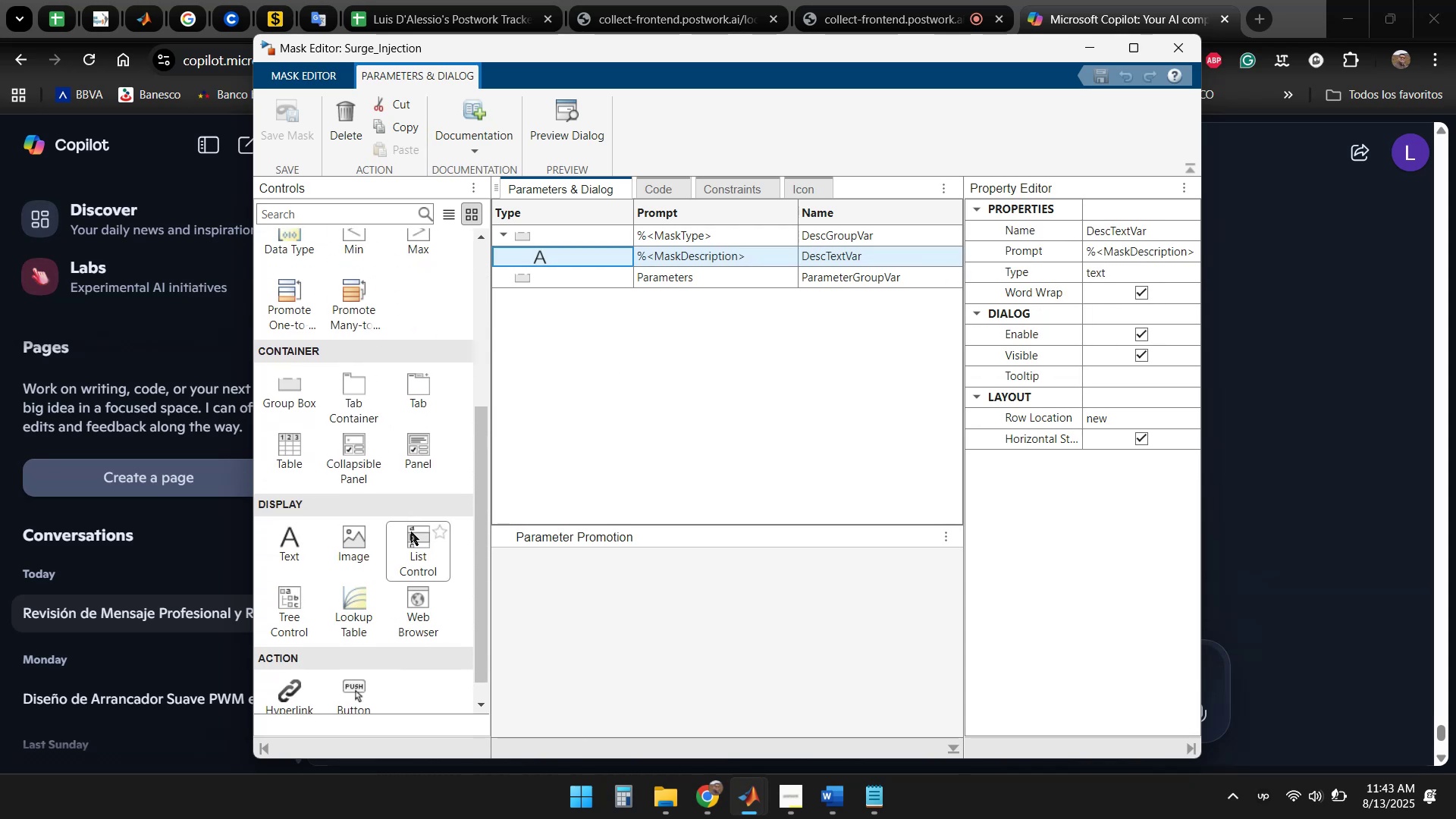 
scroll: coordinate [411, 532], scroll_direction: up, amount: 4.0
 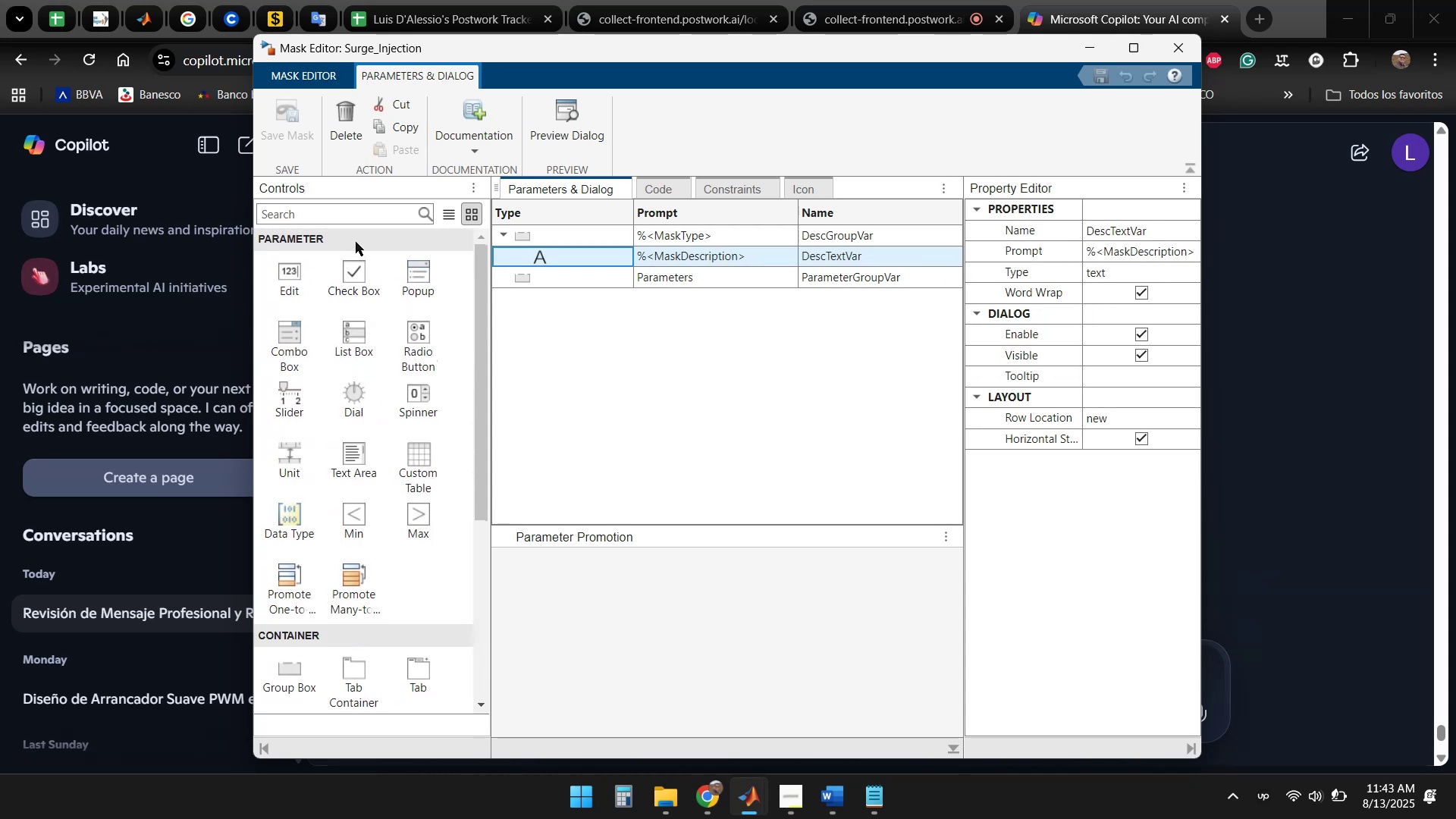 
left_click([352, 214])
 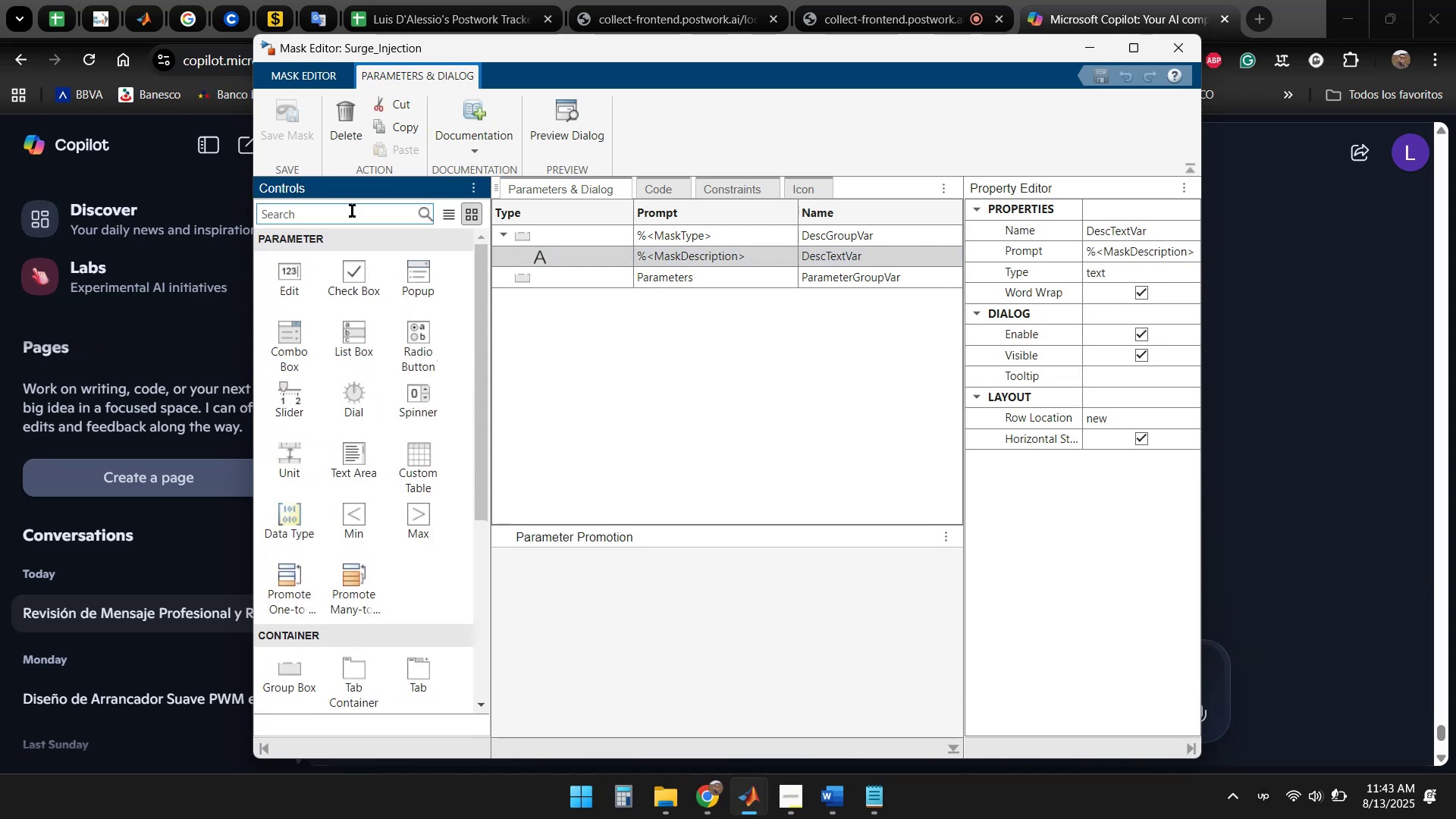 
type(Rs )
key(Backspace)
key(Backspace)
key(Backspace)
 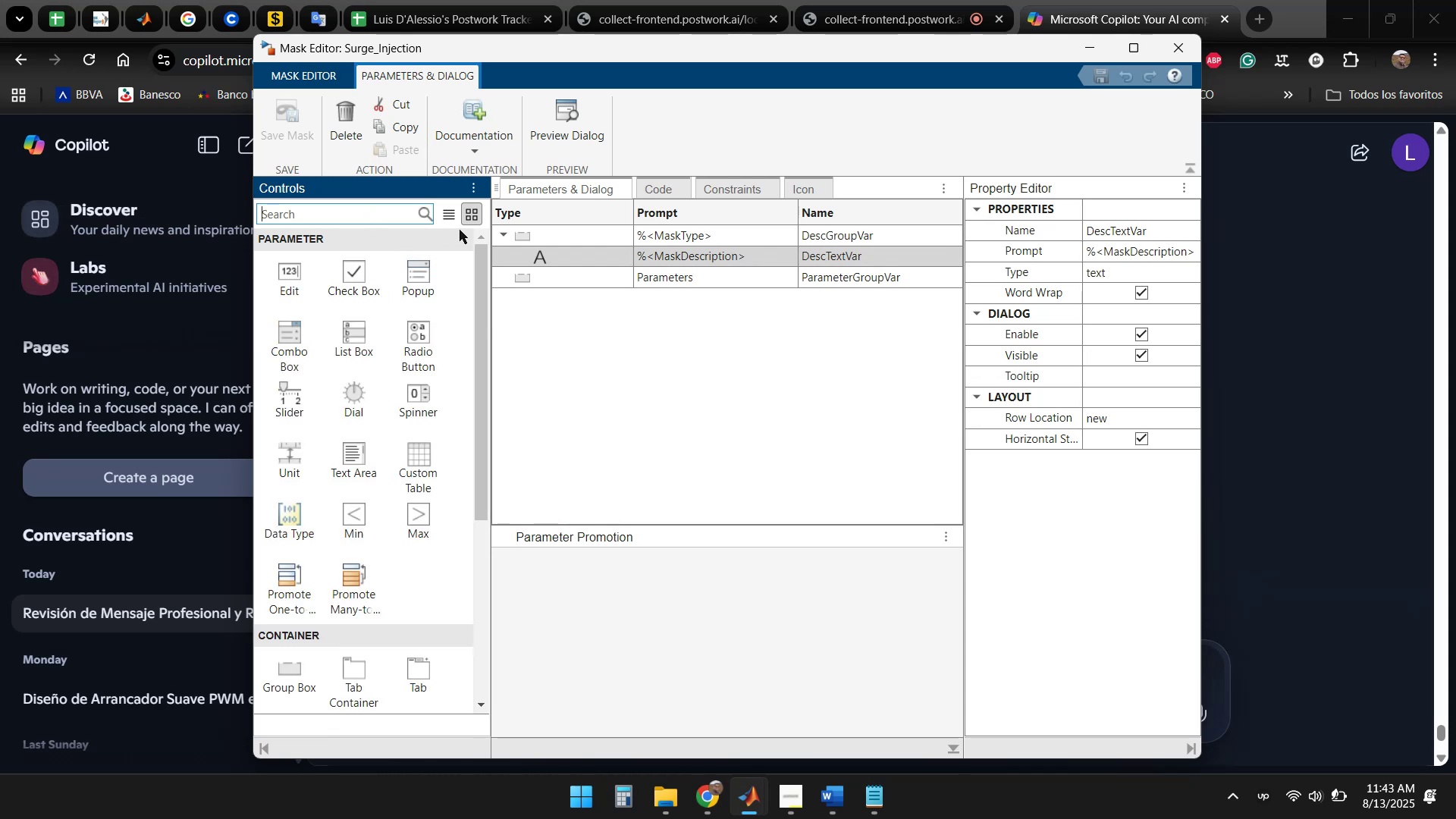 
left_click([447, 212])
 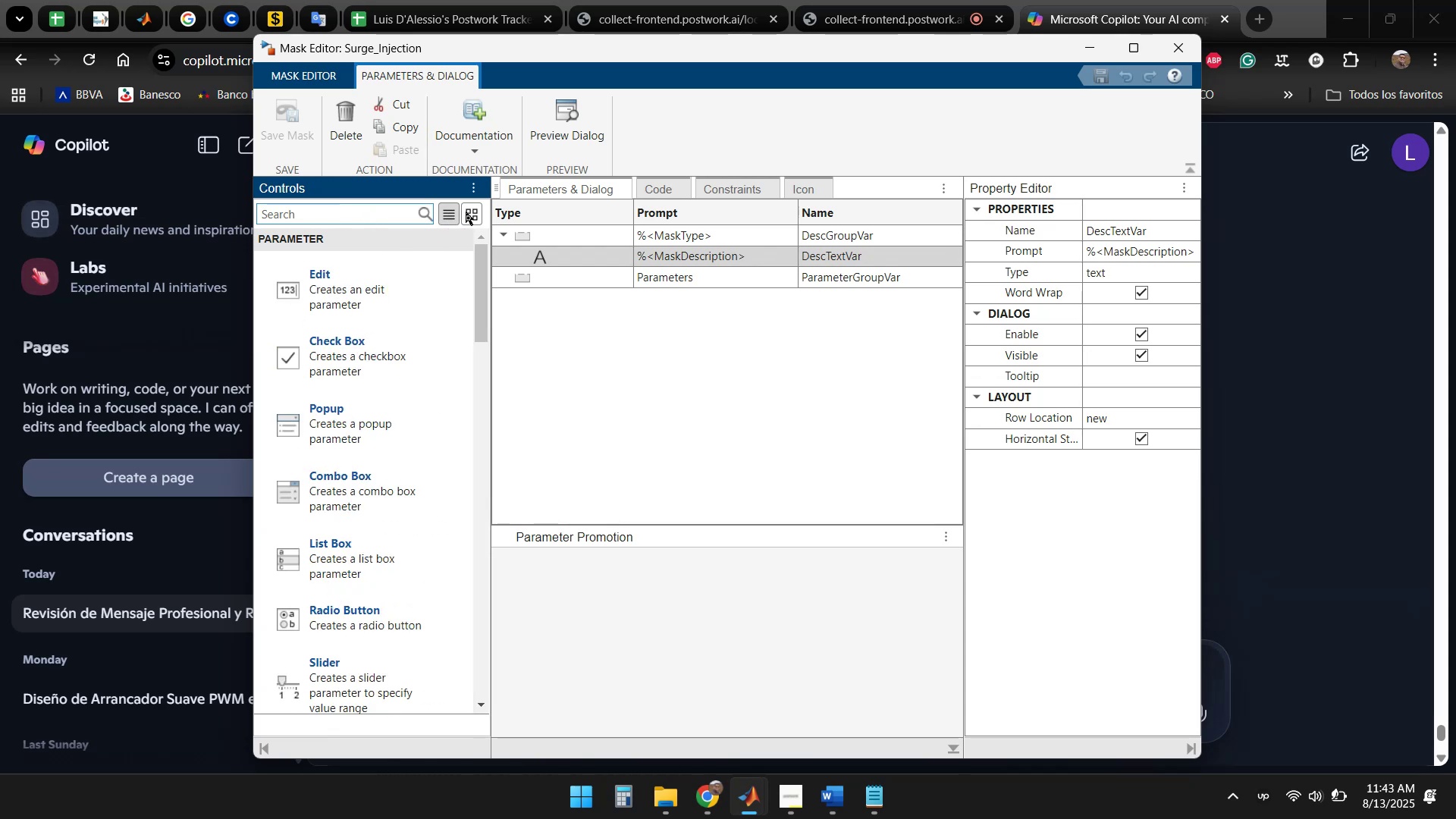 
left_click([470, 212])
 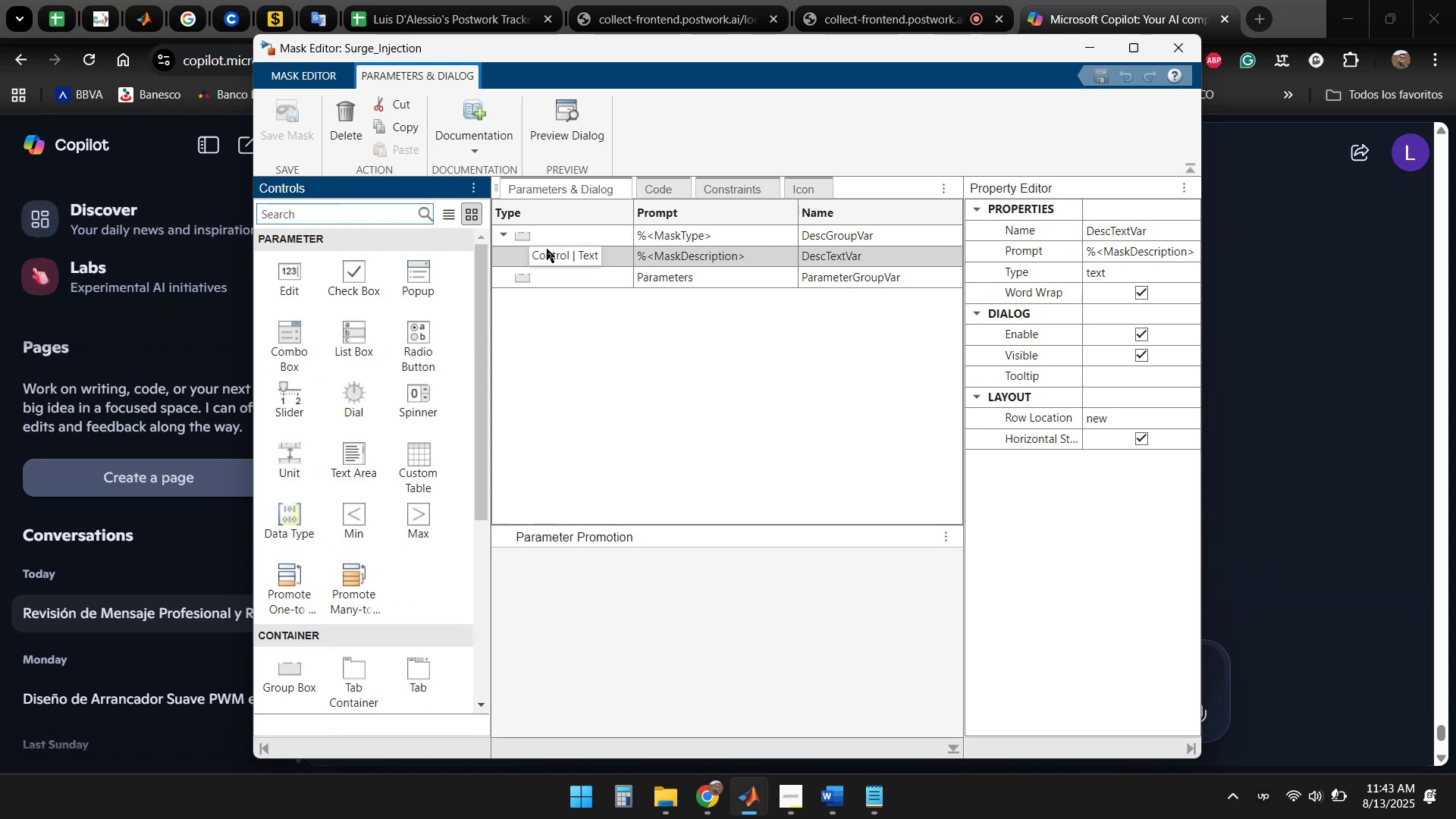 
left_click([561, 322])
 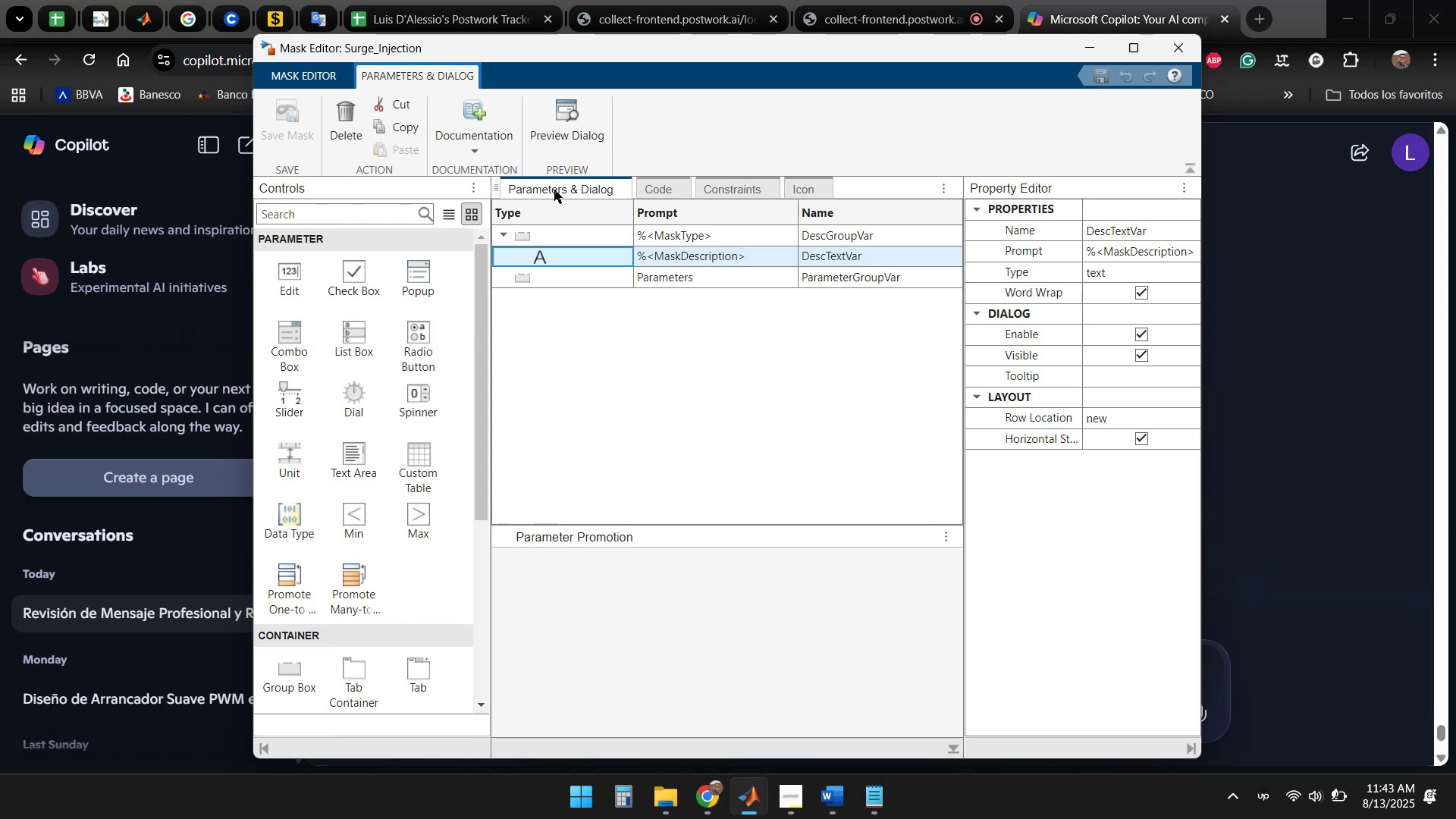 
double_click([554, 190])
 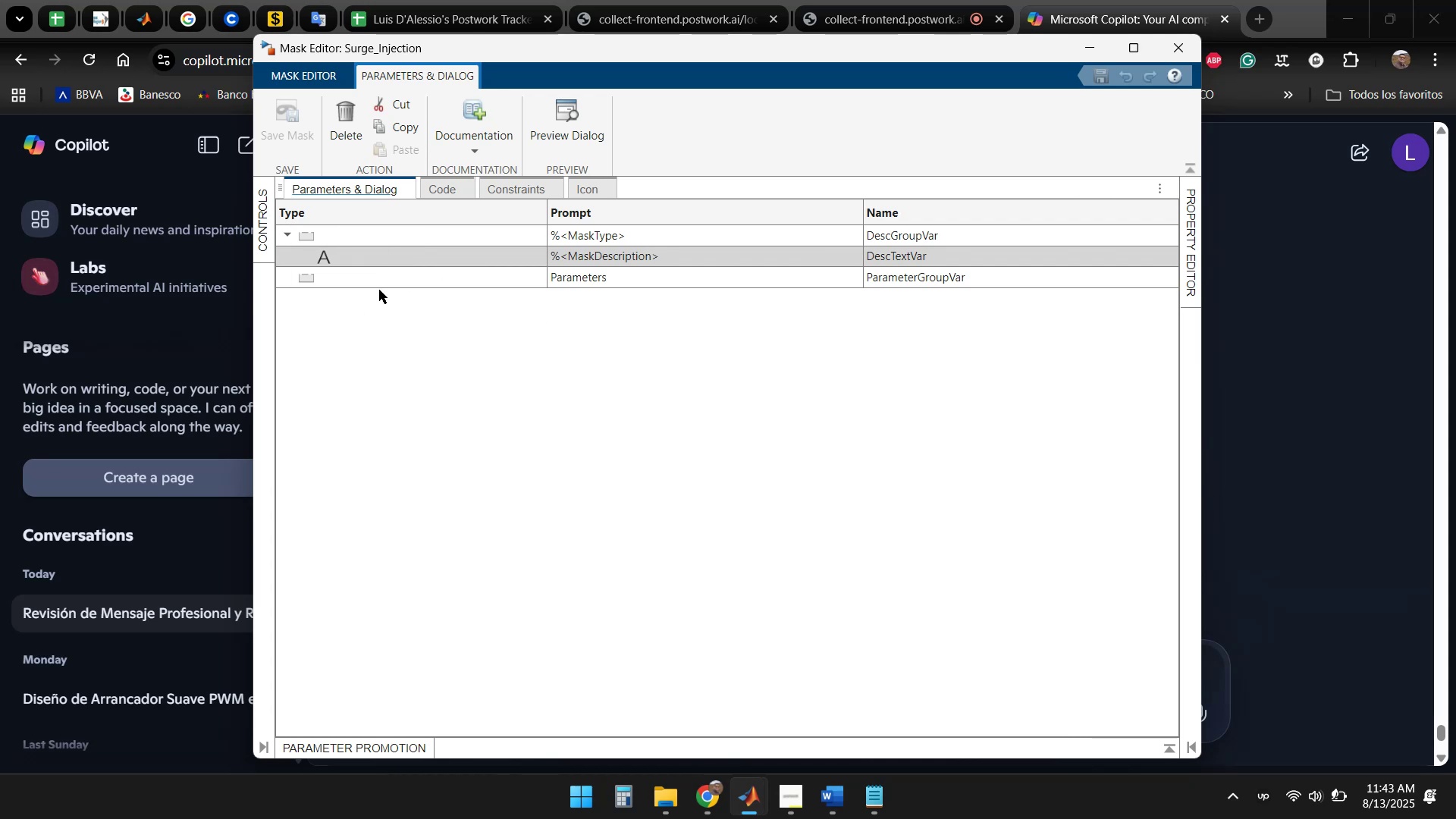 
left_click([361, 187])
 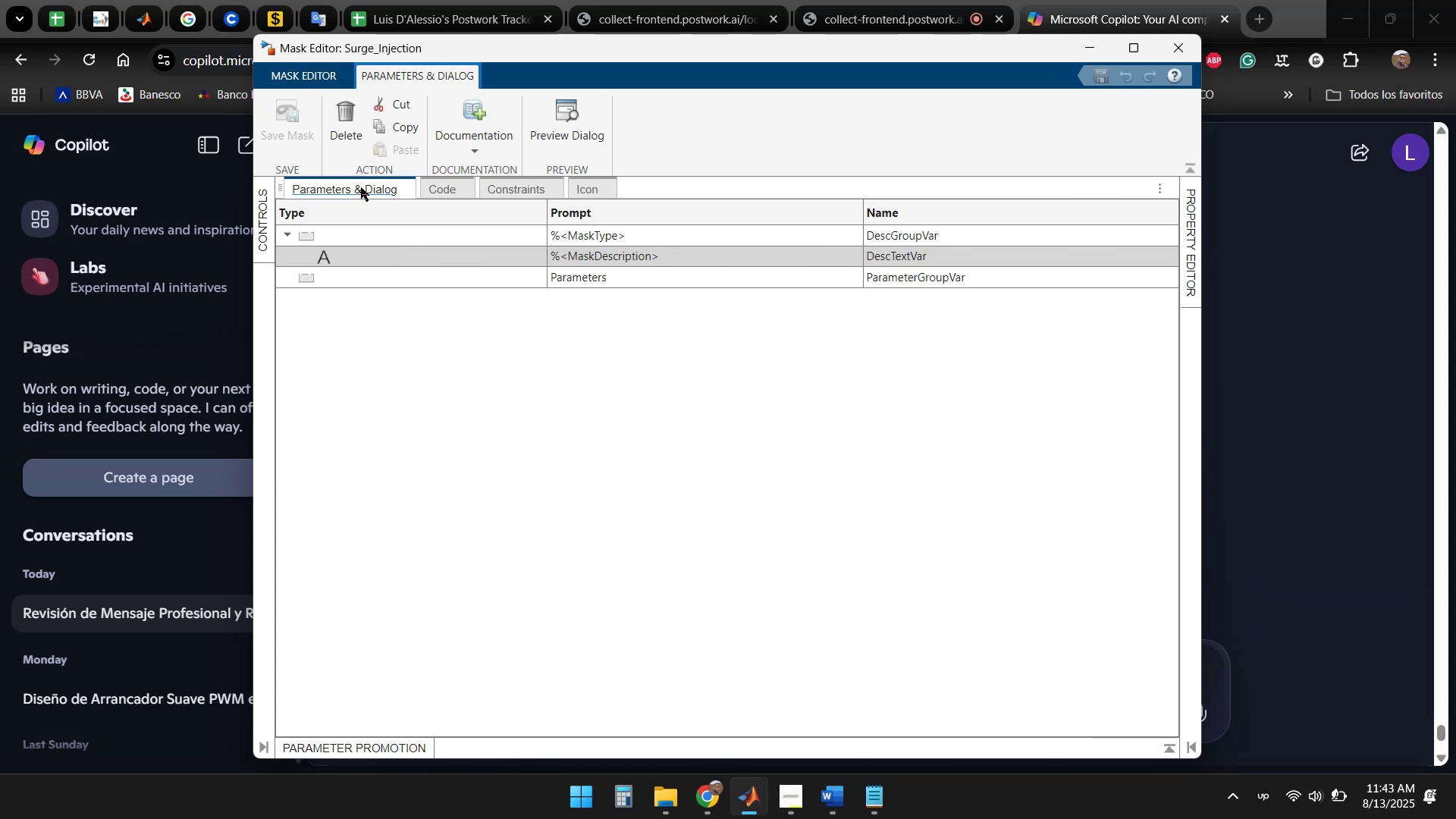 
double_click([361, 187])
 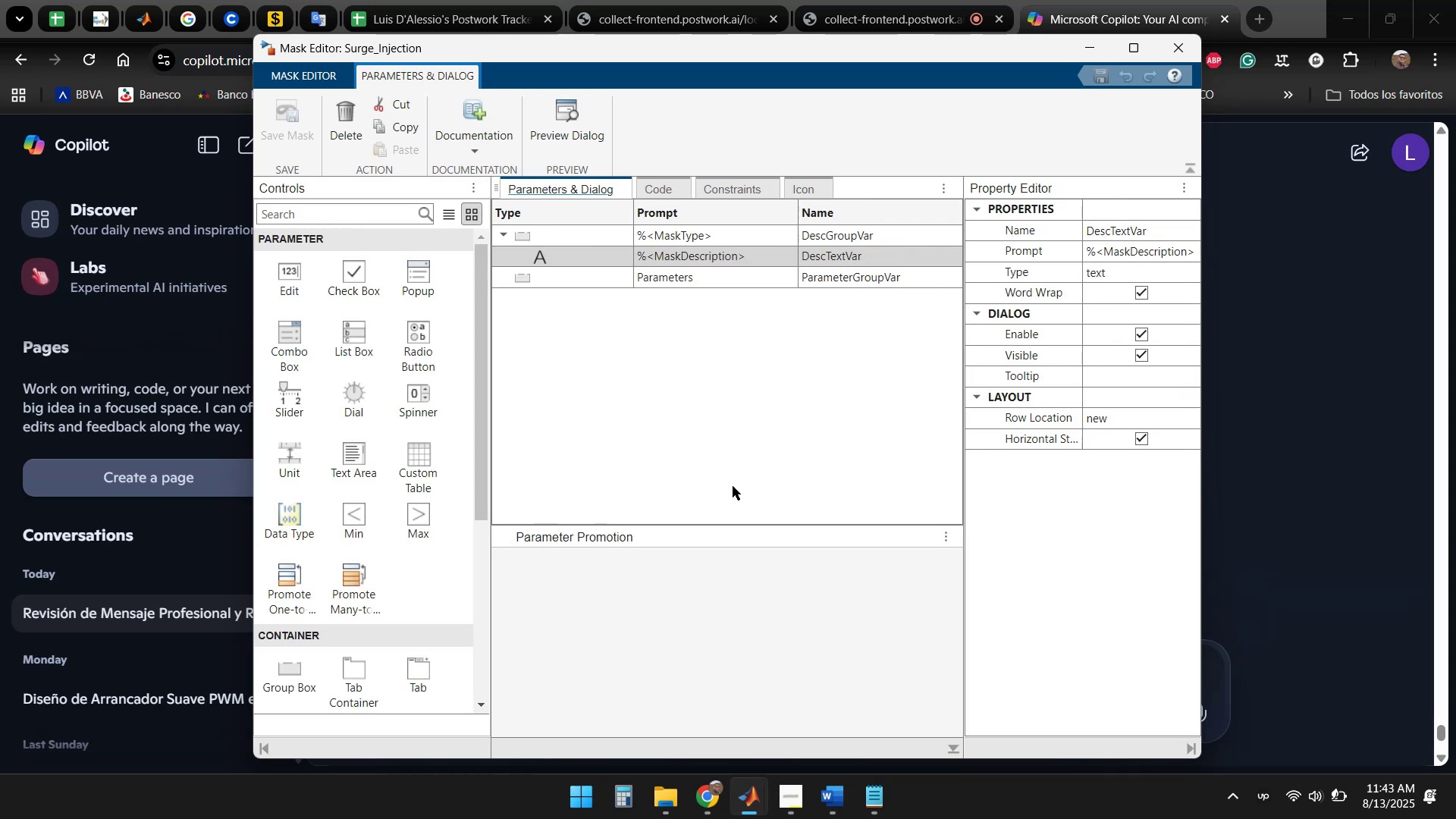 
left_click([717, 793])
 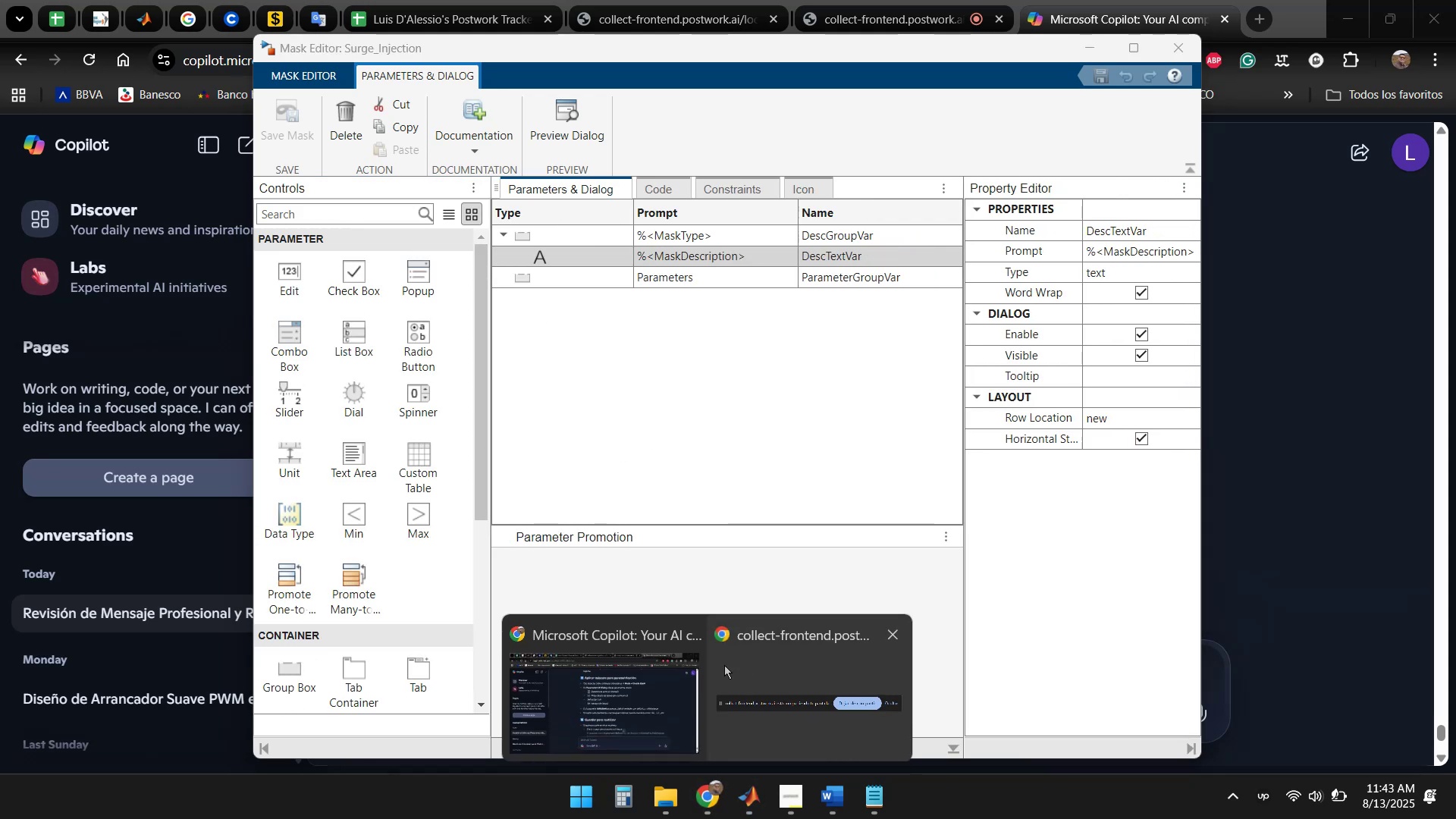 
left_click([619, 674])
 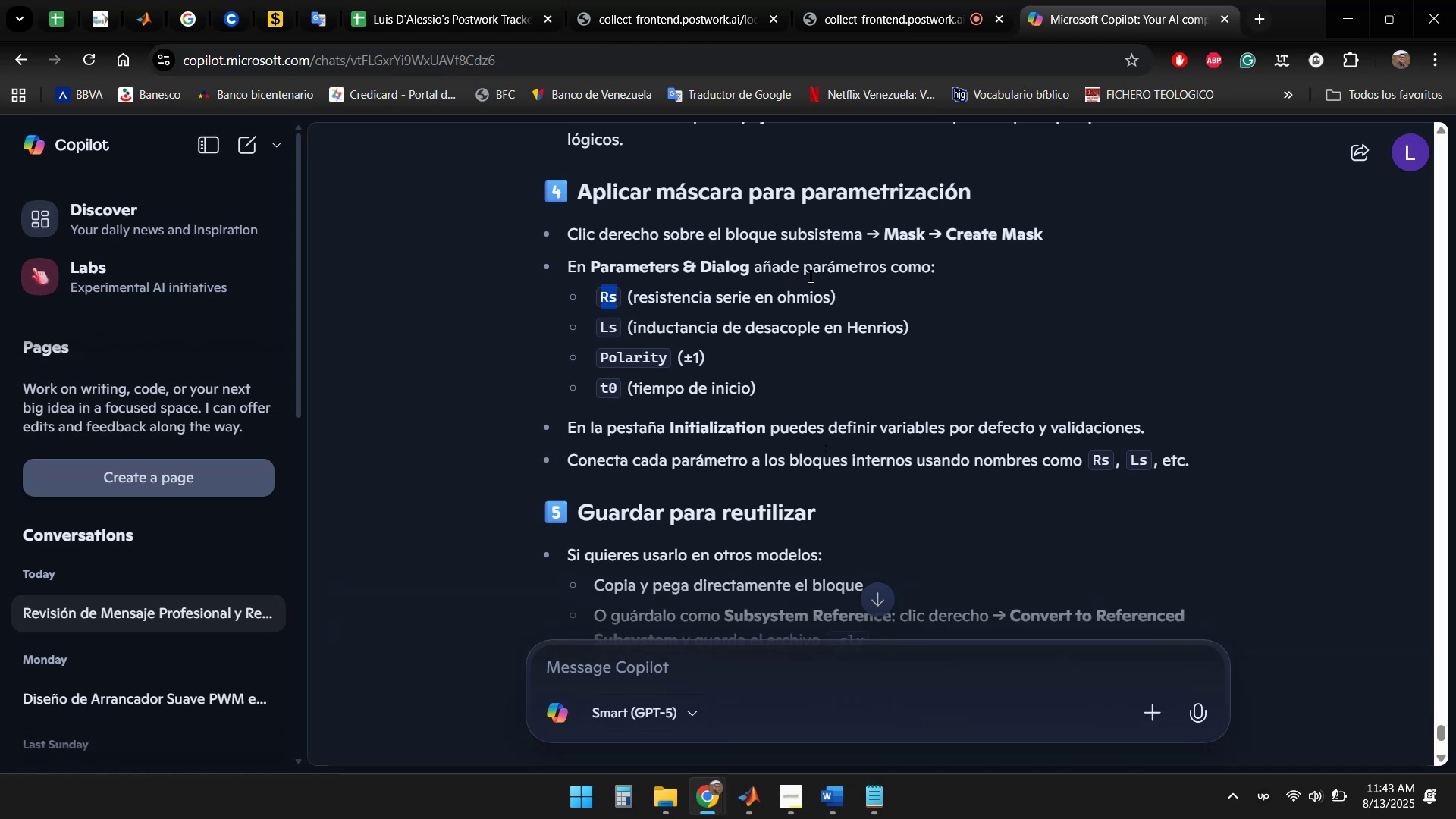 
wait(5.32)
 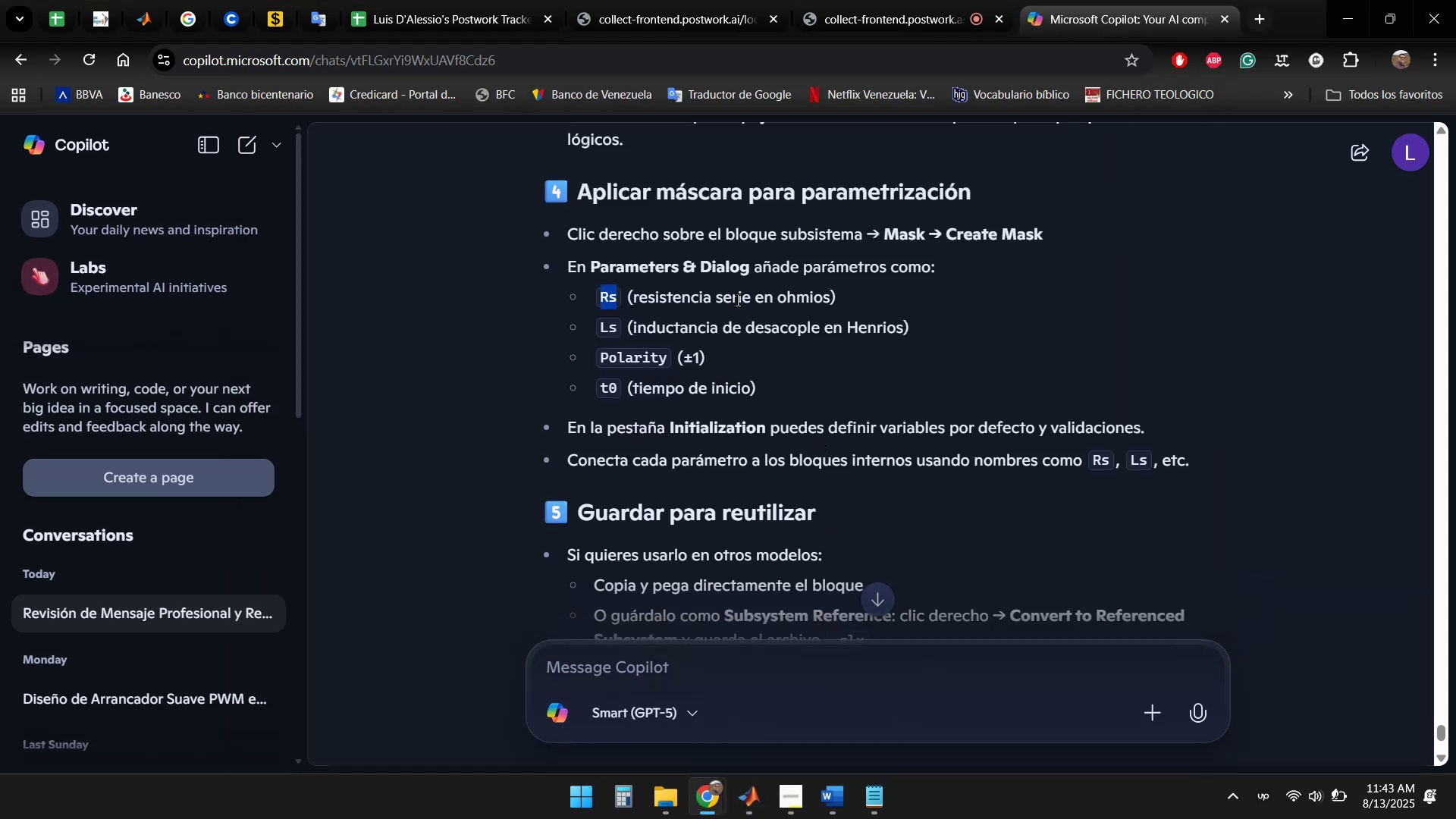 
left_click([880, 294])
 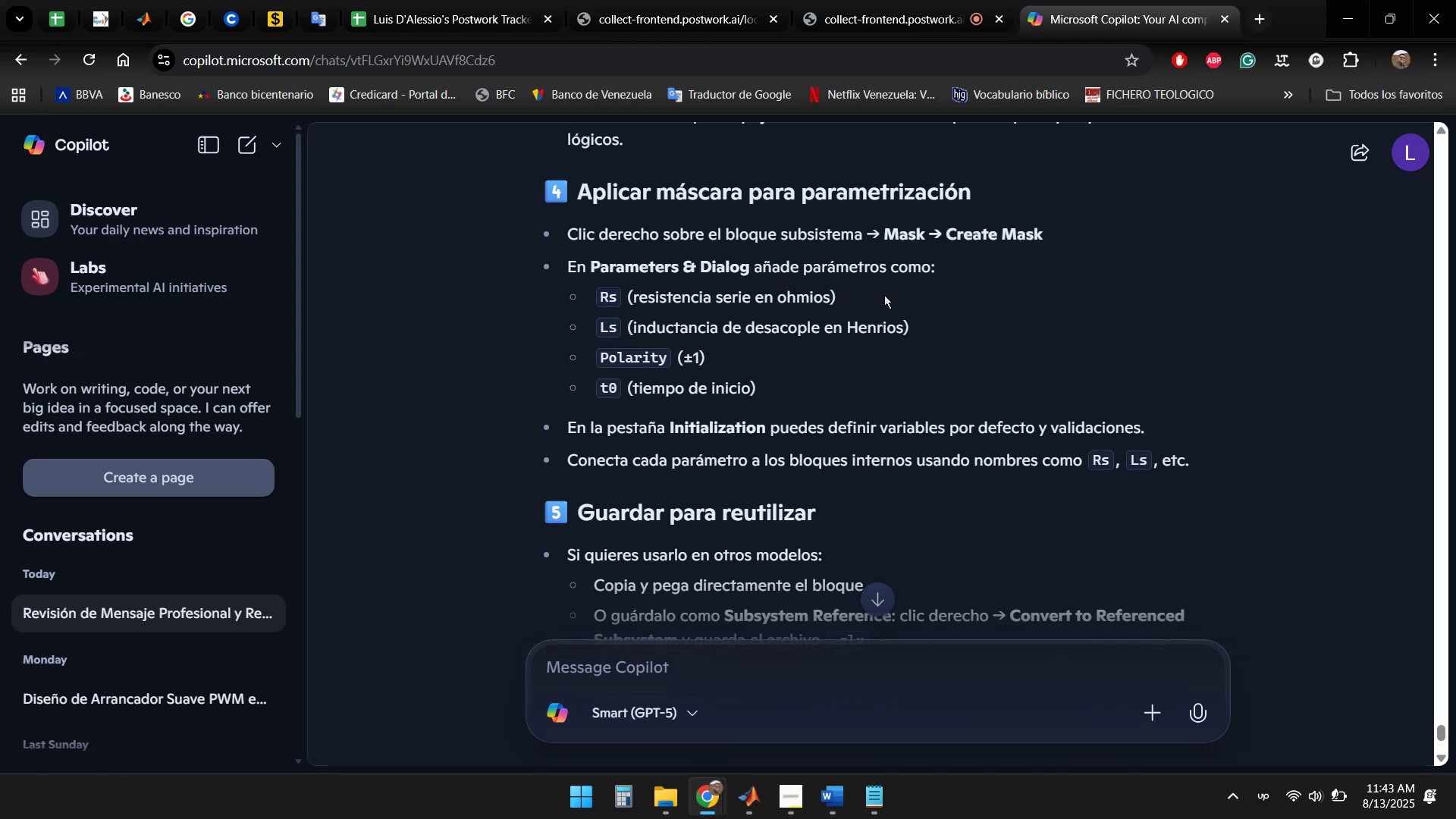 
left_click_drag(start_coordinate=[860, 303], to_coordinate=[599, 303])
 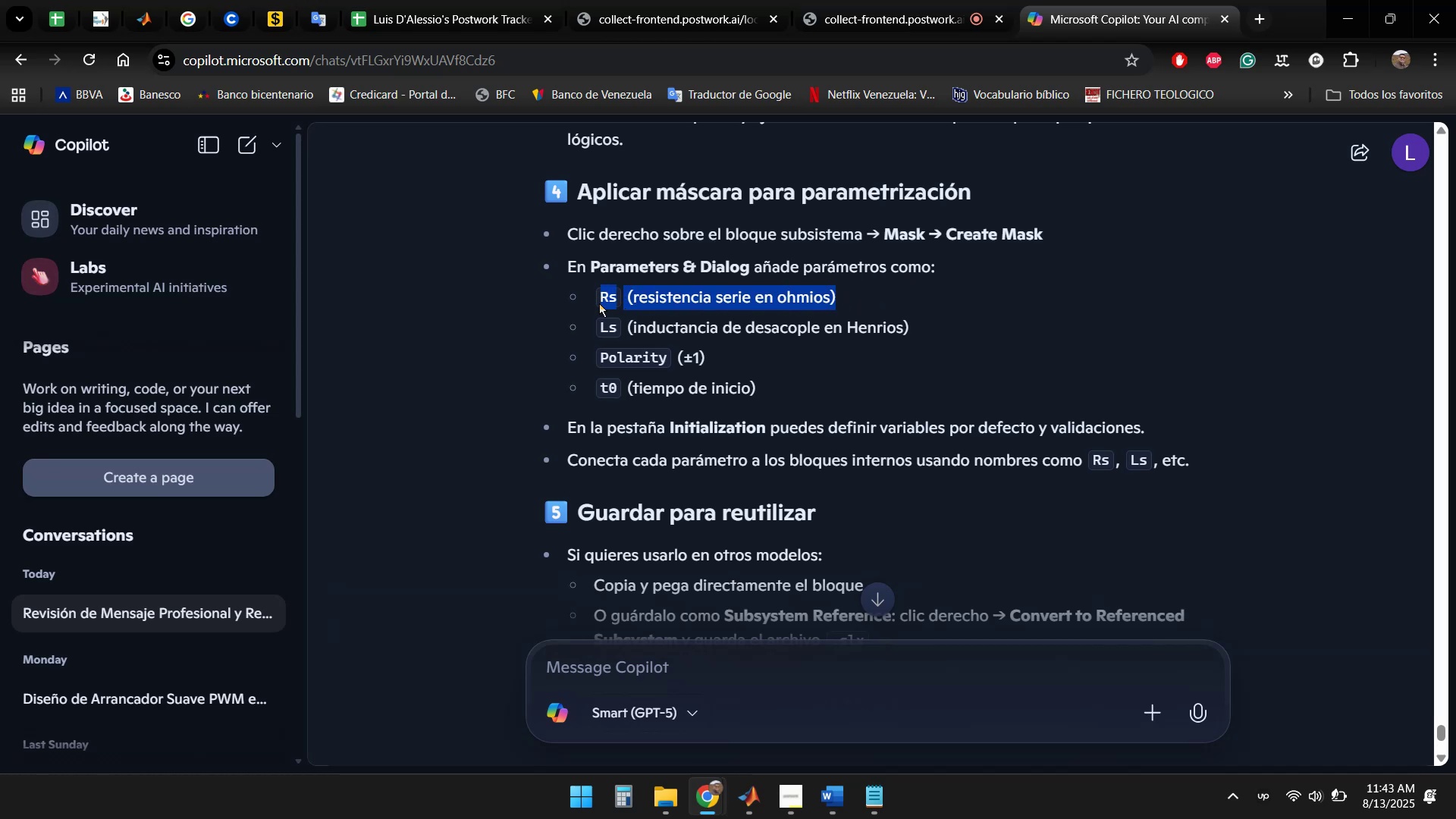 
key(Control+C)
 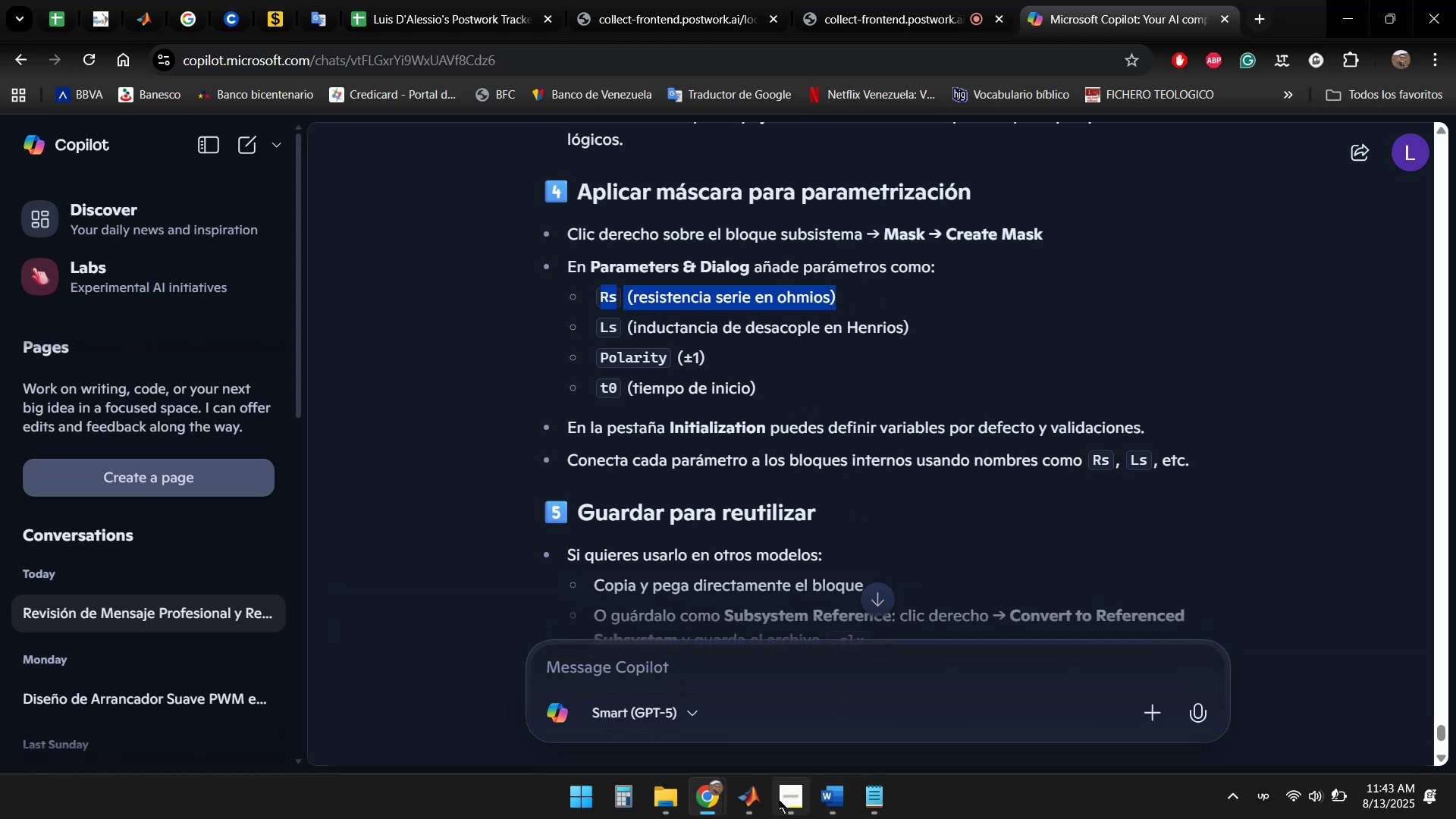 
left_click([751, 800])
 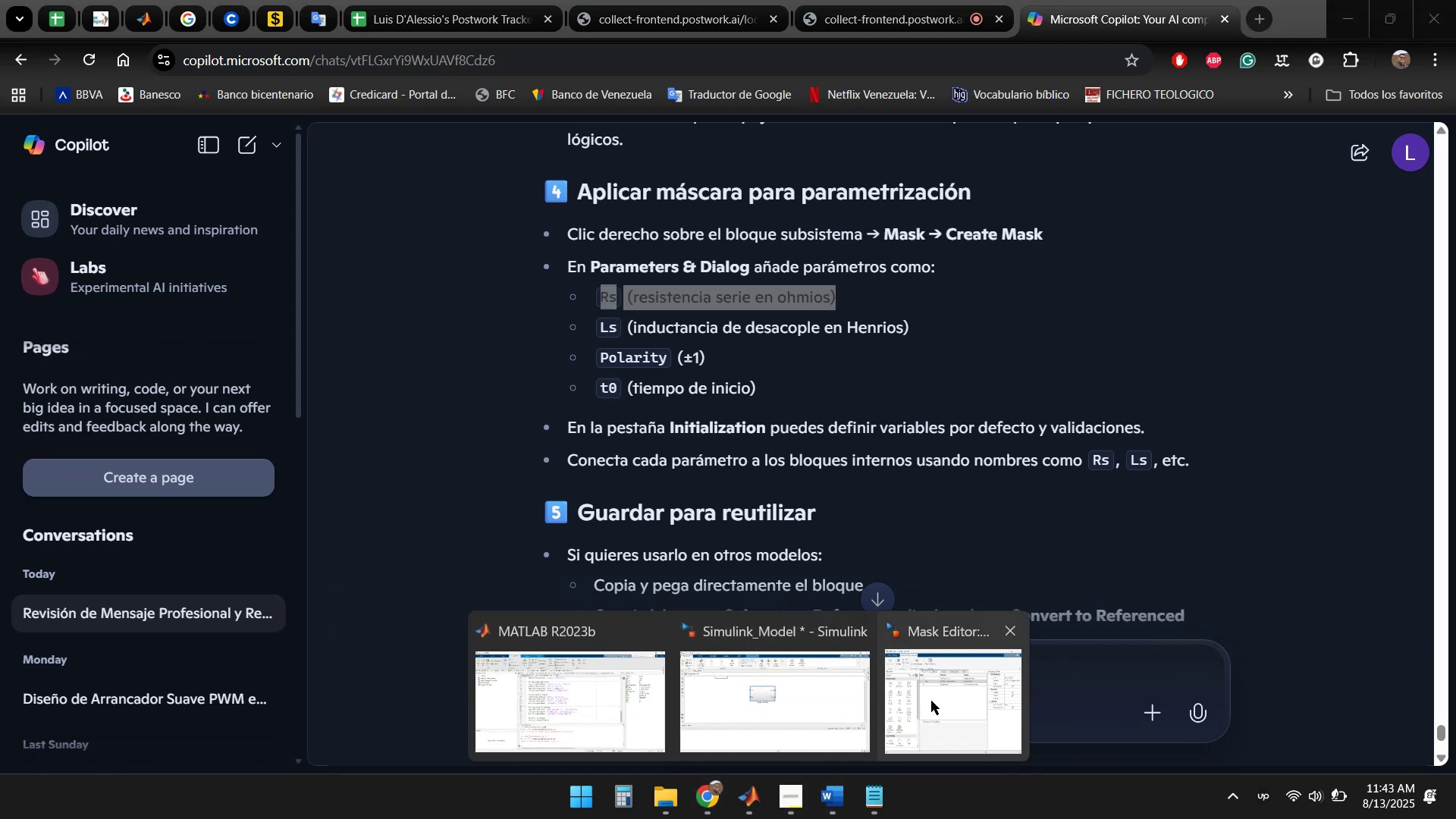 
left_click([942, 700])
 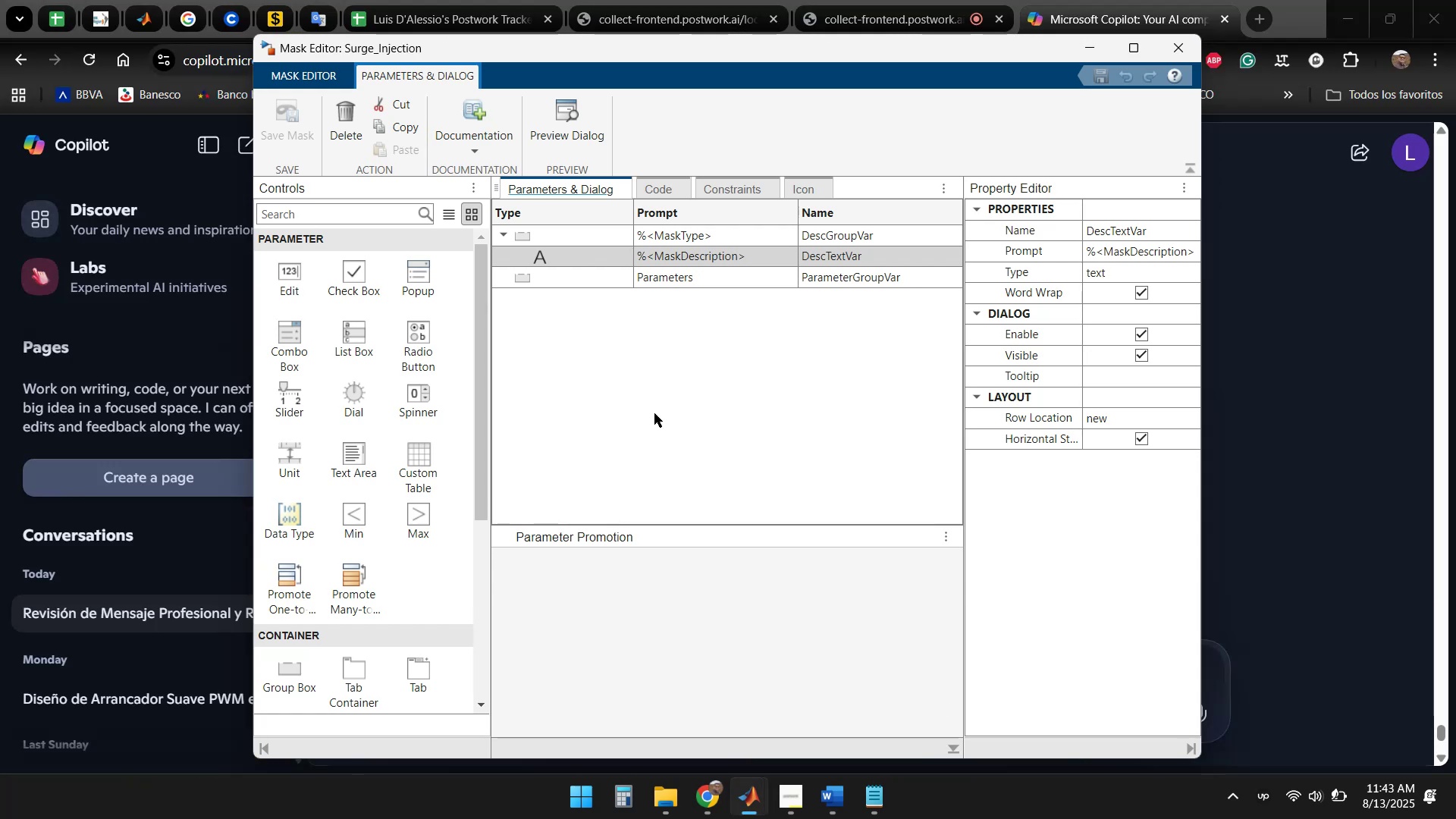 
left_click([613, 351])
 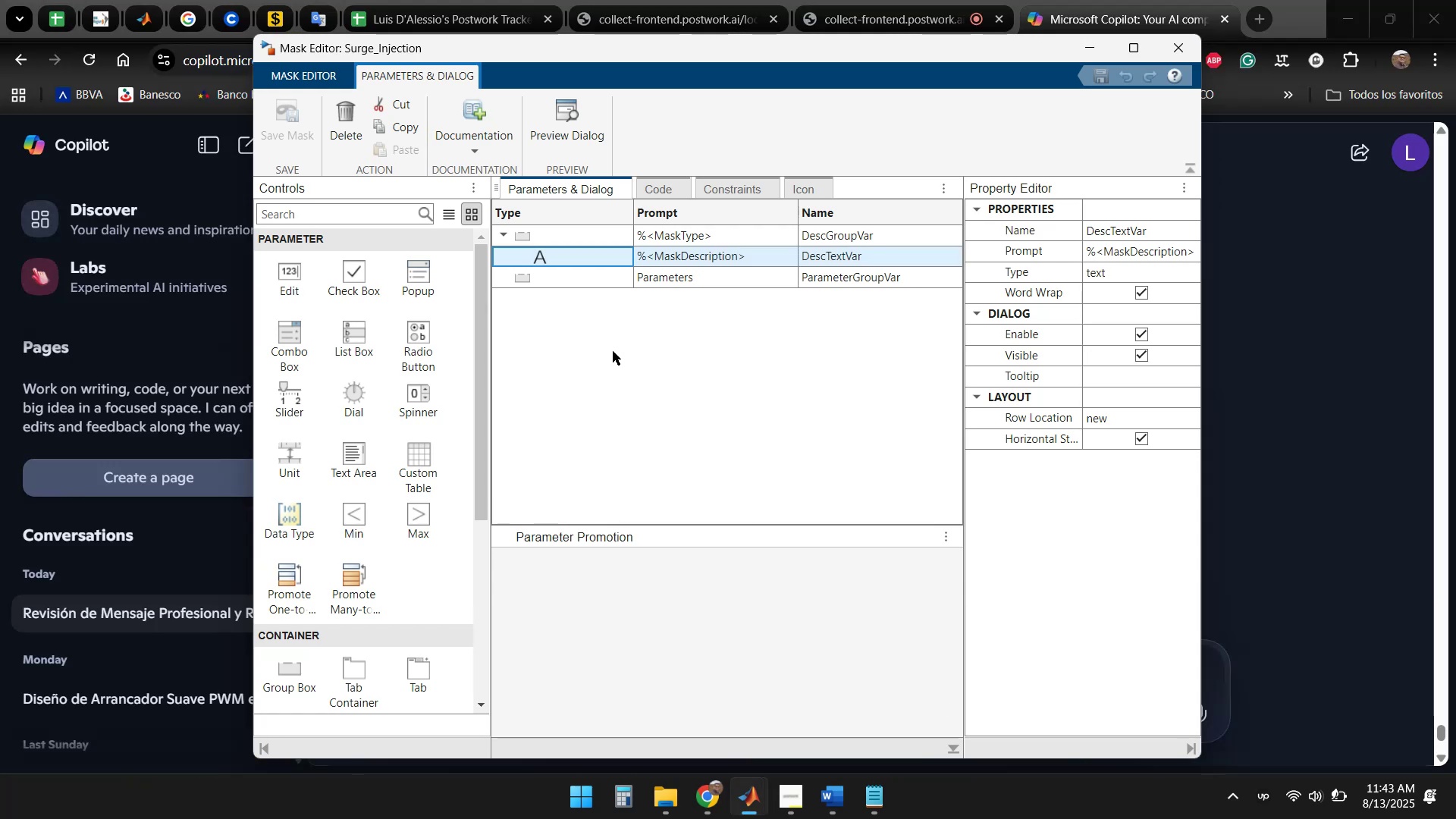 
key(Control+ControlLeft)
 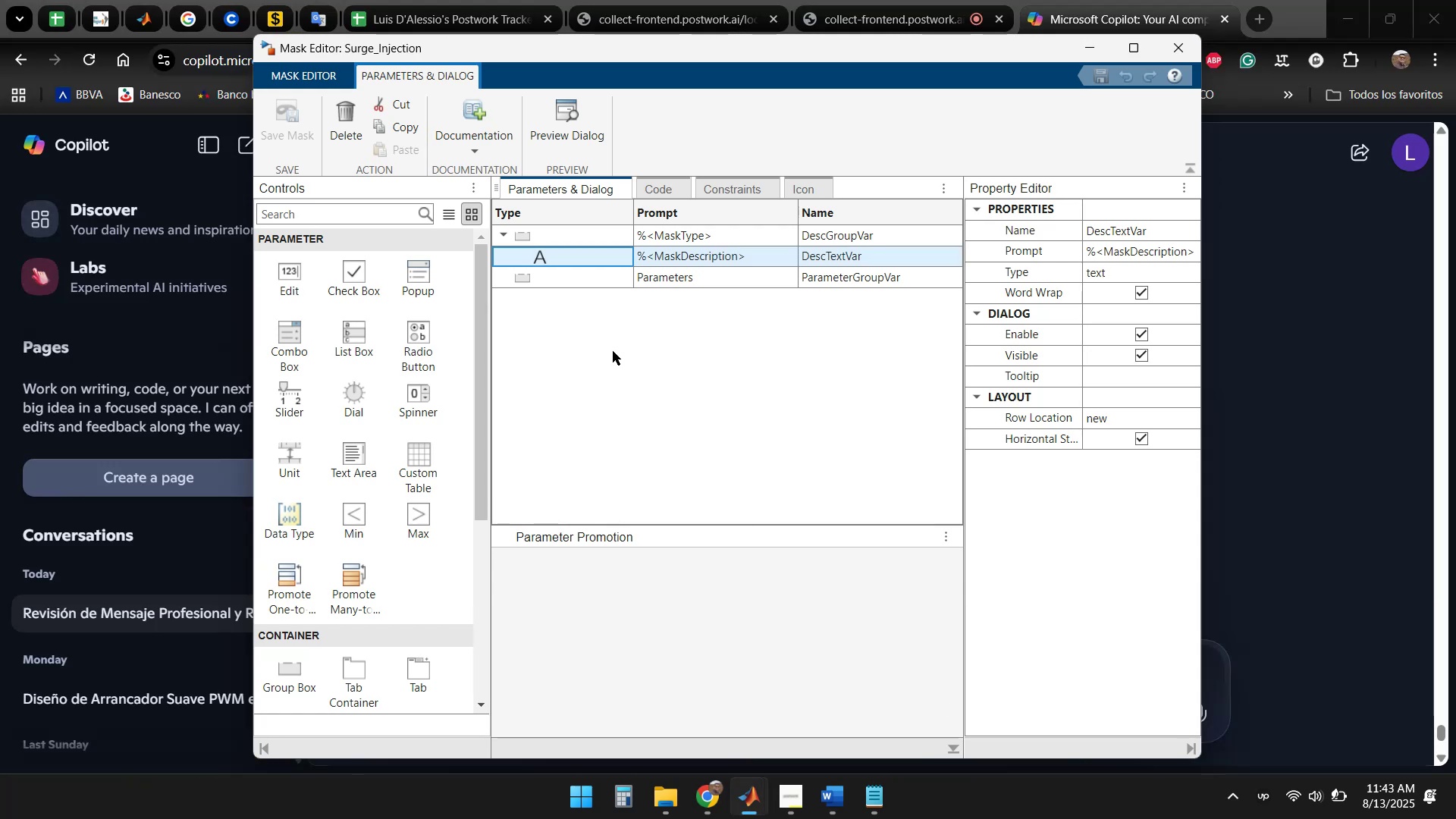 
key(Control+V)
 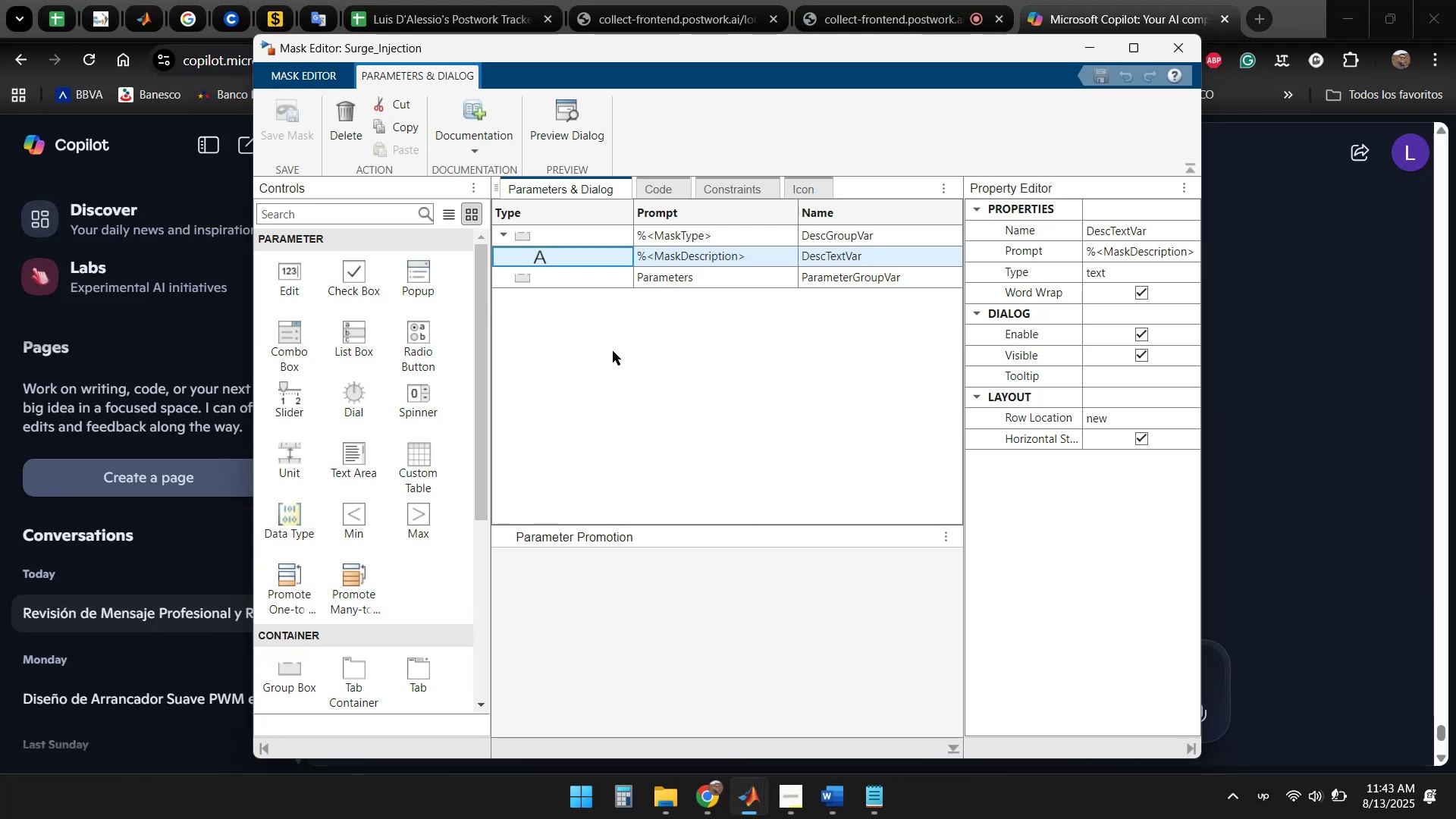 
right_click([613, 351])
 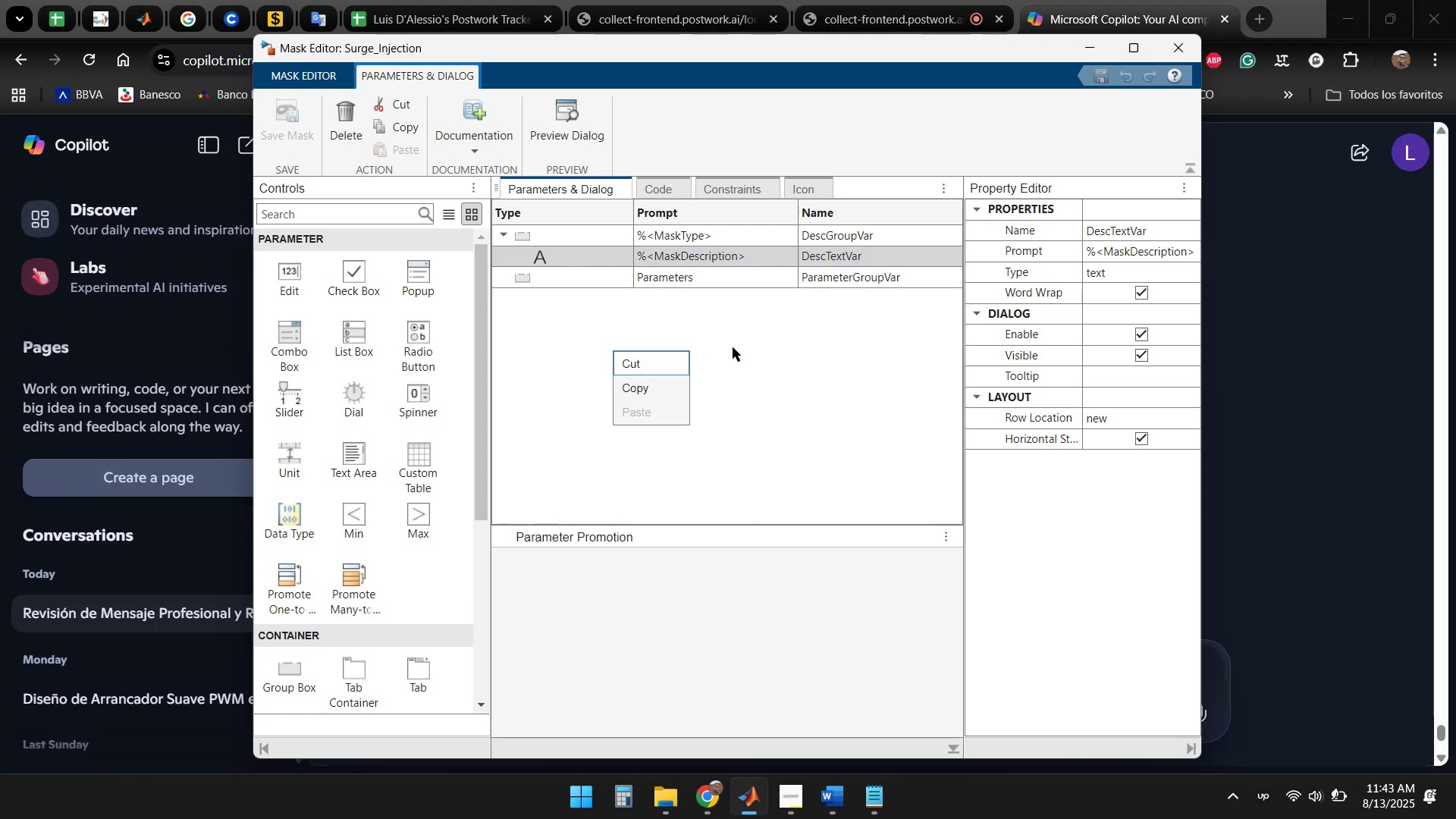 
left_click([771, 375])
 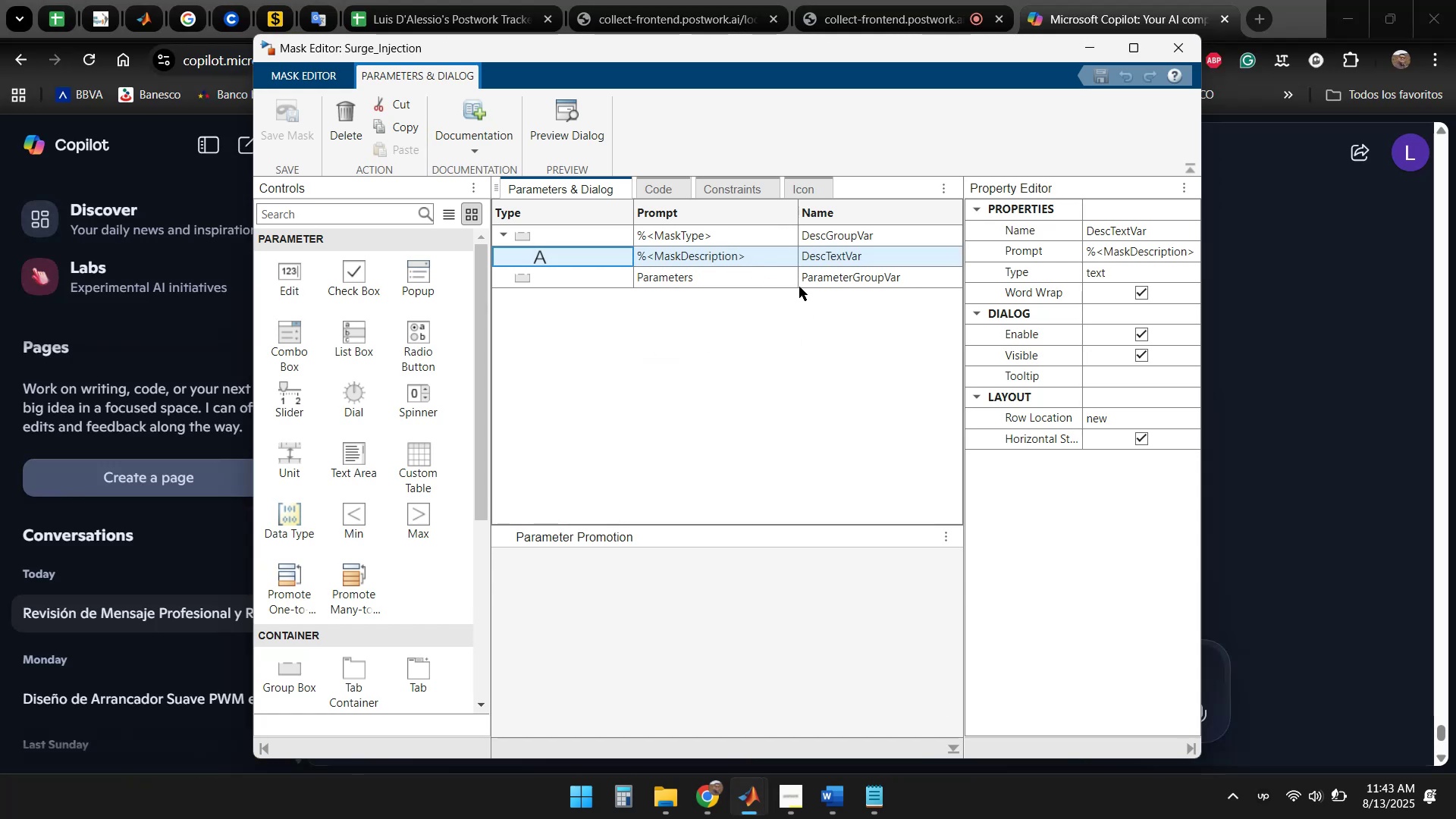 
left_click([830, 283])
 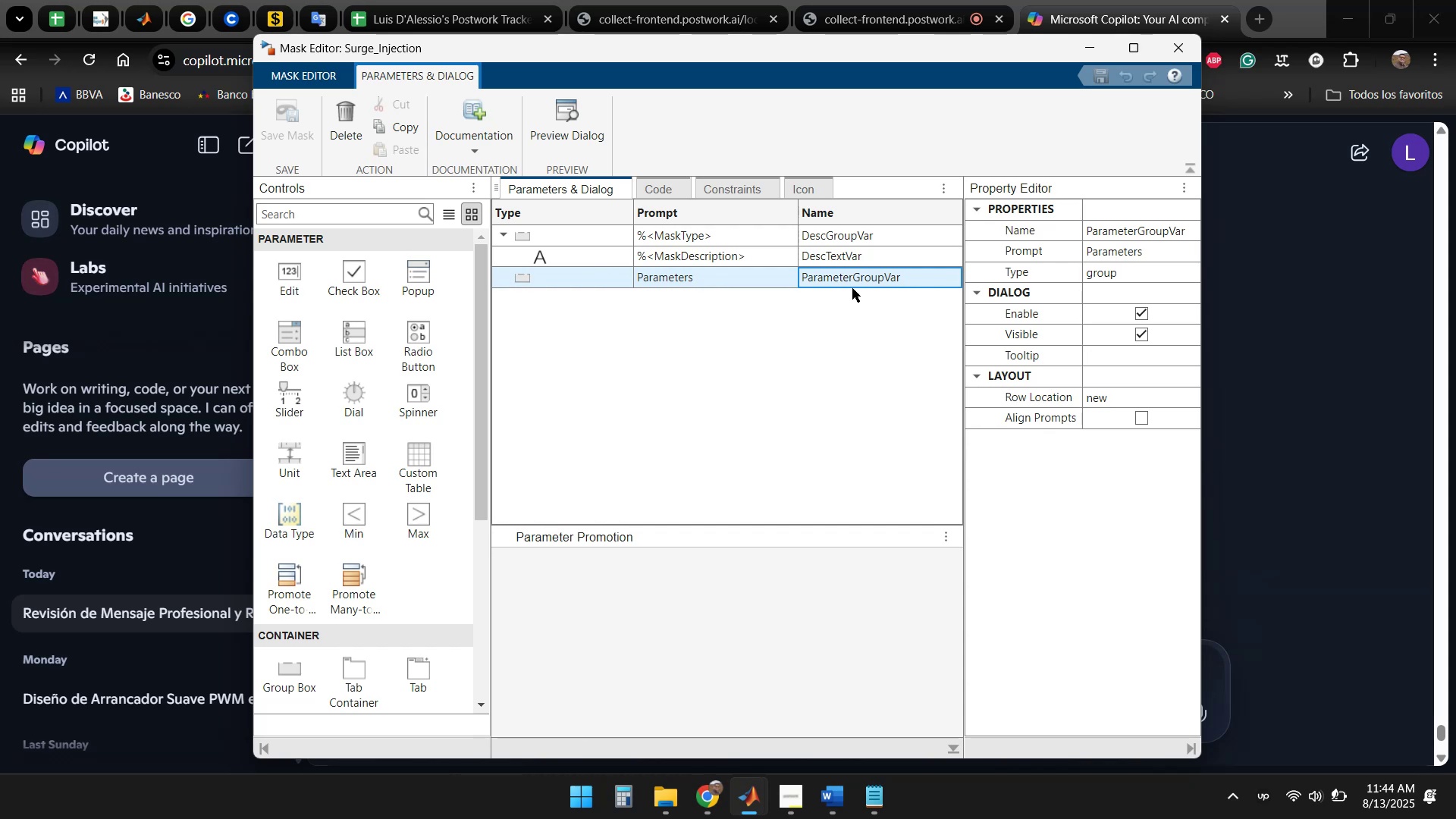 
left_click([881, 256])
 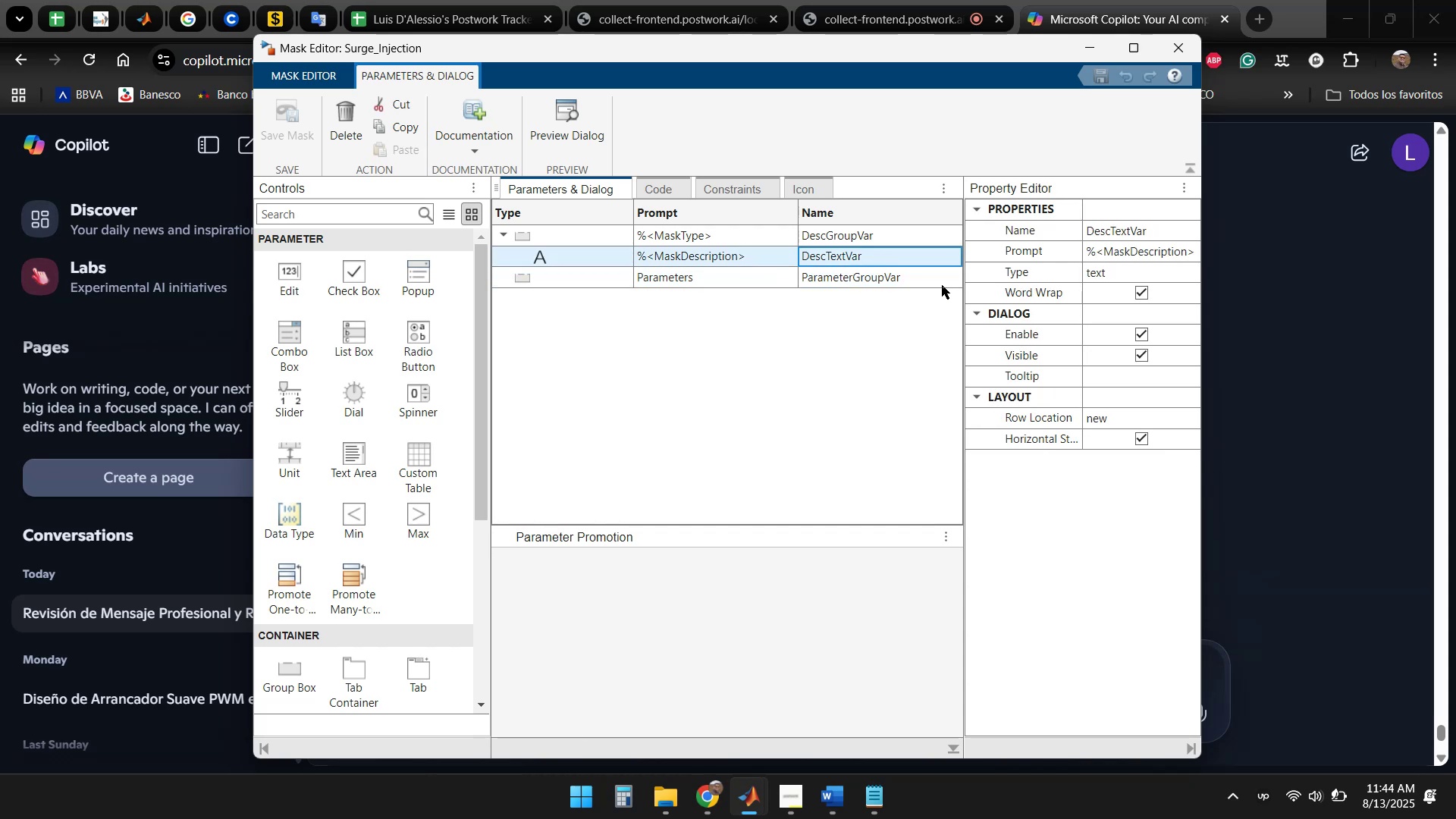 
left_click([875, 234])
 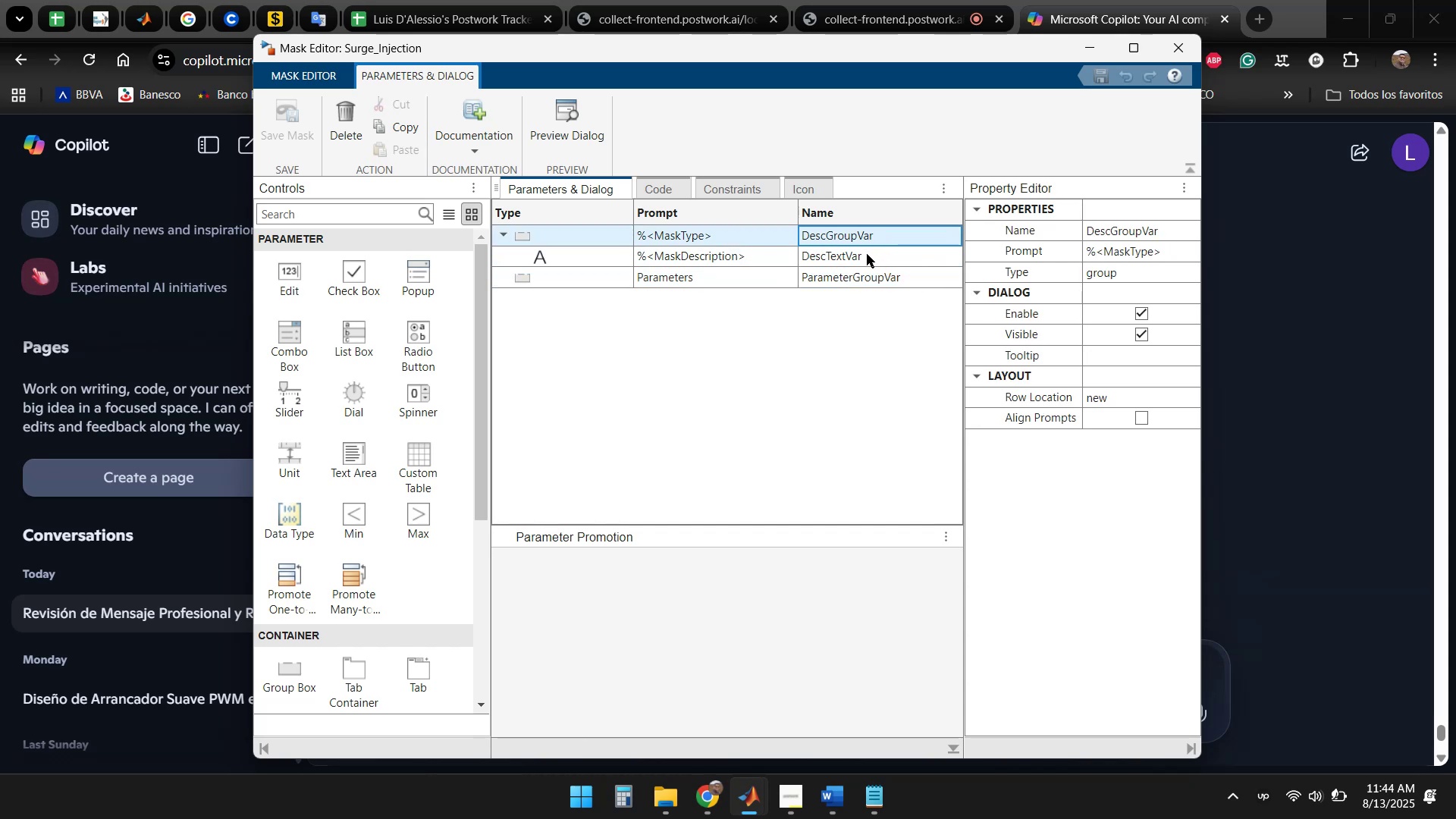 
left_click([849, 262])
 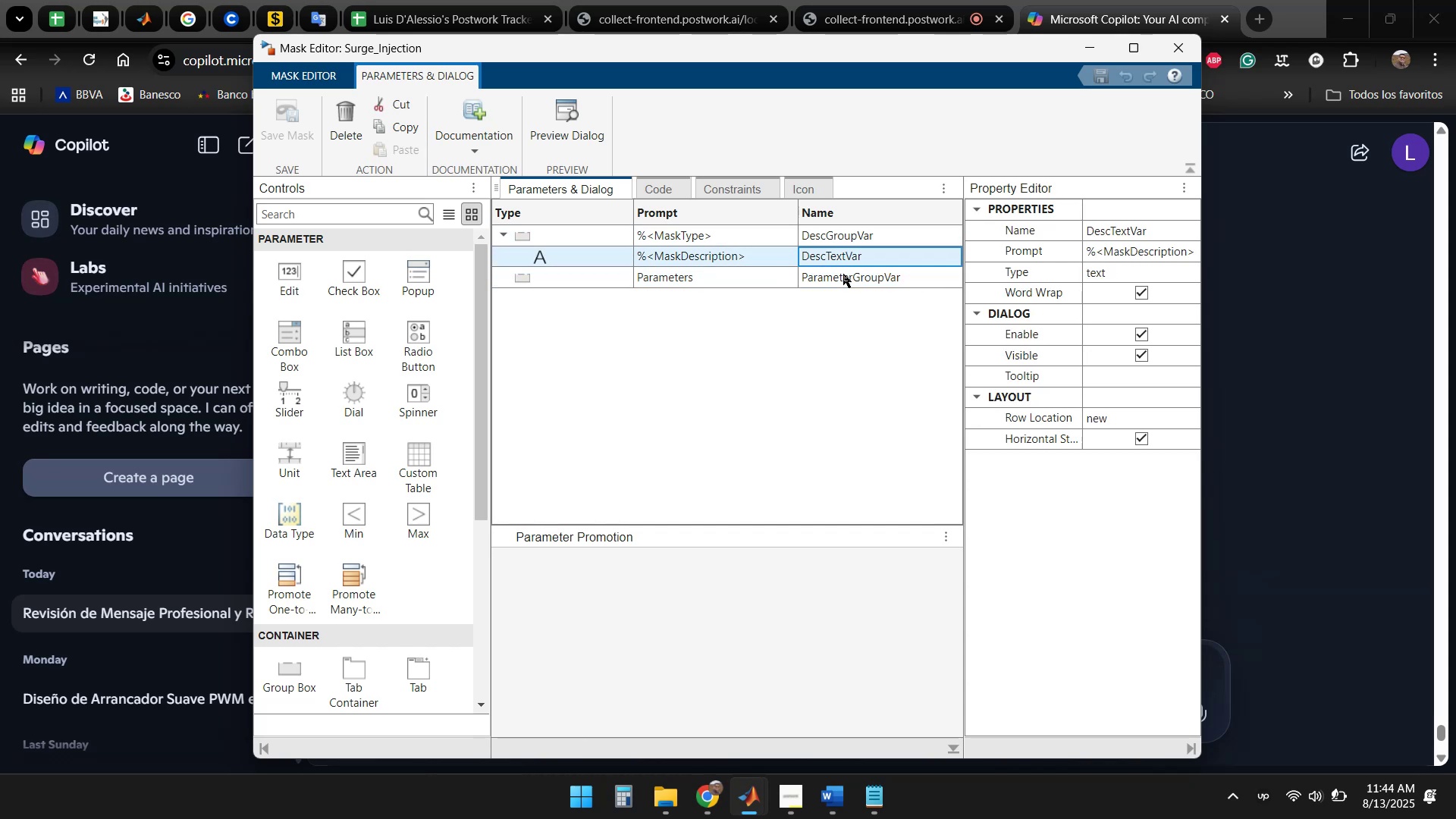 
left_click([840, 279])
 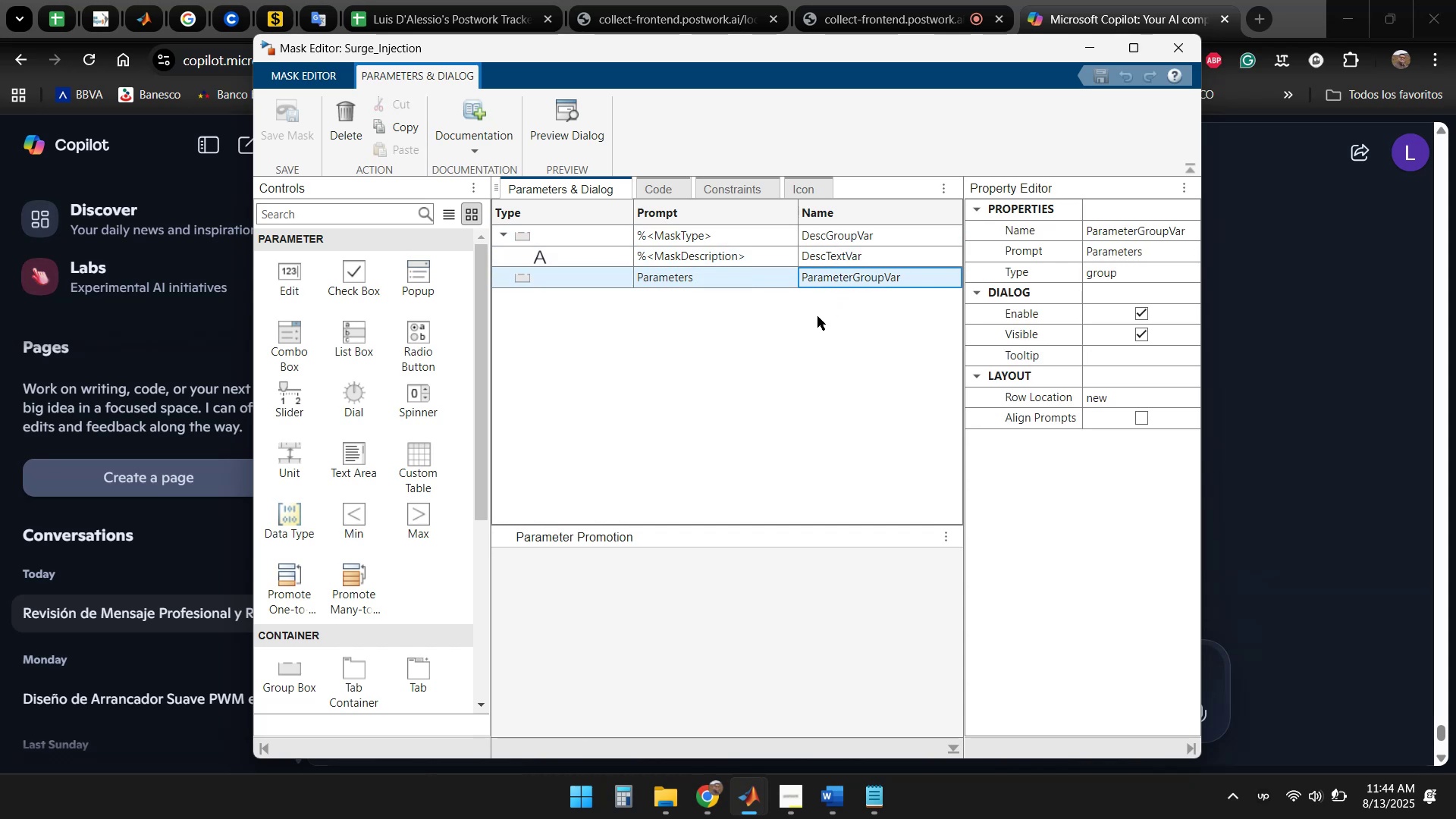 
left_click([807, 324])
 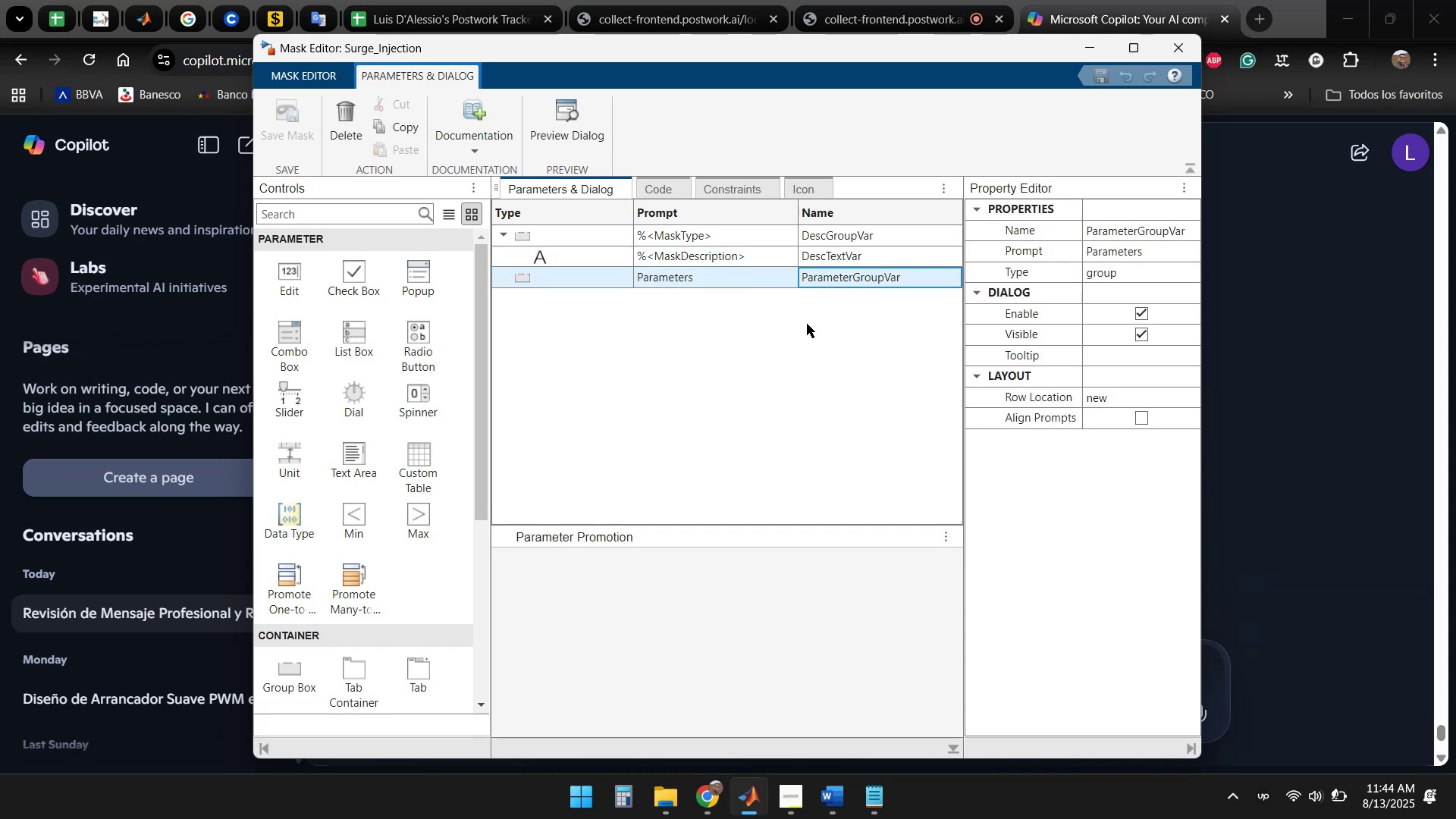 
right_click([807, 324])
 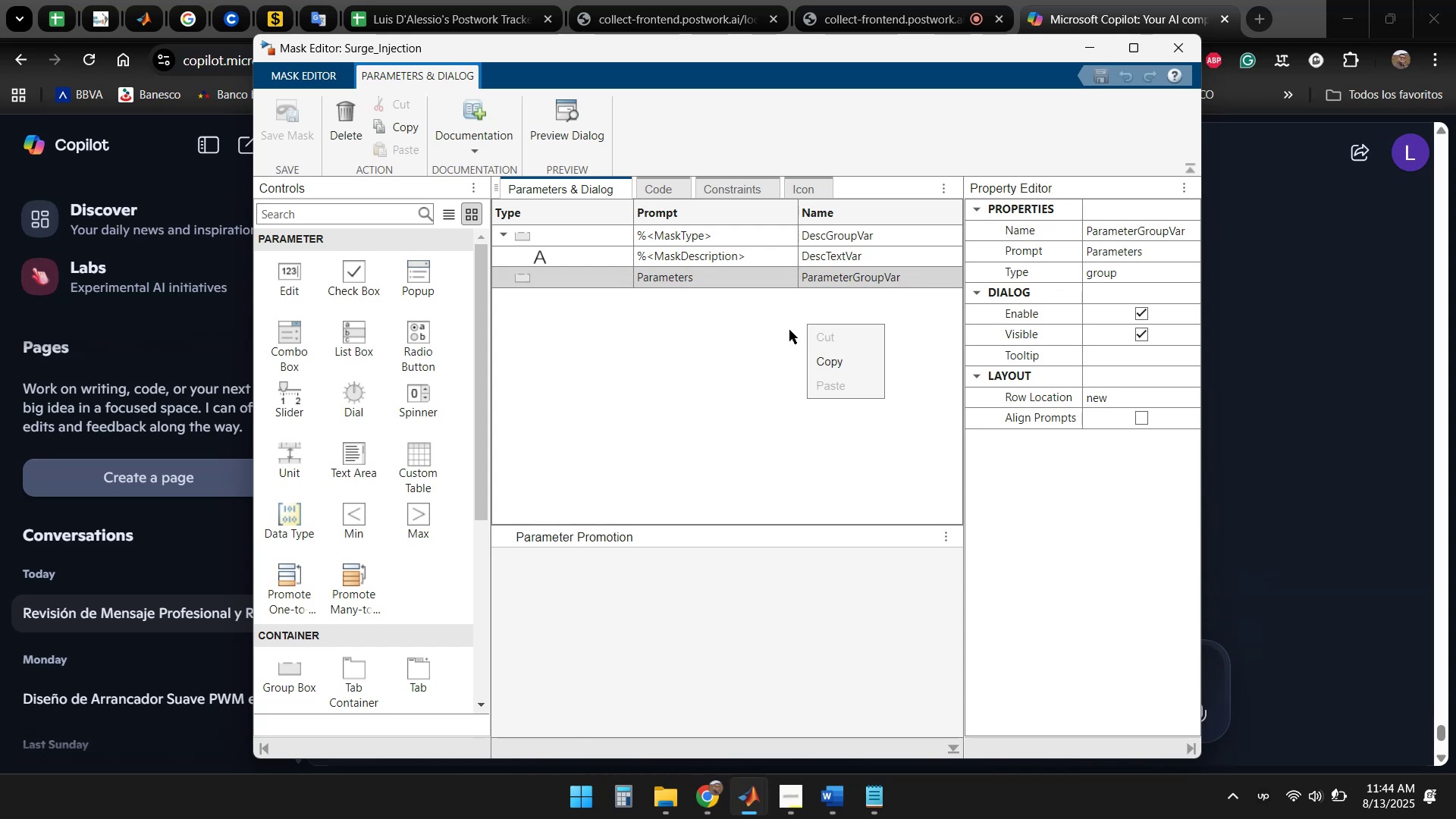 
left_click([720, 341])
 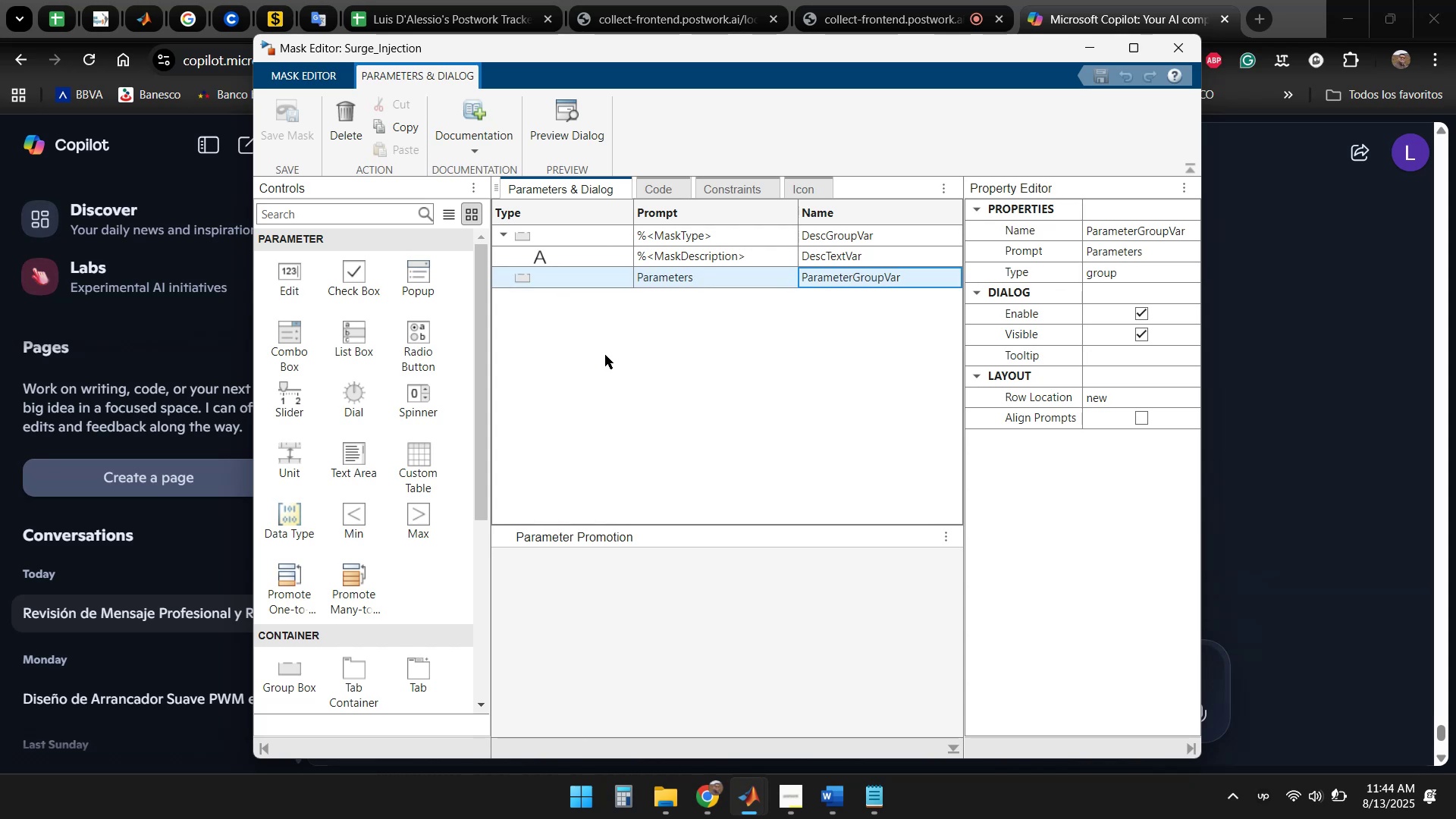 
left_click([610, 357])
 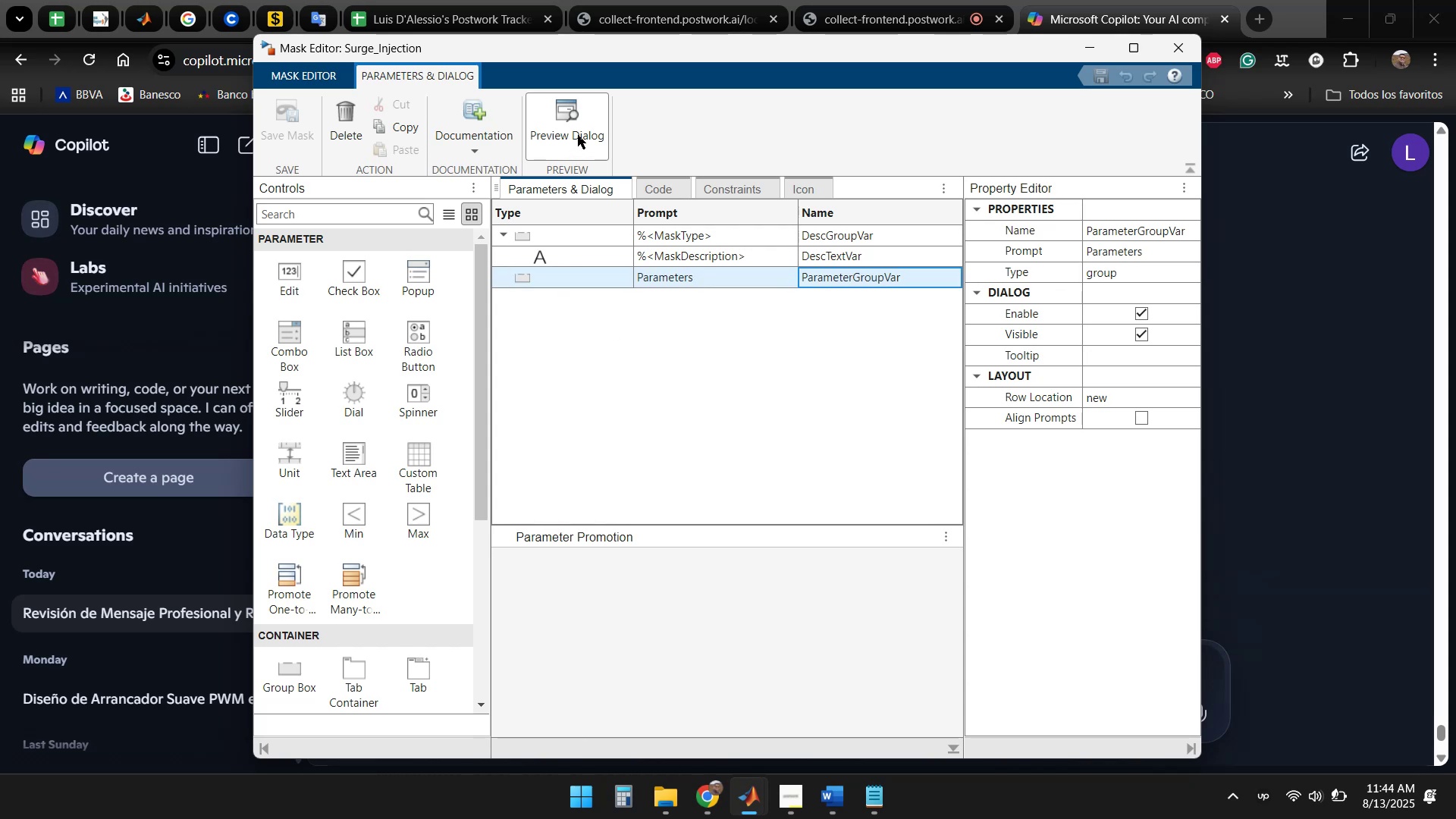 
left_click([578, 134])
 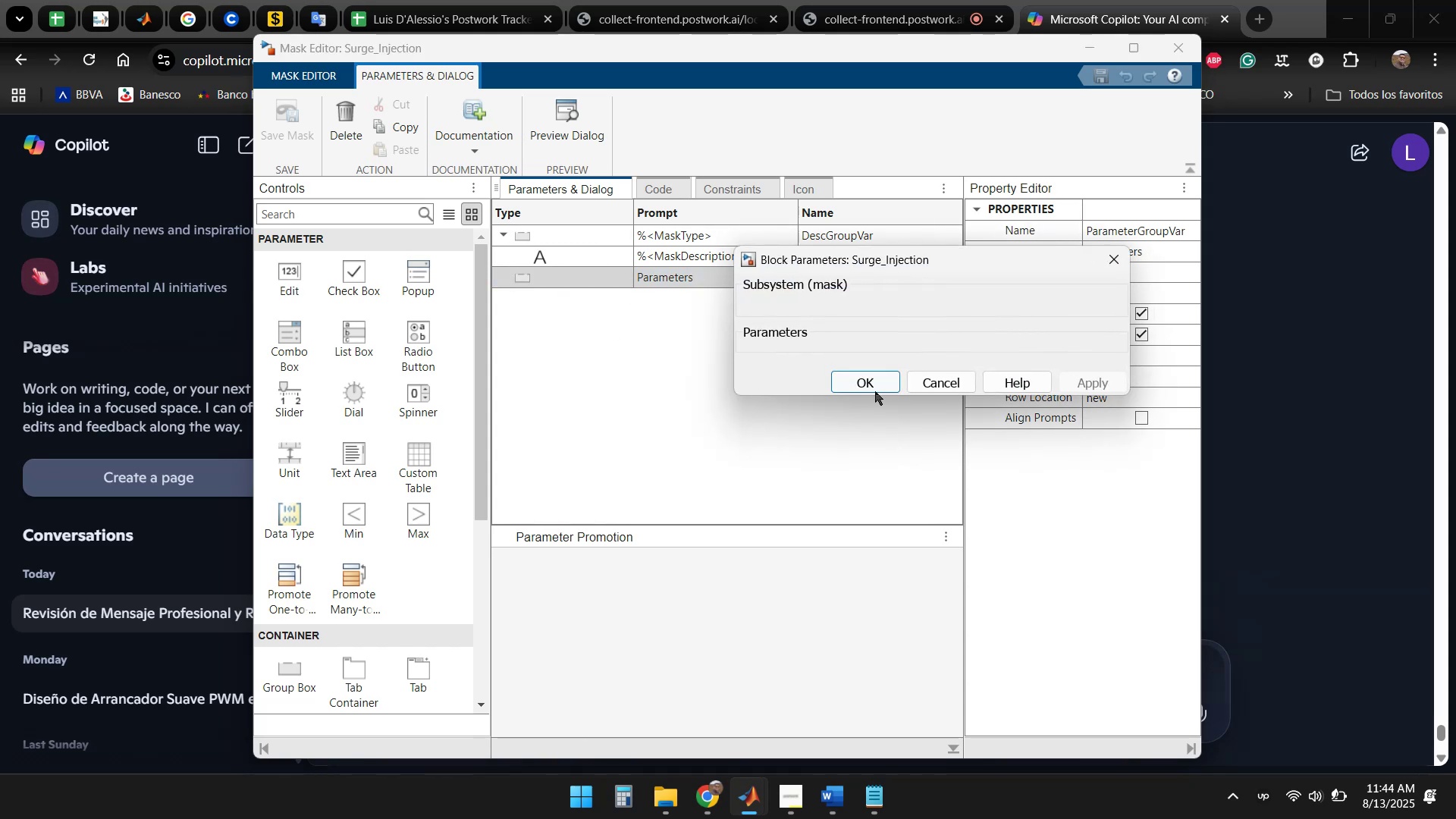 
left_click([946, 381])
 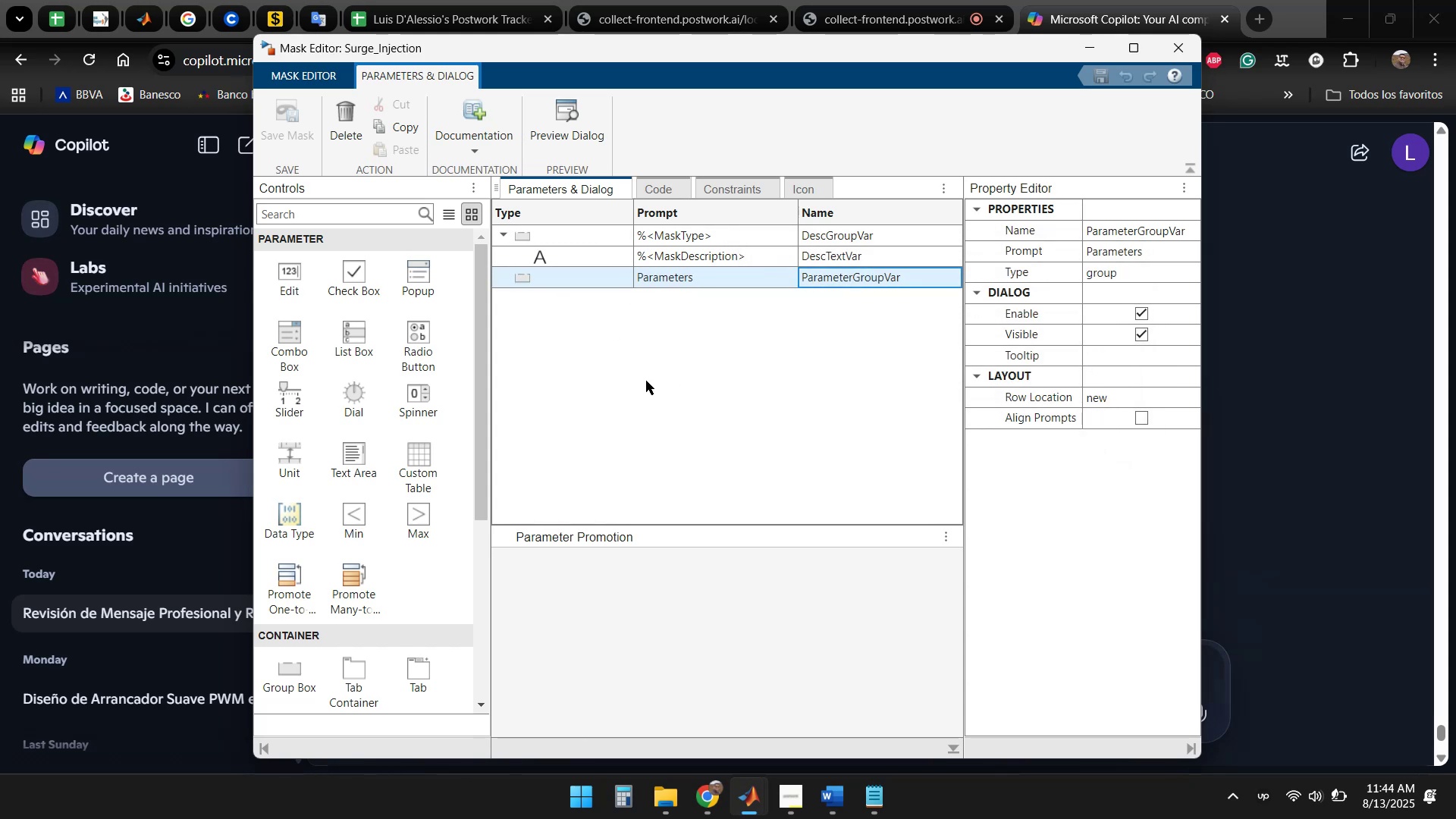 
left_click([616, 379])
 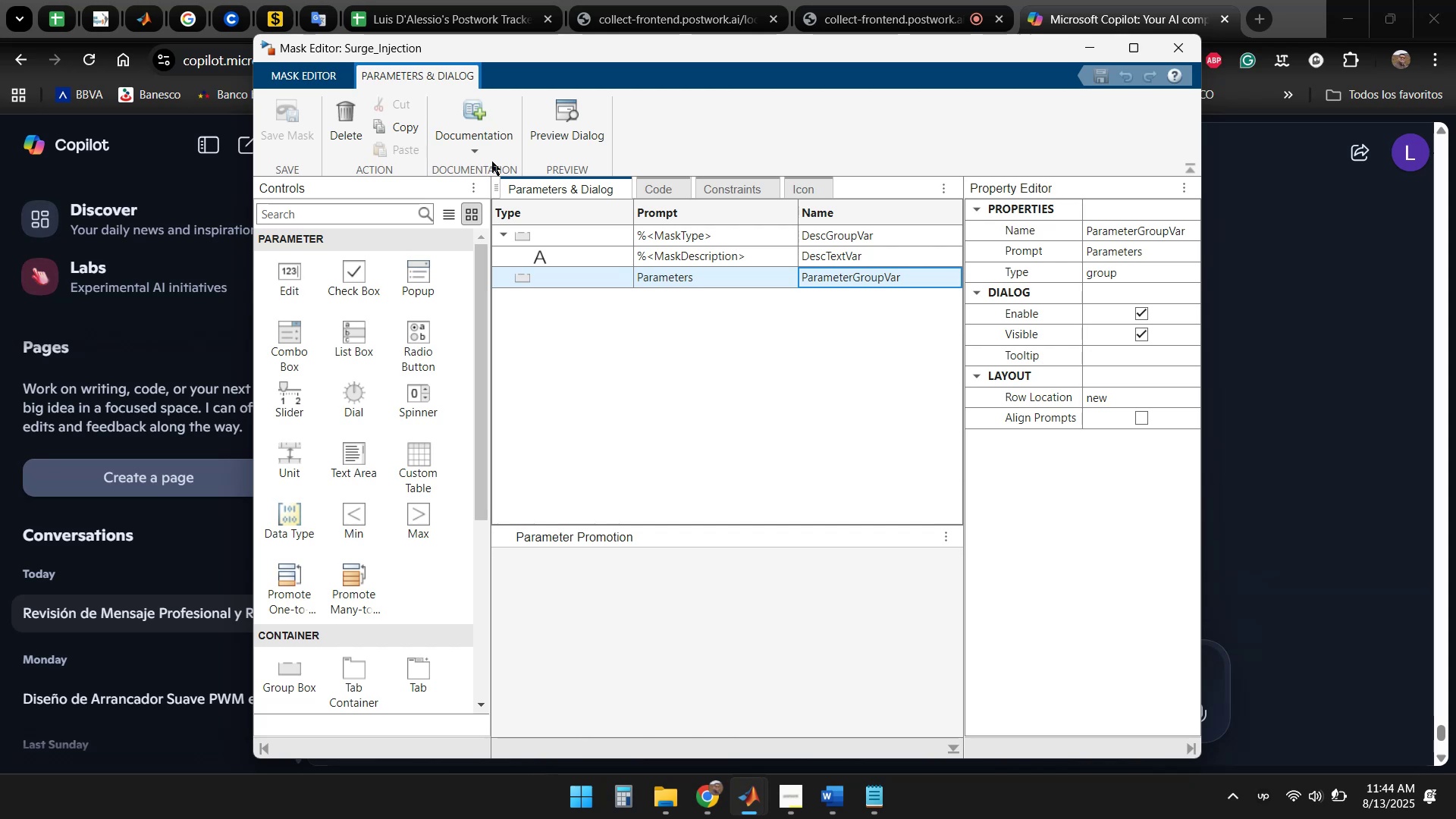 
left_click([487, 150])
 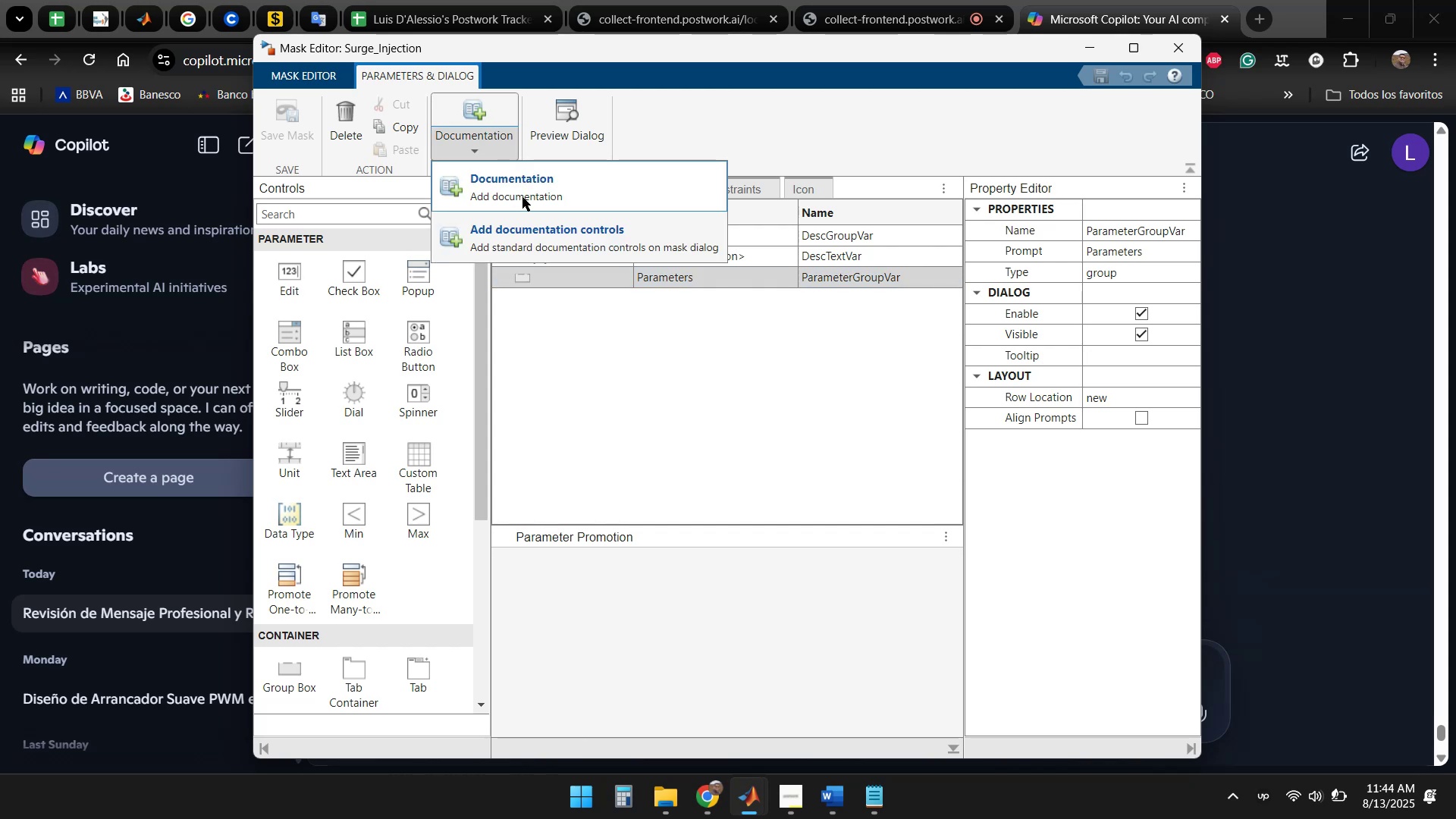 
left_click([548, 306])
 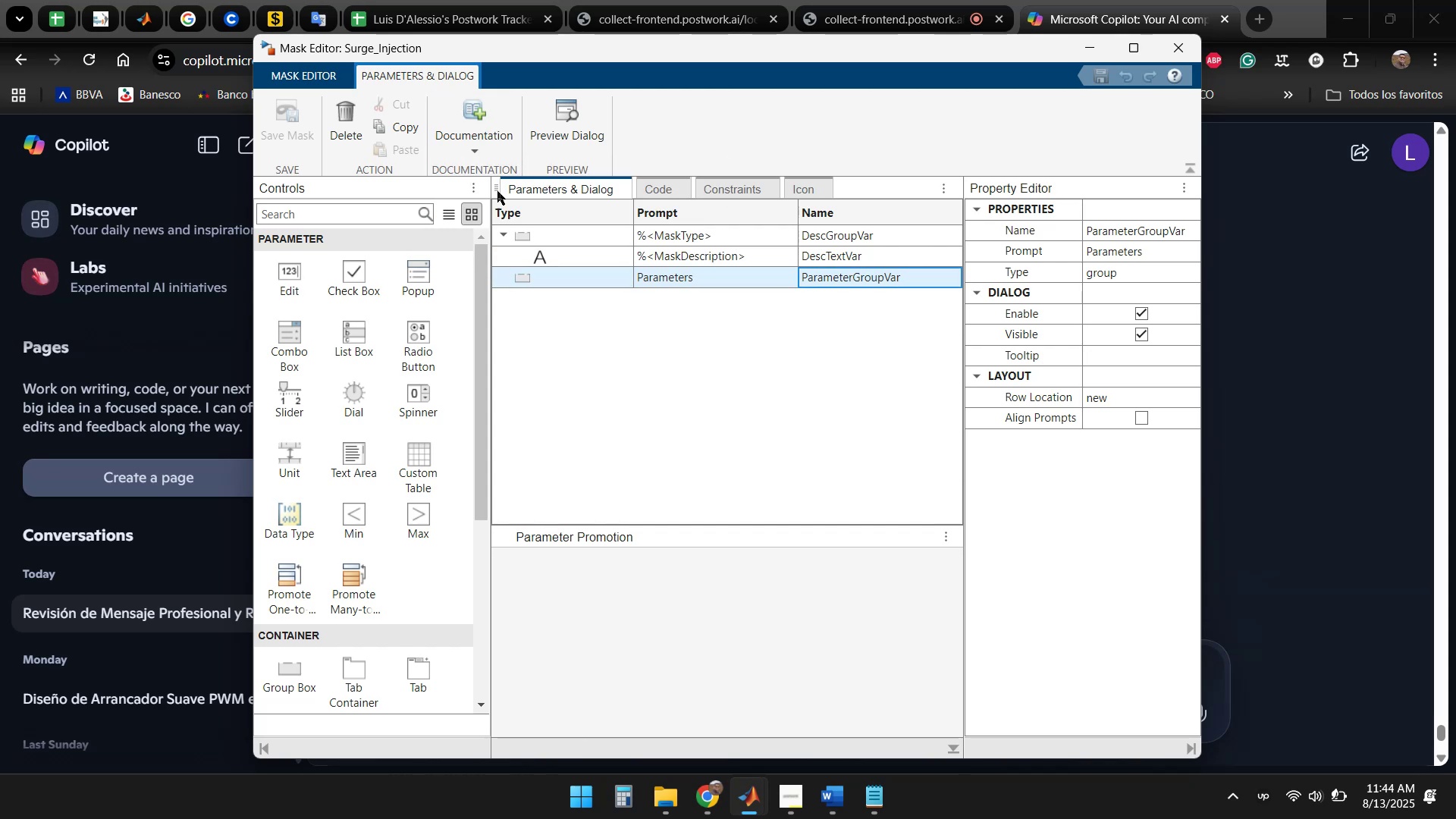 
left_click([492, 152])
 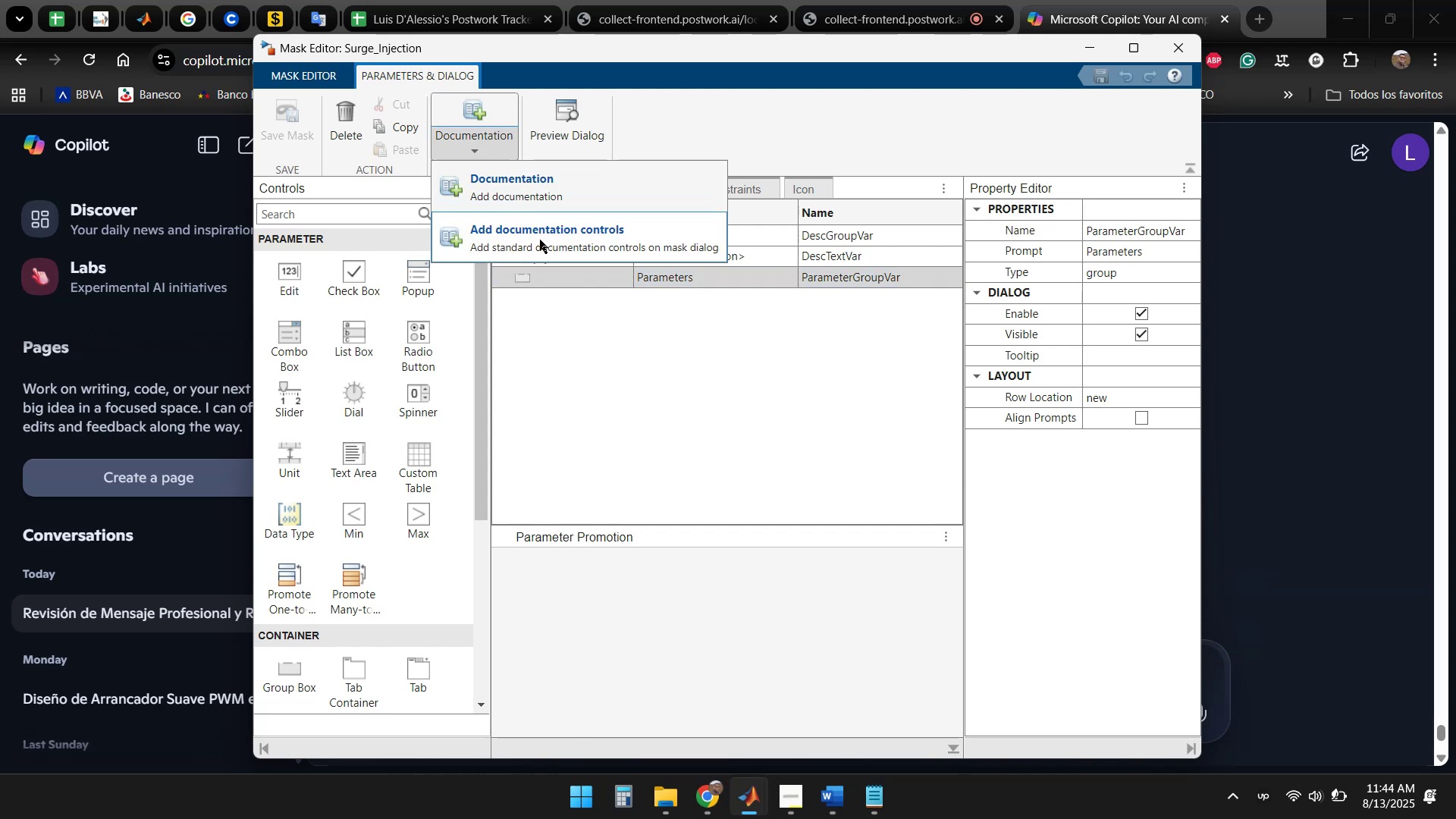 
left_click([570, 345])
 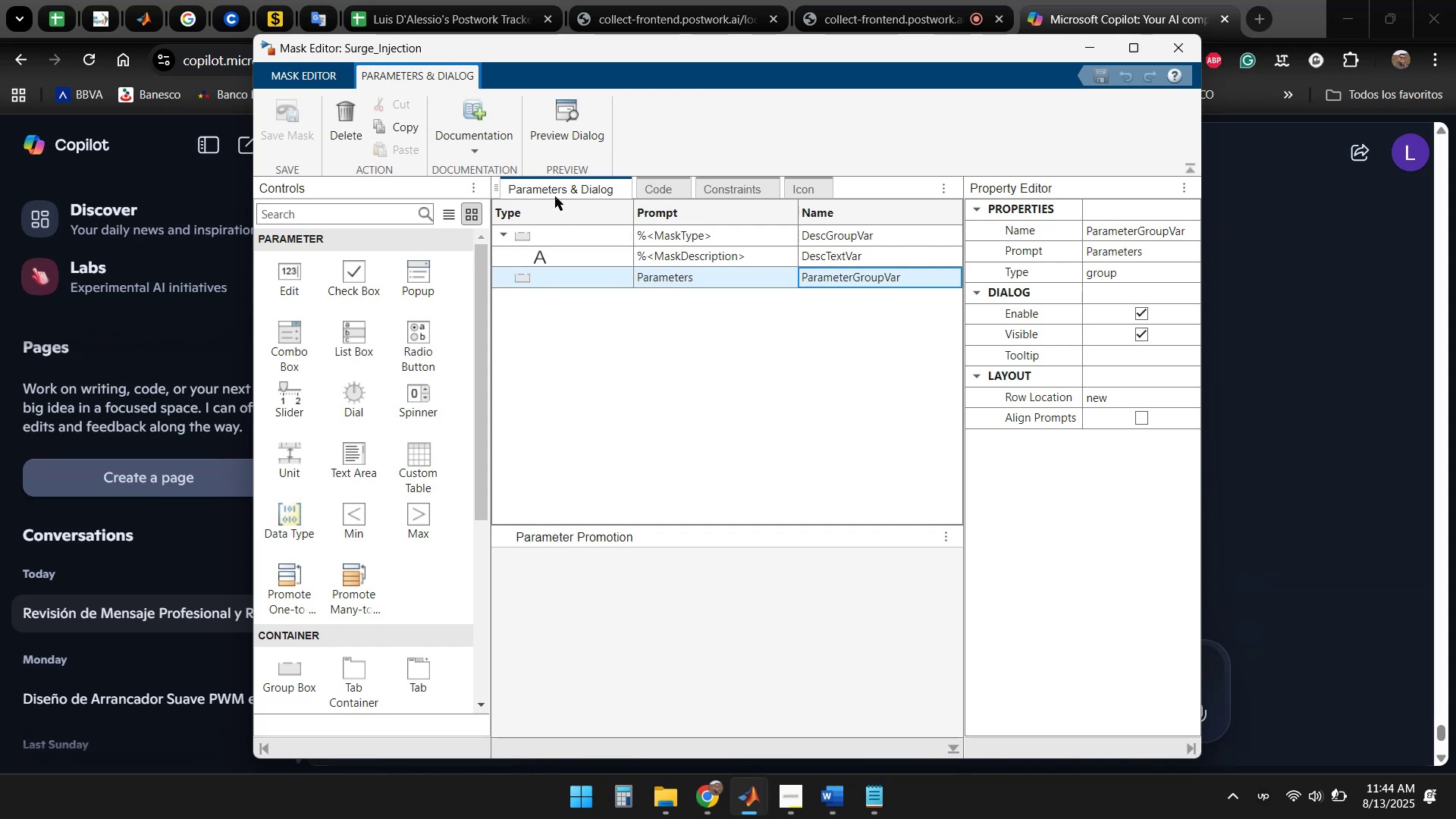 
left_click([567, 322])
 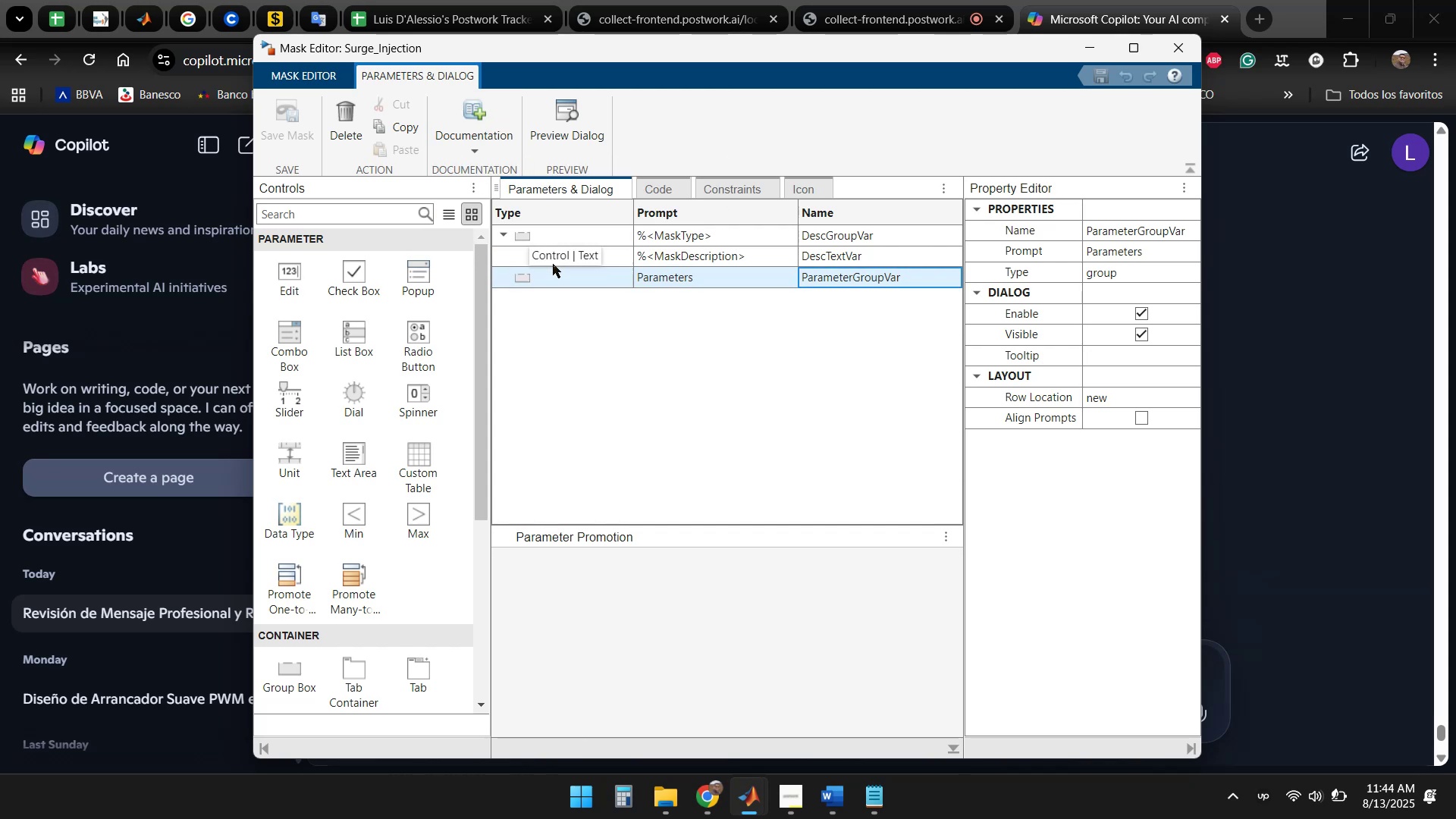 
left_click([554, 256])
 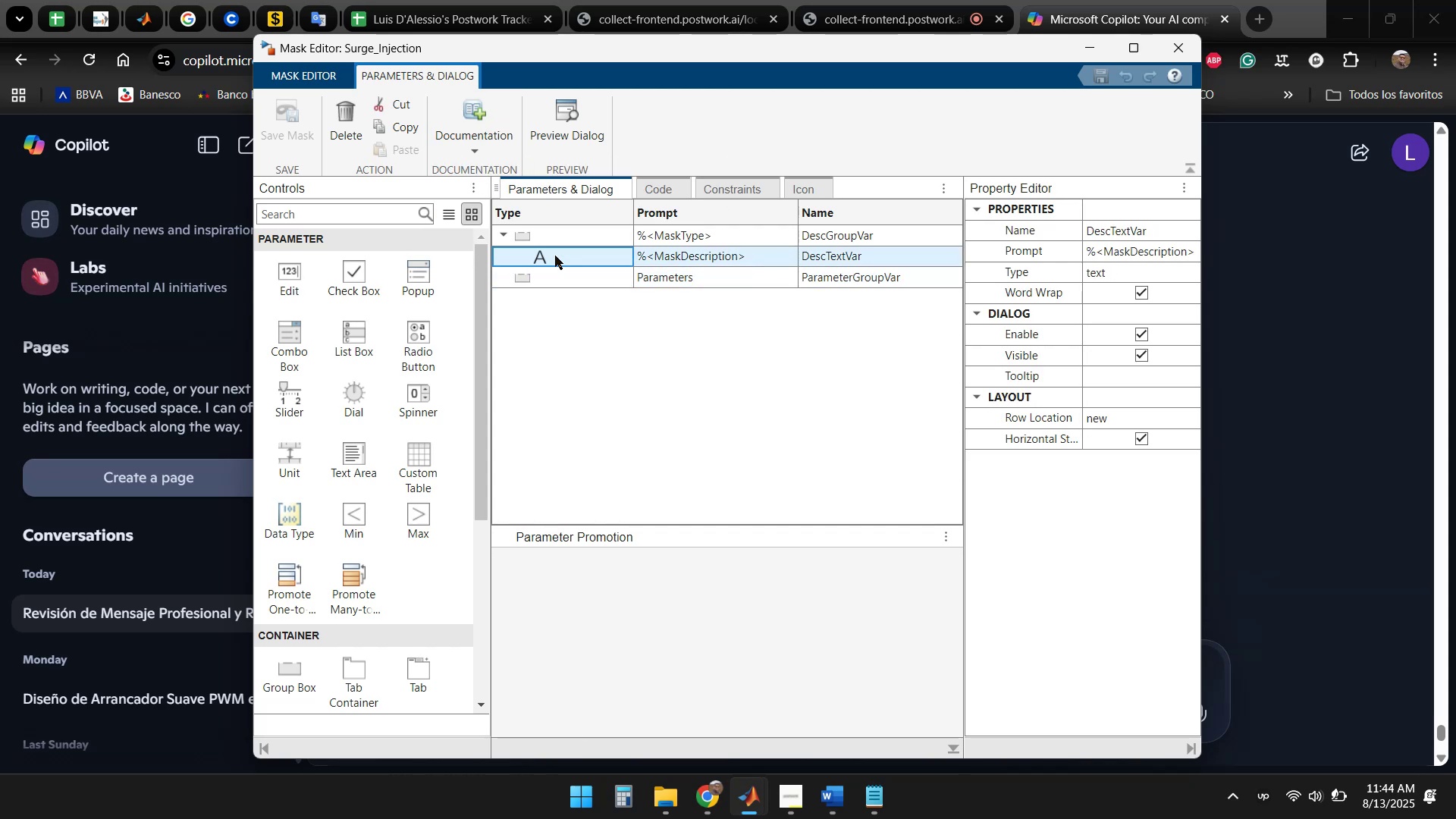 
key(Enter)
 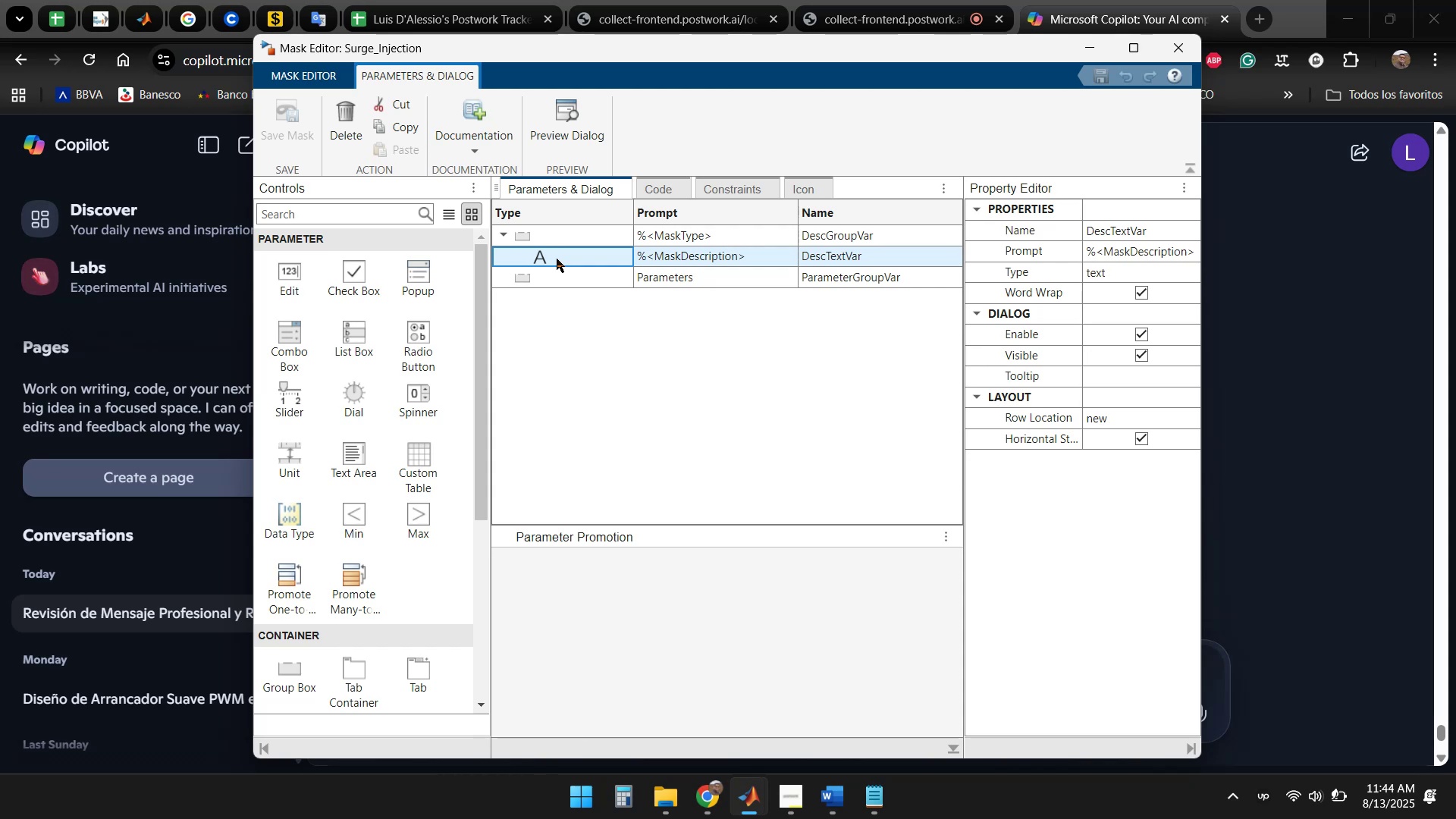 
key(NumpadAdd)
 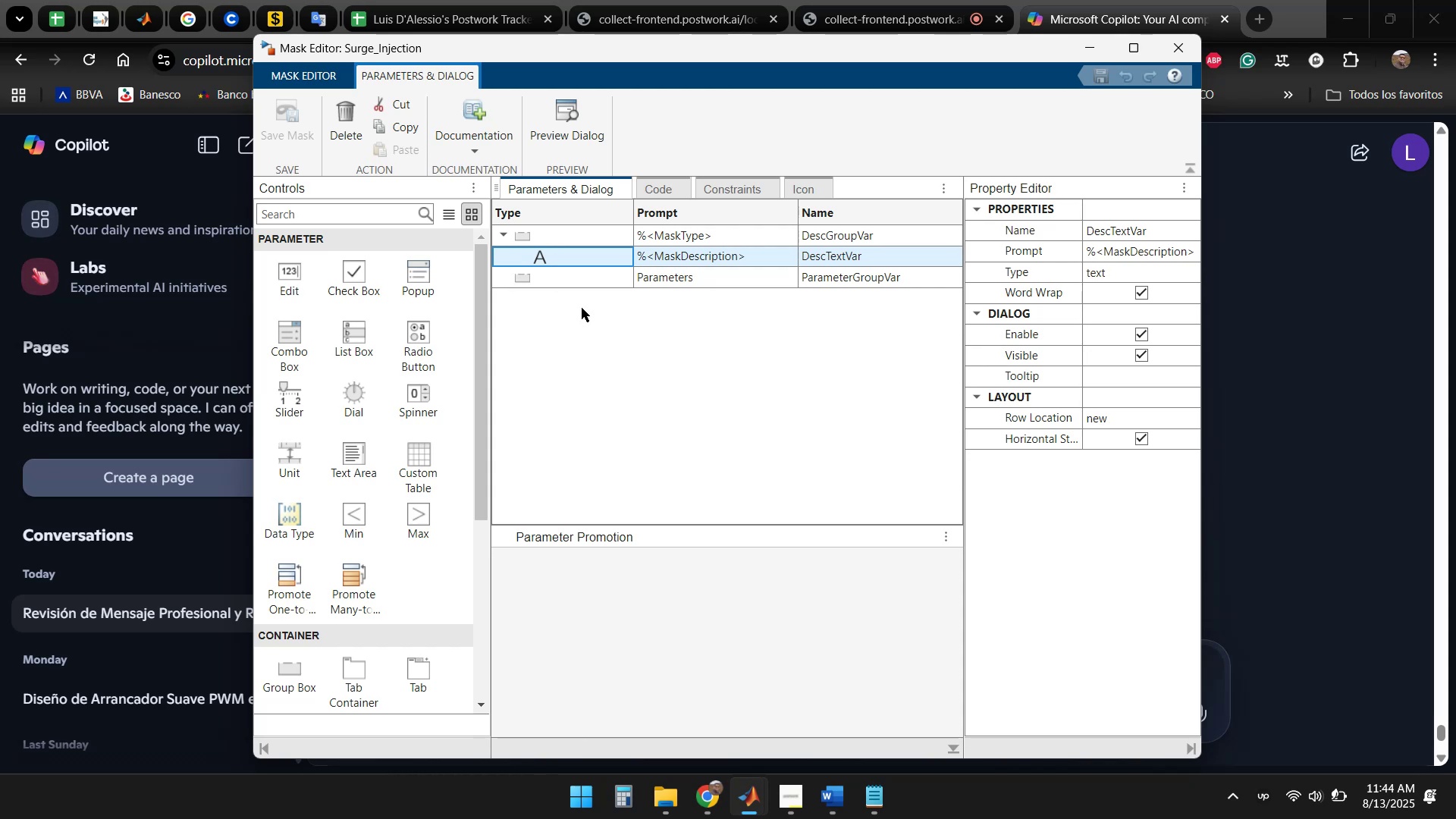 
left_click([587, 325])
 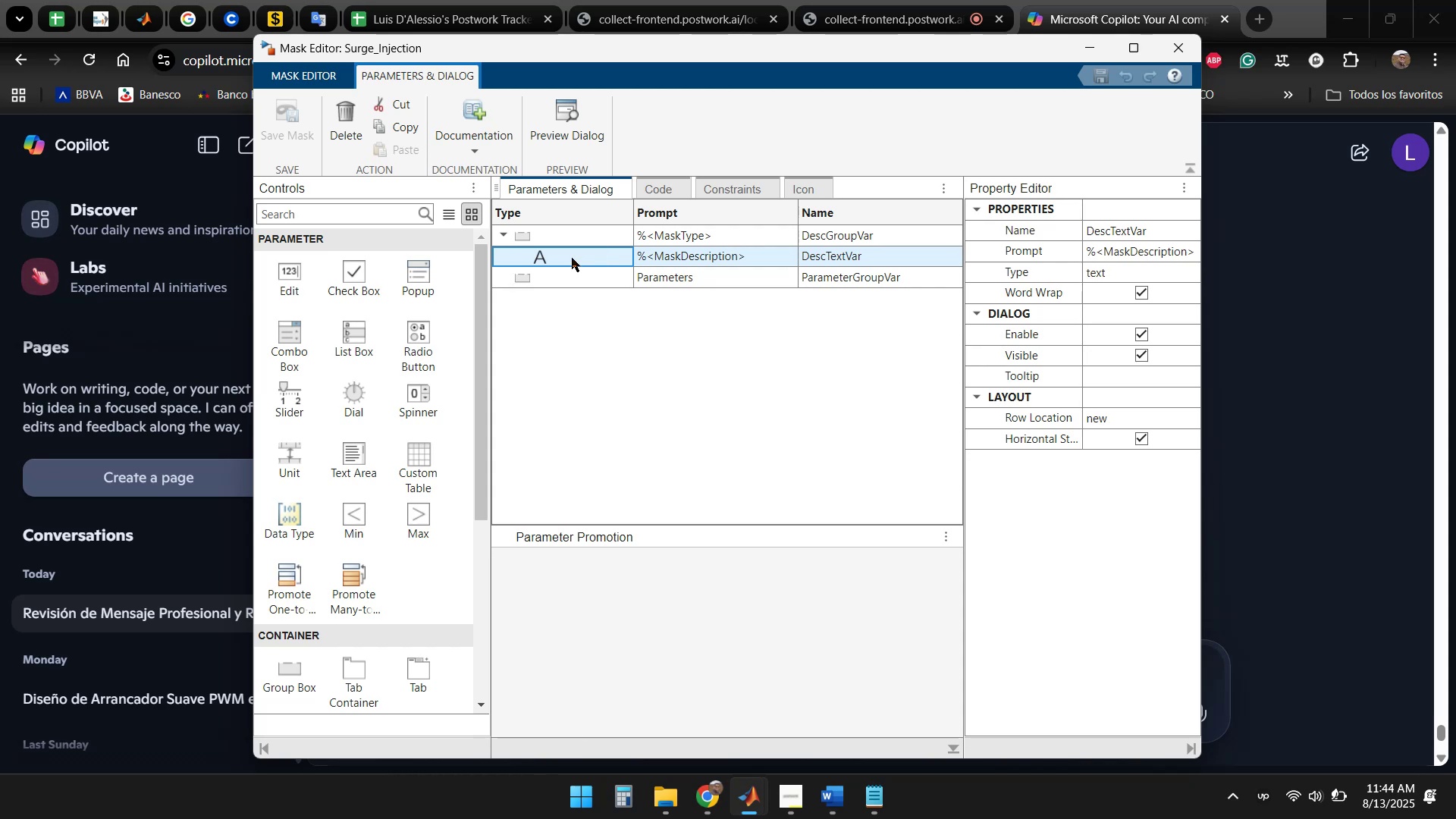 
double_click([690, 252])
 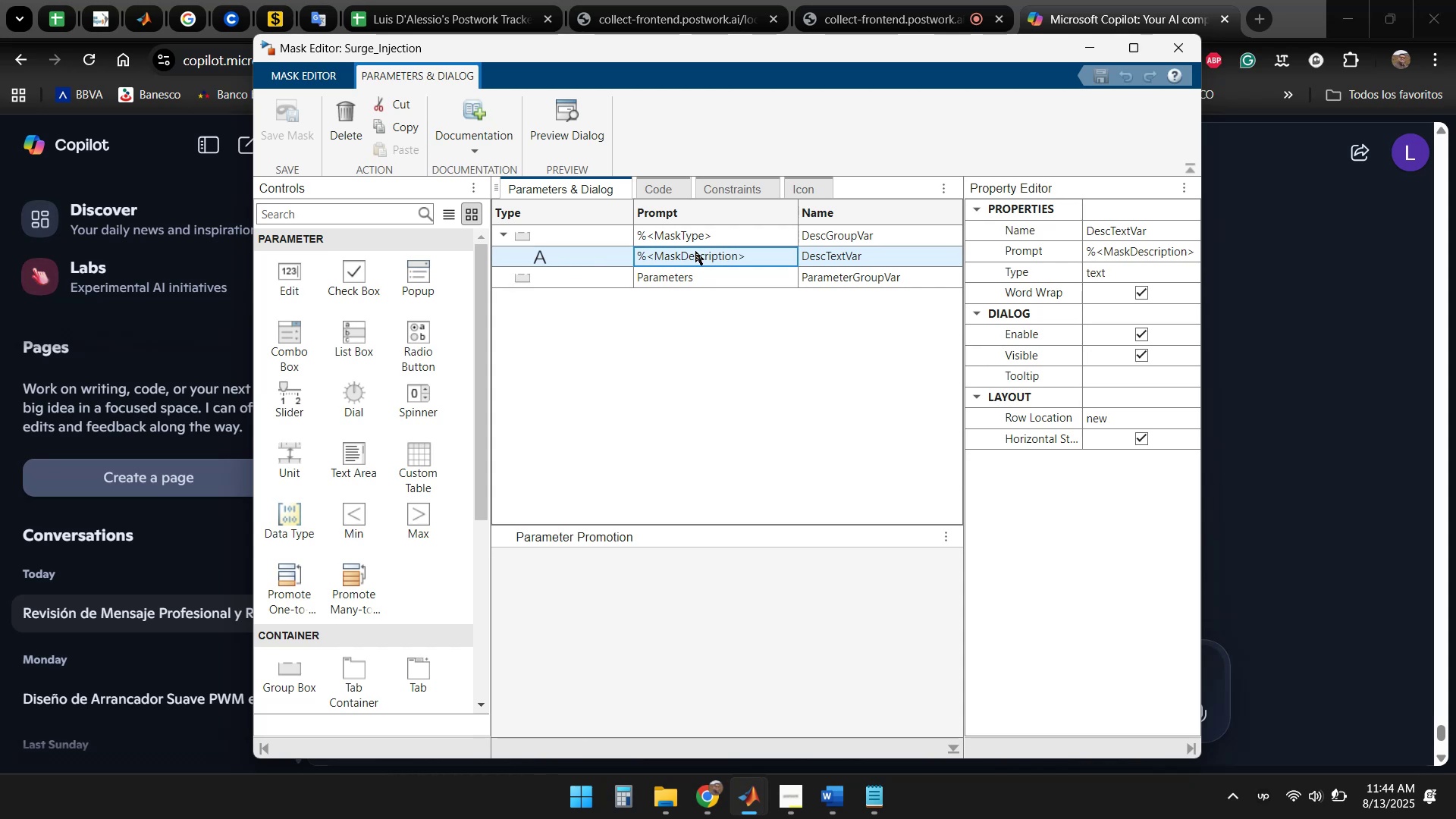 
key(NumpadAdd)
 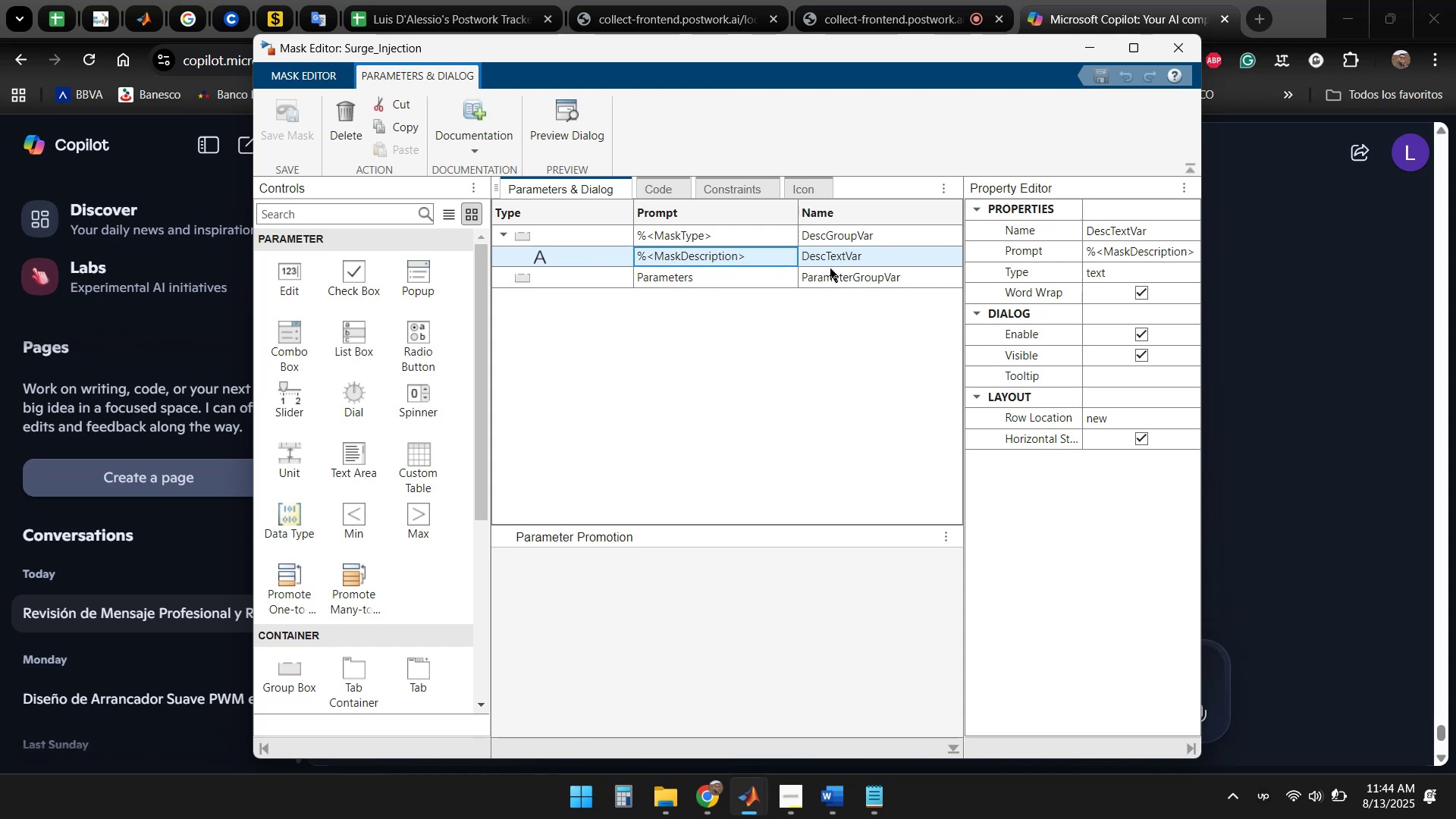 
left_click([854, 260])
 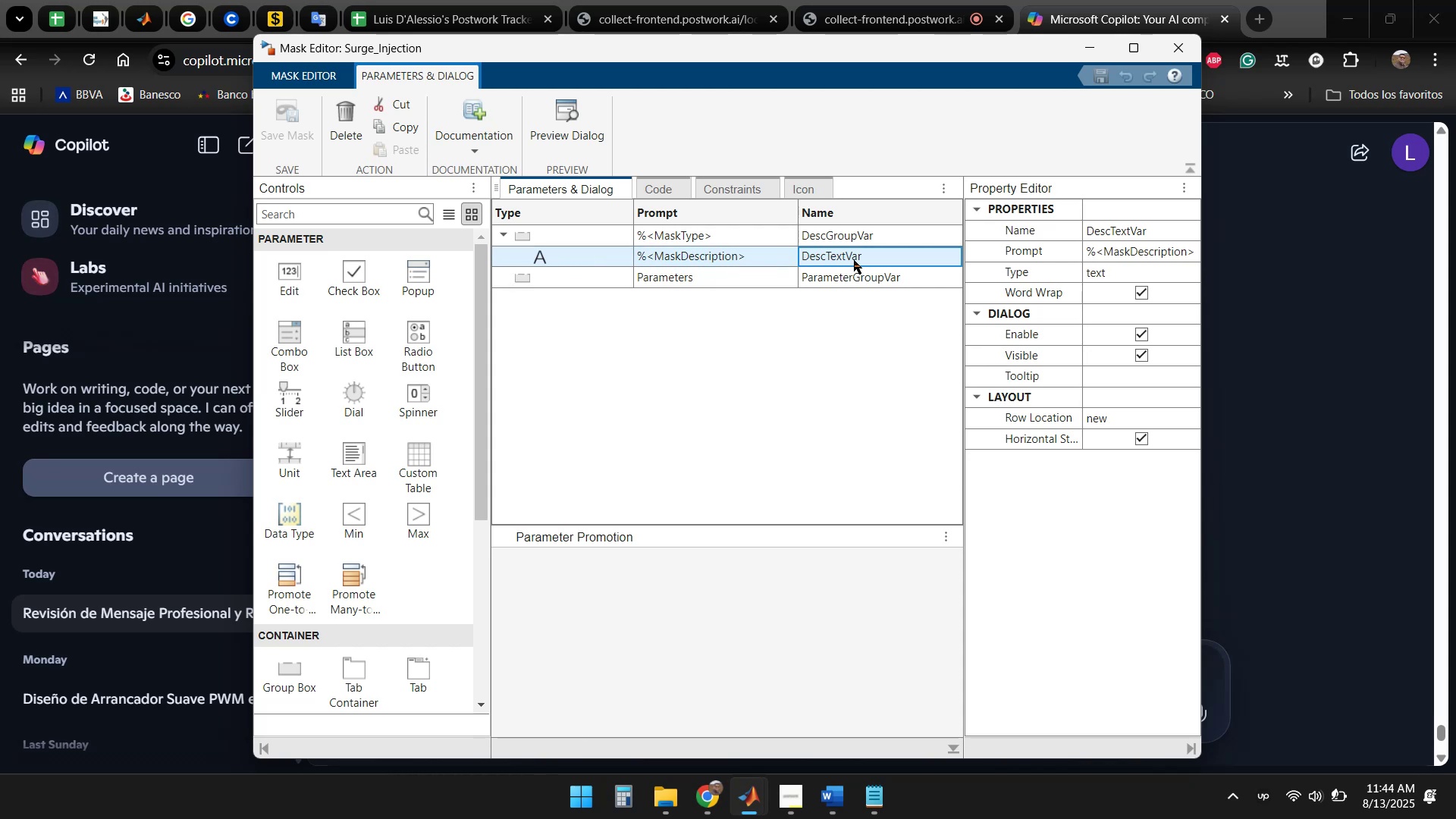 
key(NumpadAdd)
 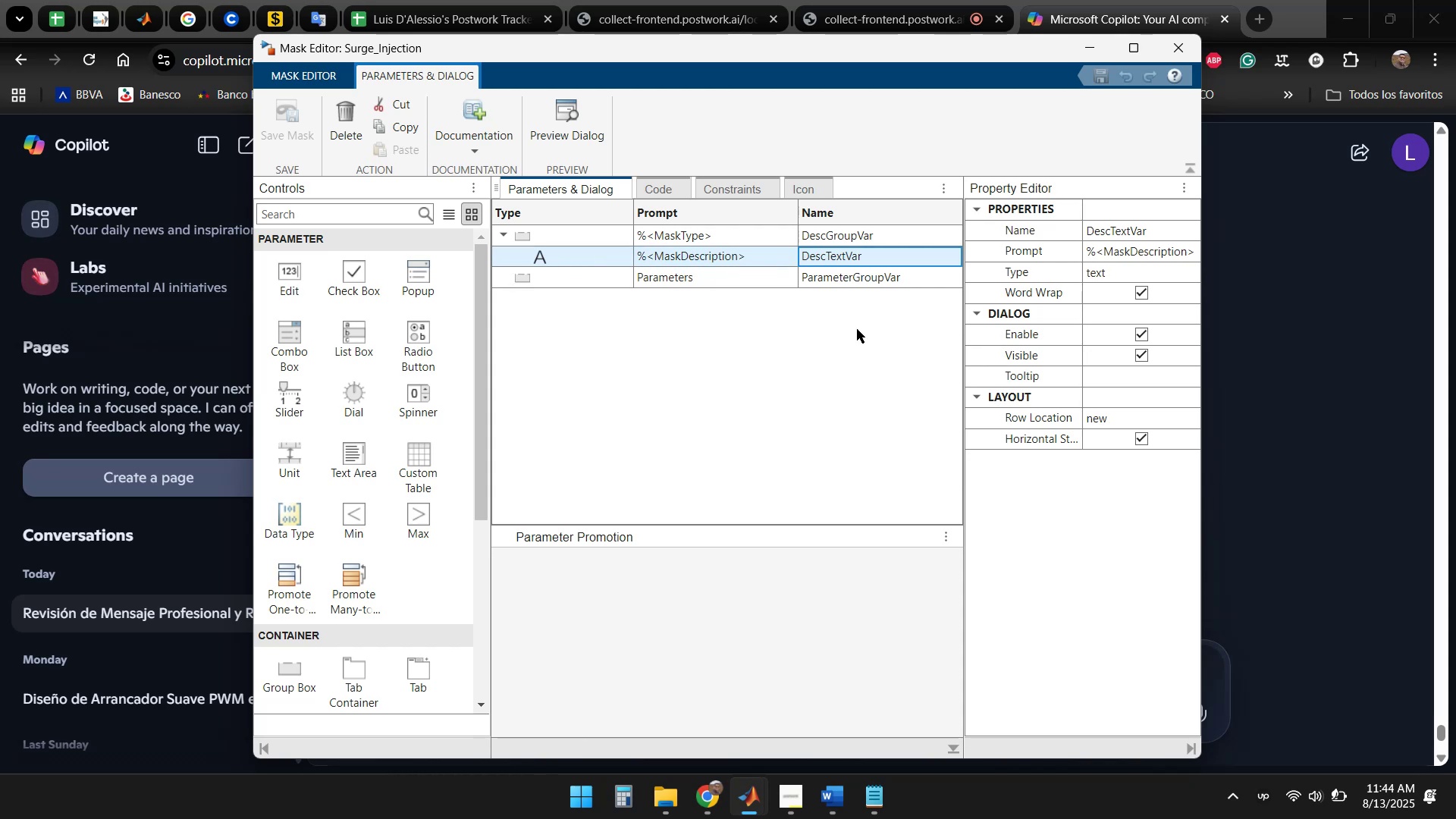 
left_click([857, 334])
 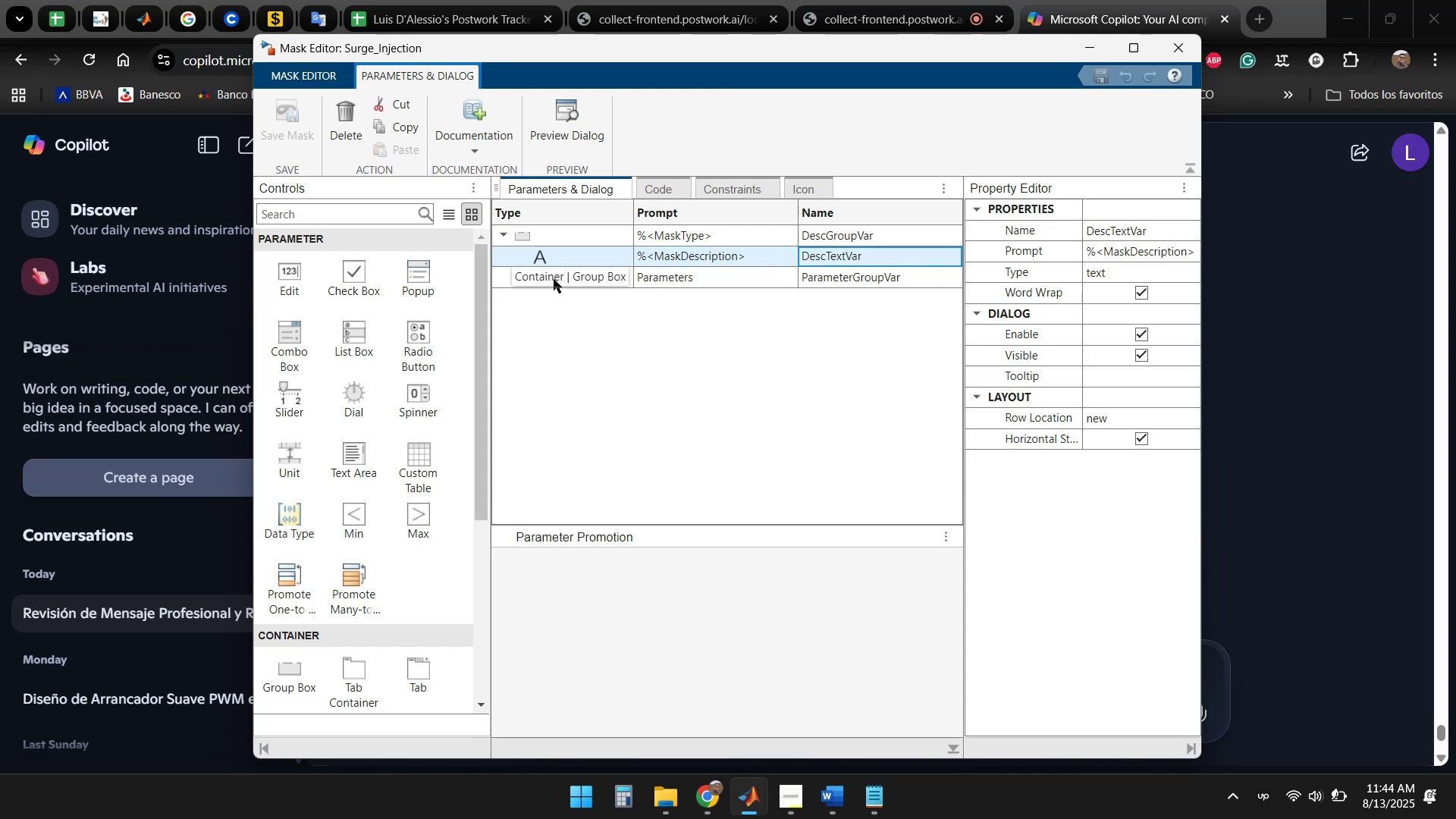 
left_click([568, 256])
 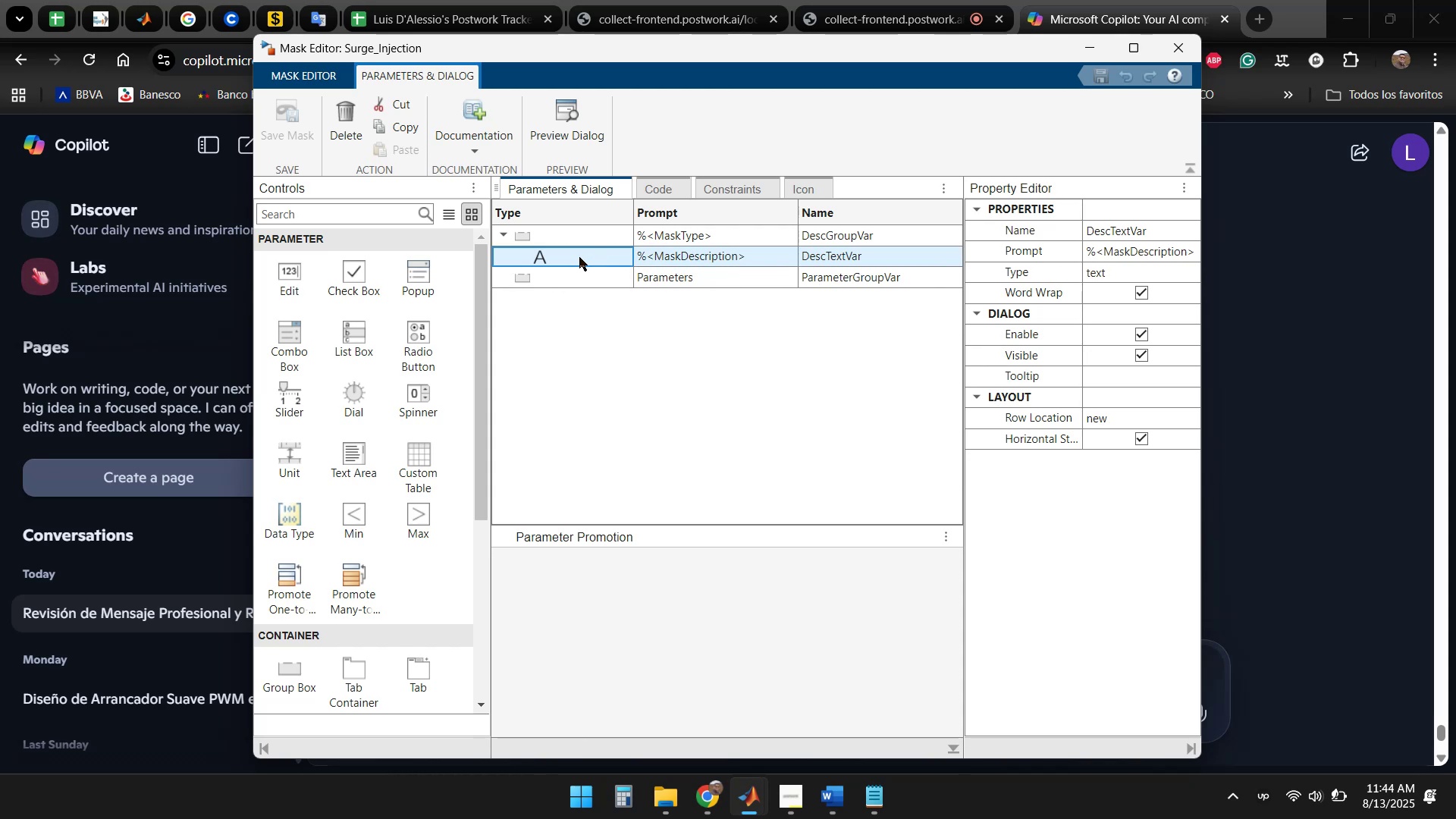 
double_click([579, 257])
 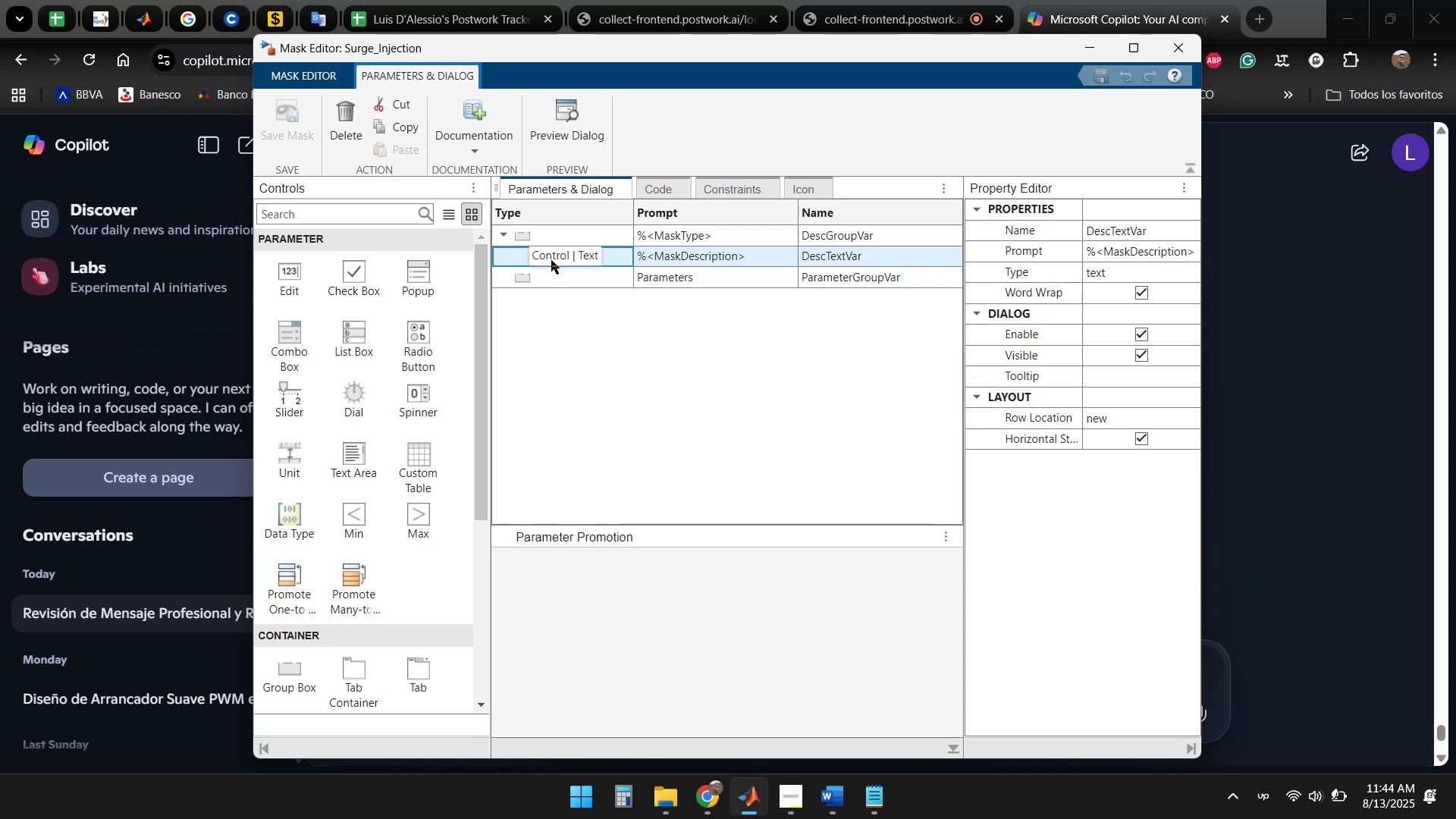 
double_click([683, 259])
 